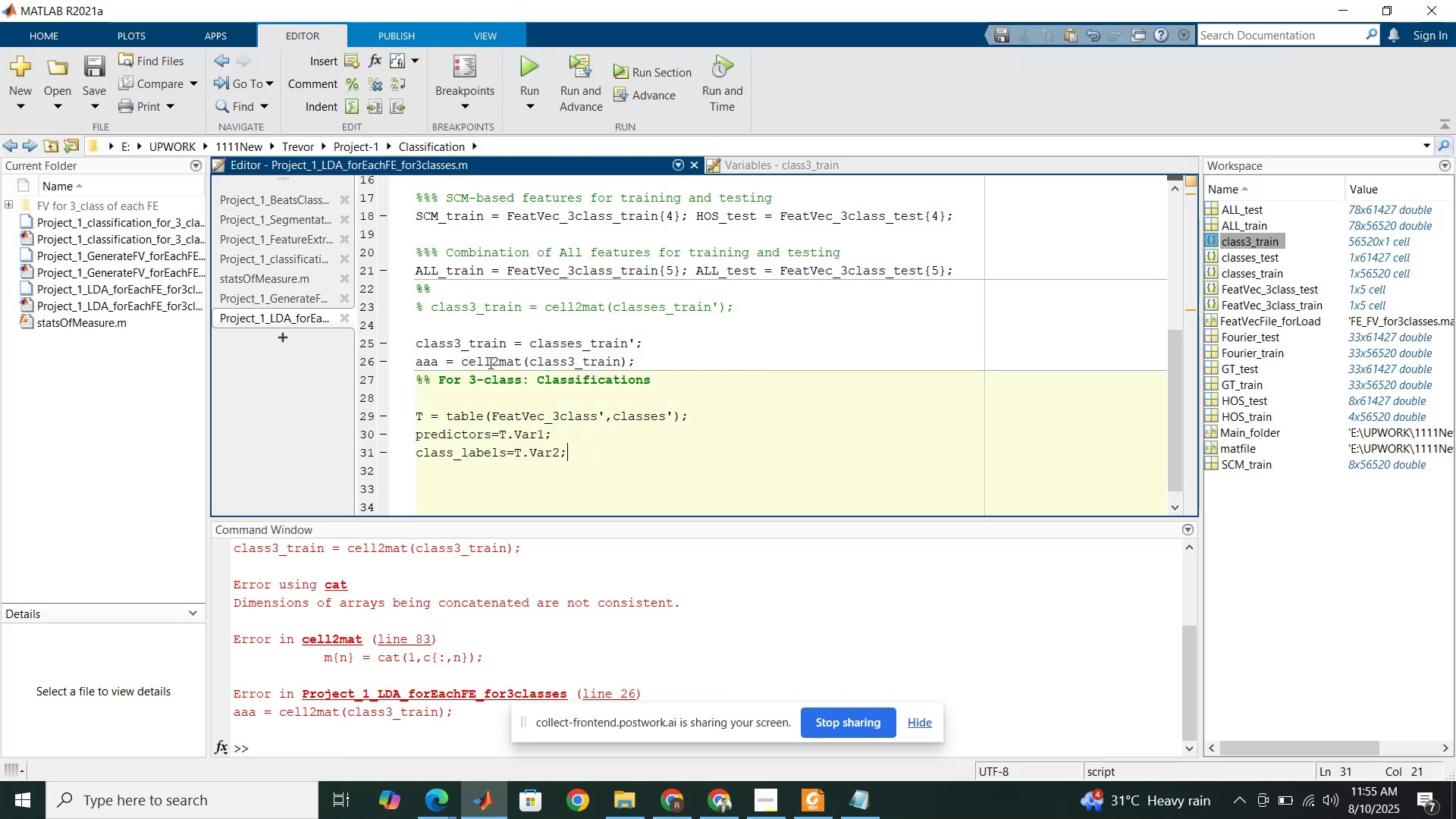 
double_click([476, 344])
 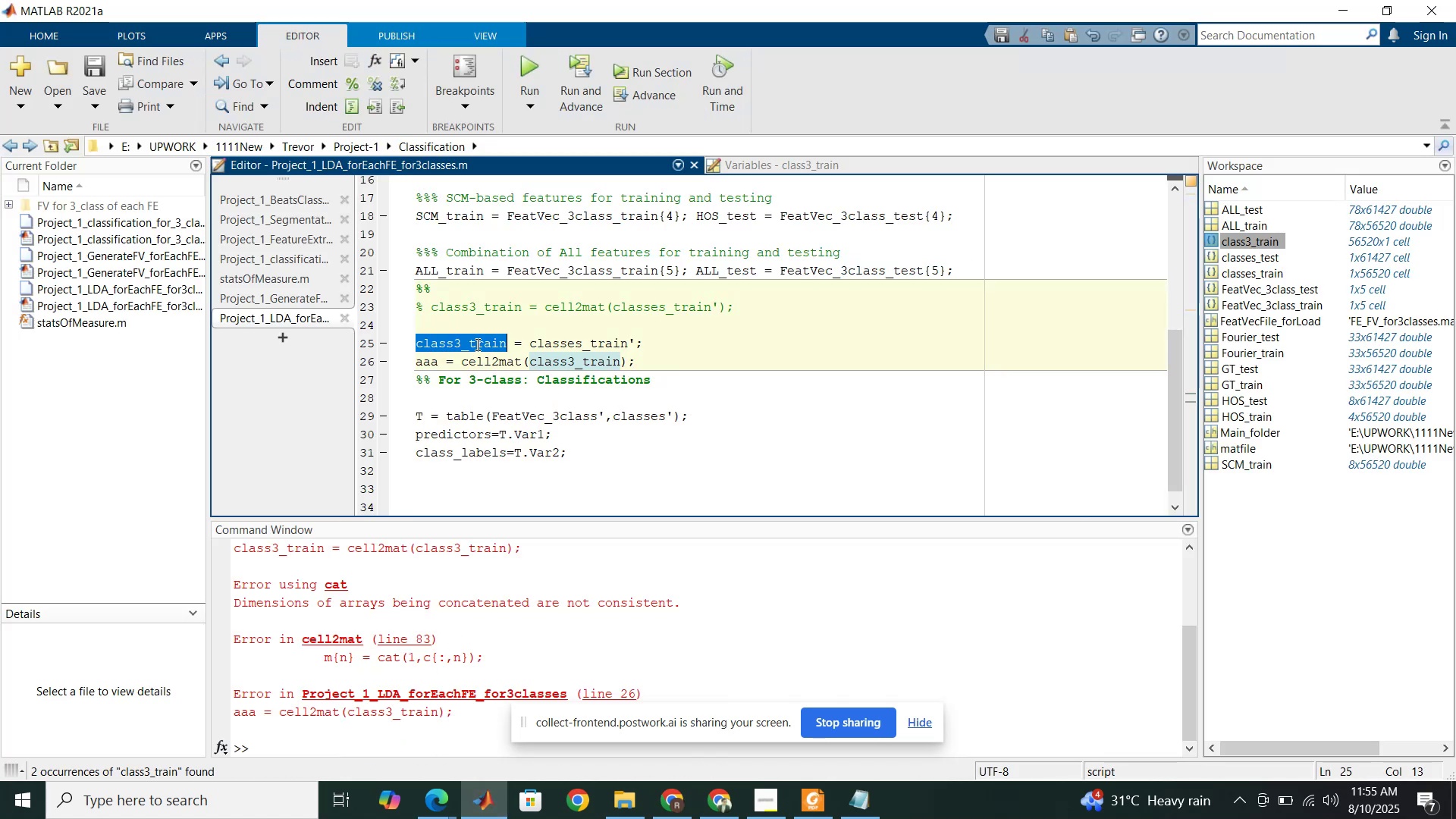 
key(Control+C)
 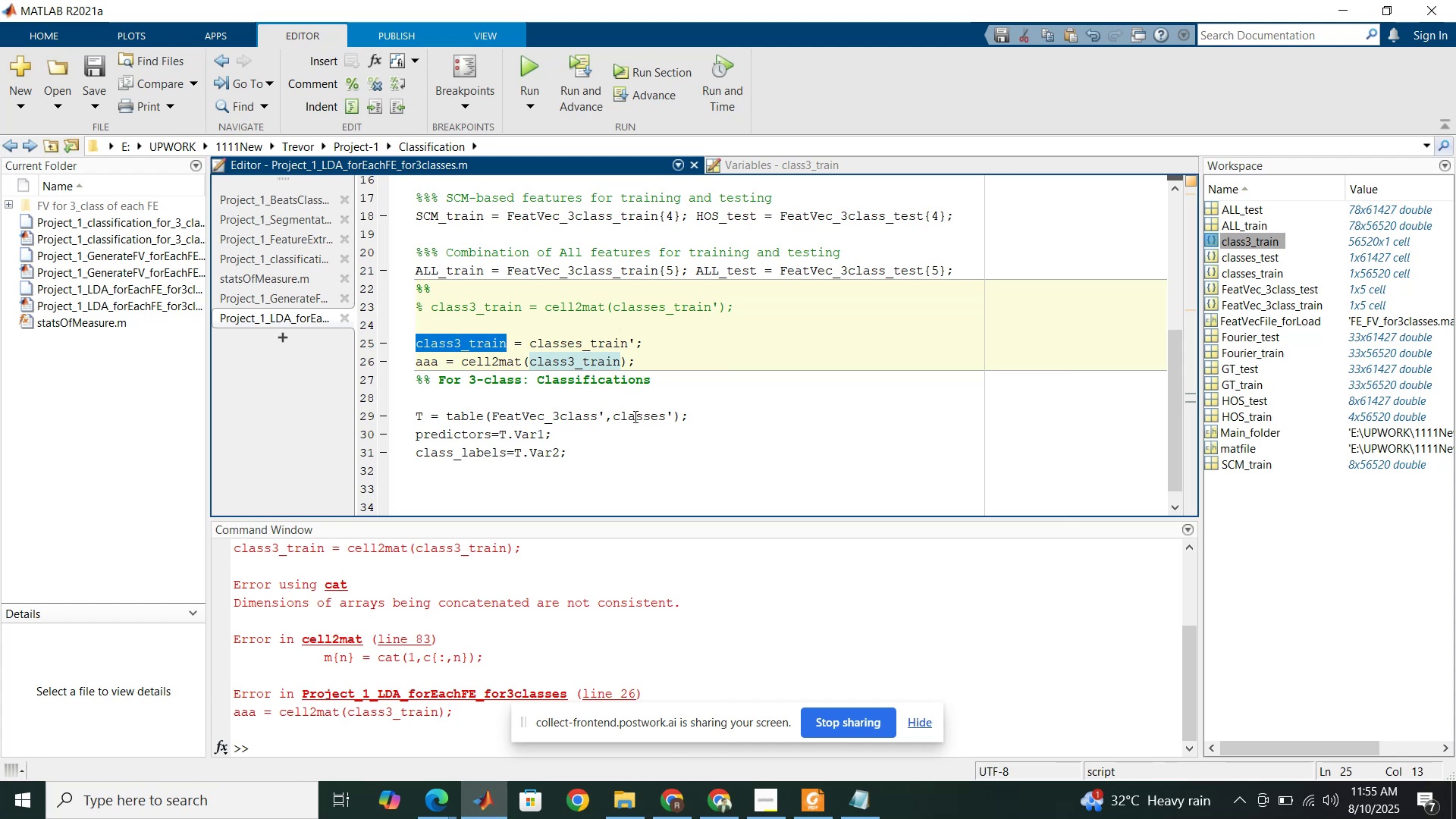 
double_click([635, 416])
 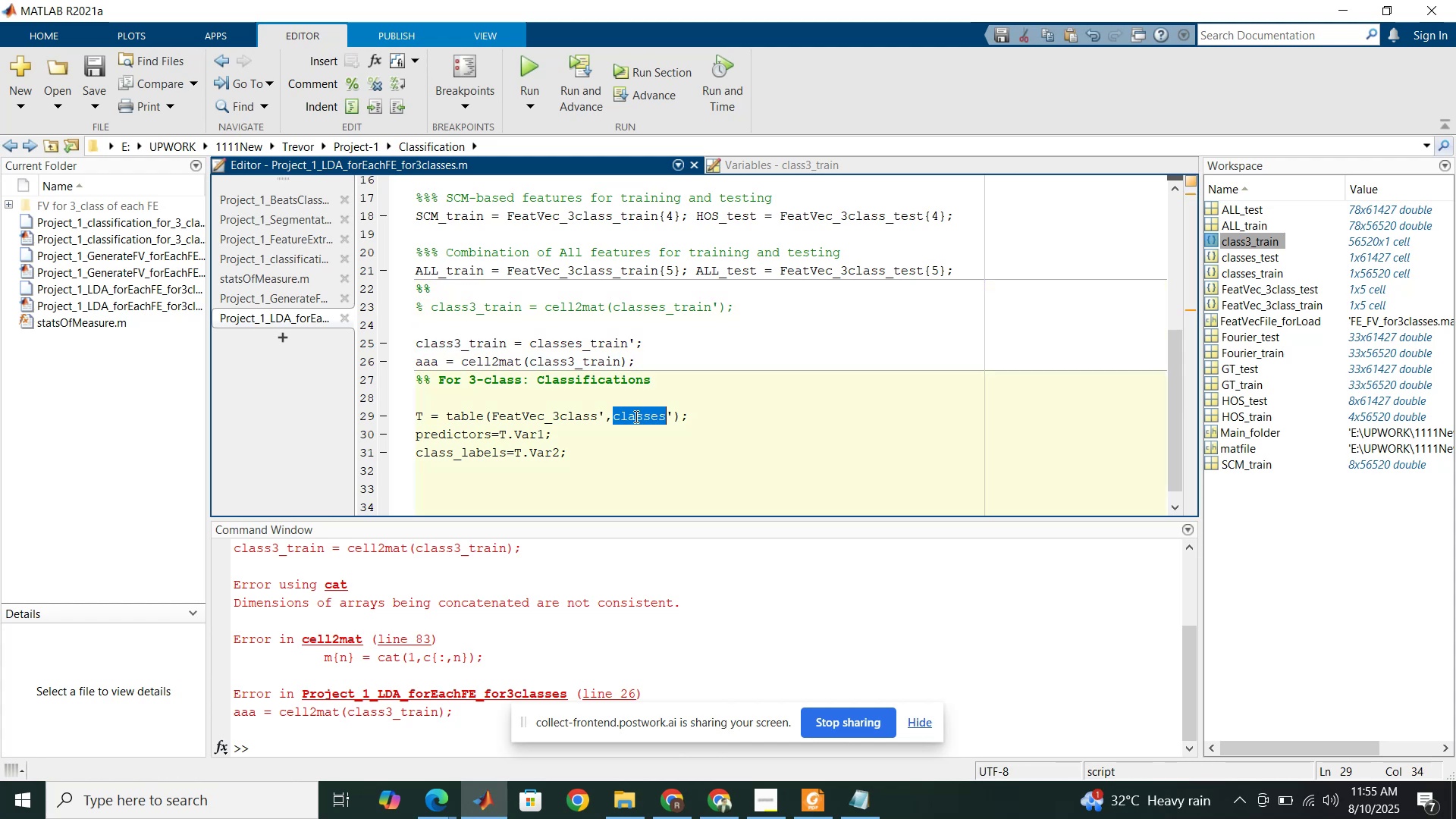 
hold_key(key=ControlLeft, duration=1.14)
 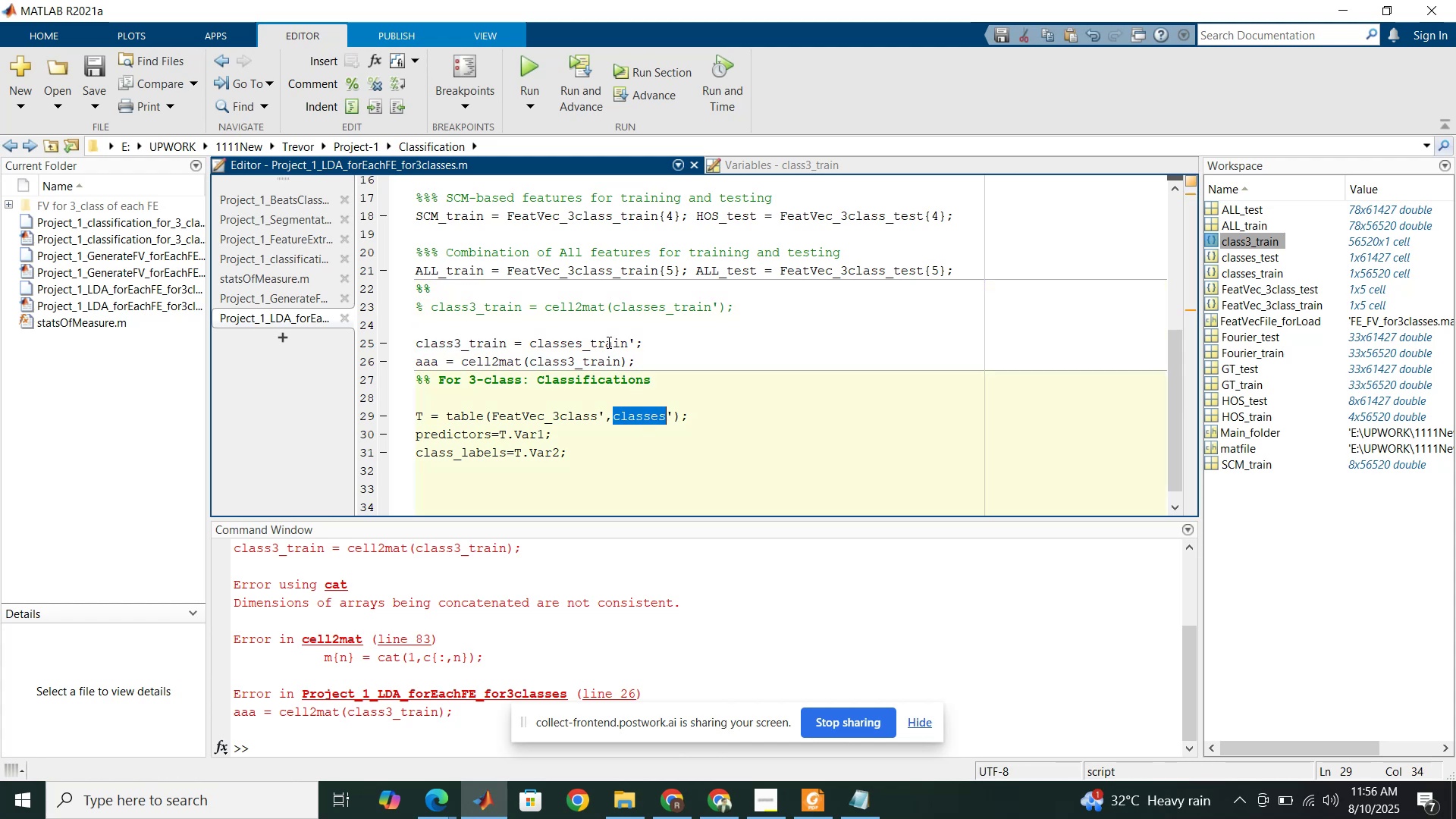 
double_click([607, 342])
 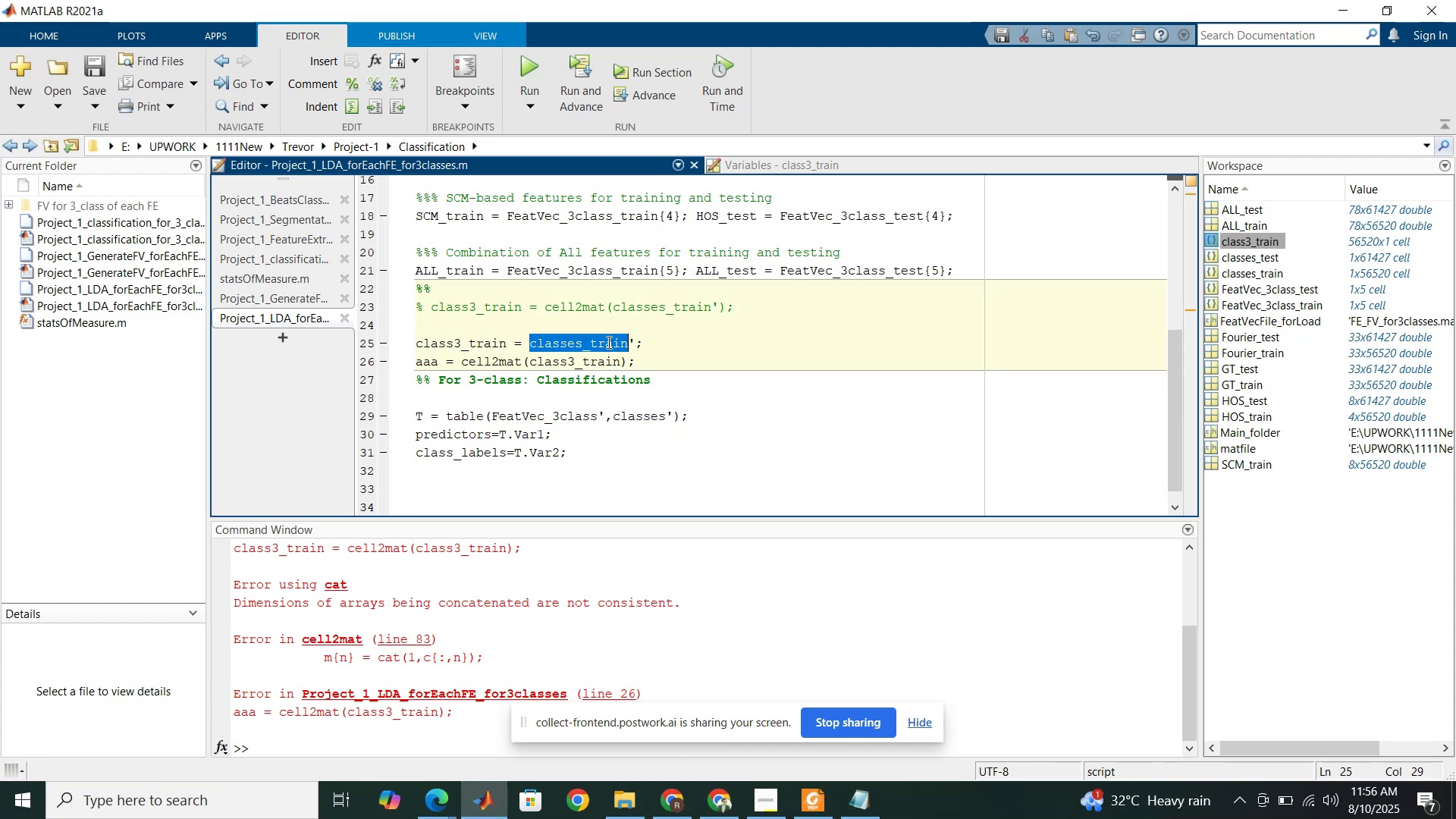 
key(Control+C)
 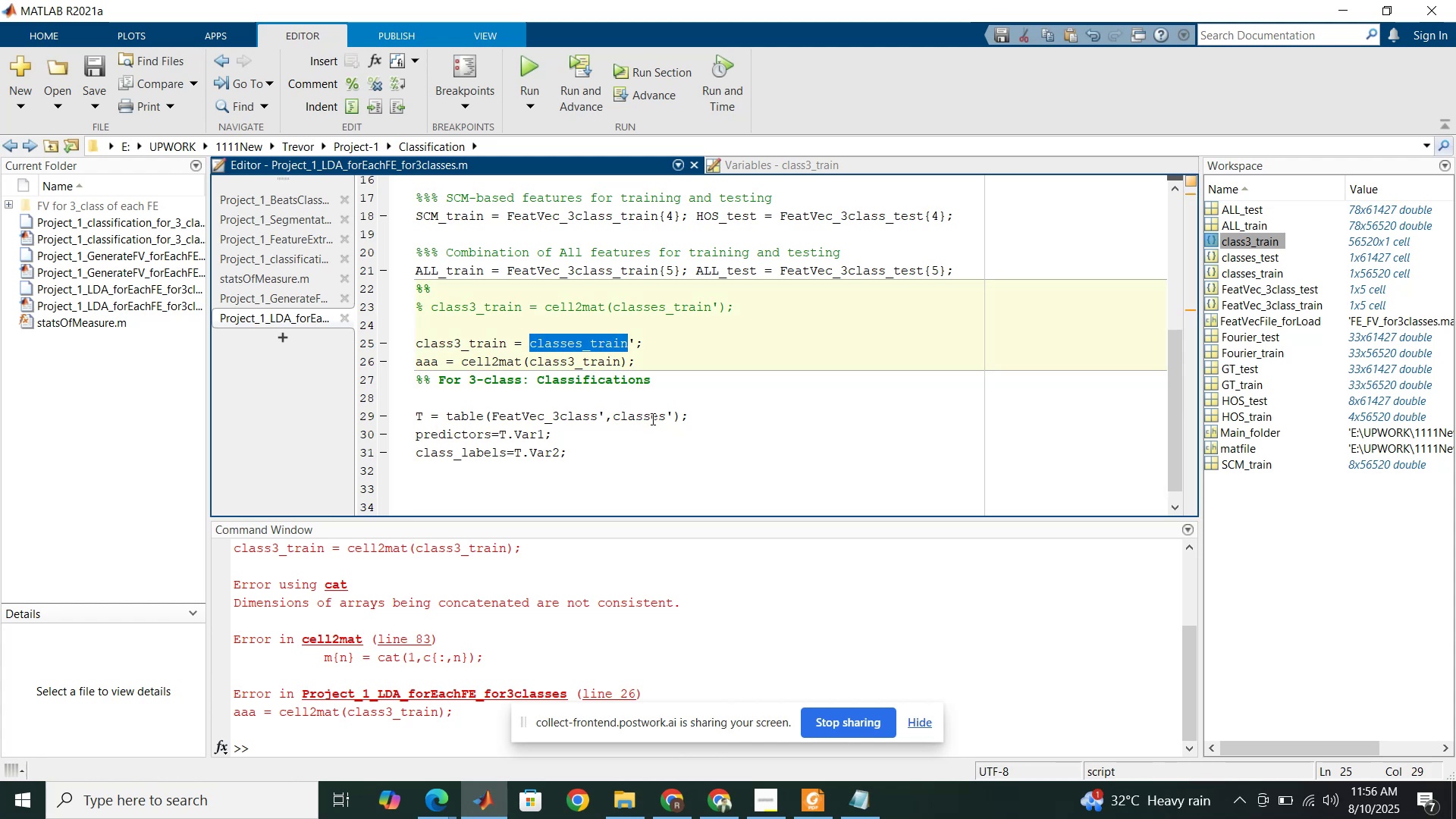 
double_click([651, 419])
 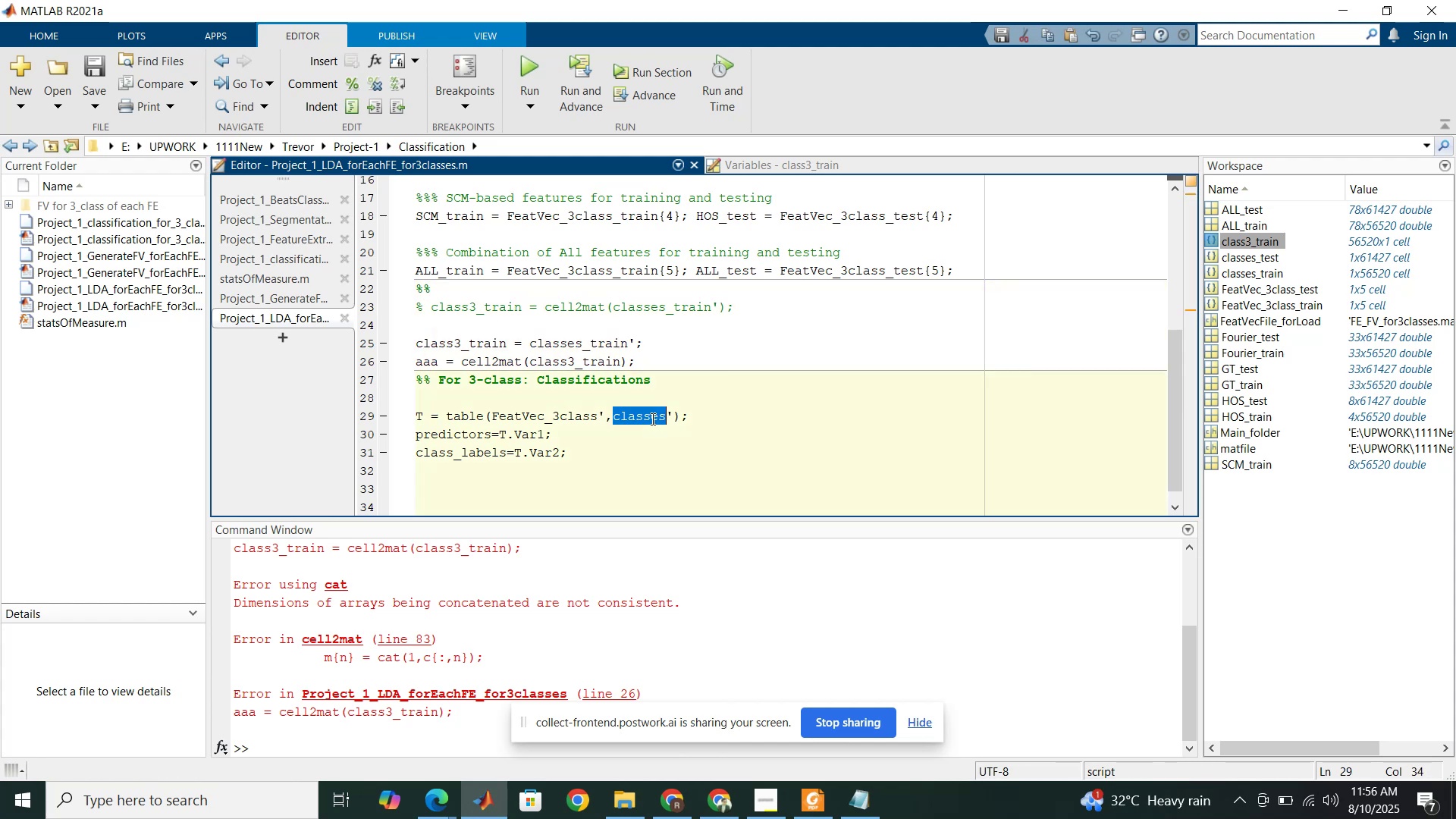 
key(Control+V)
 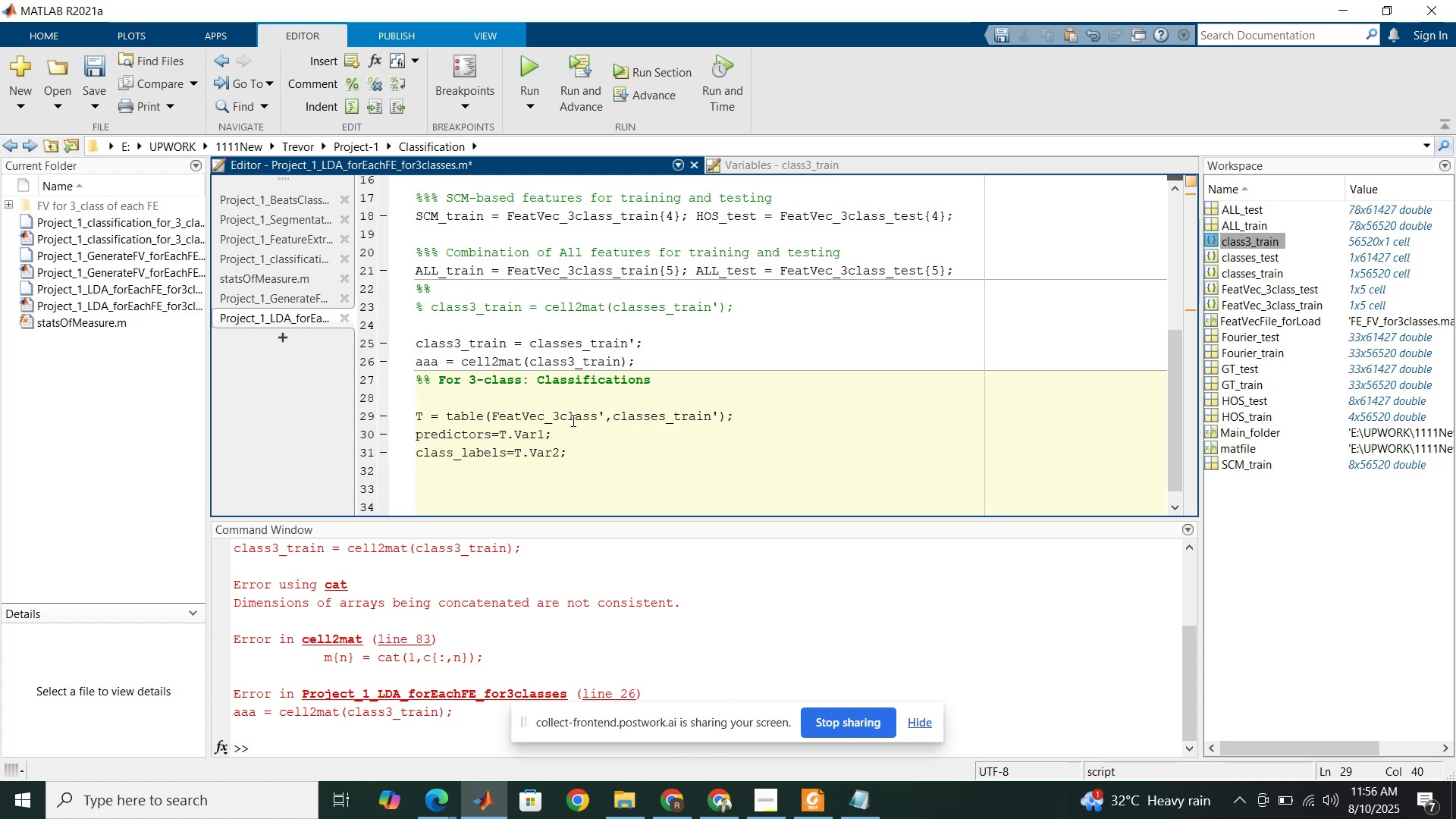 
double_click([572, 420])
 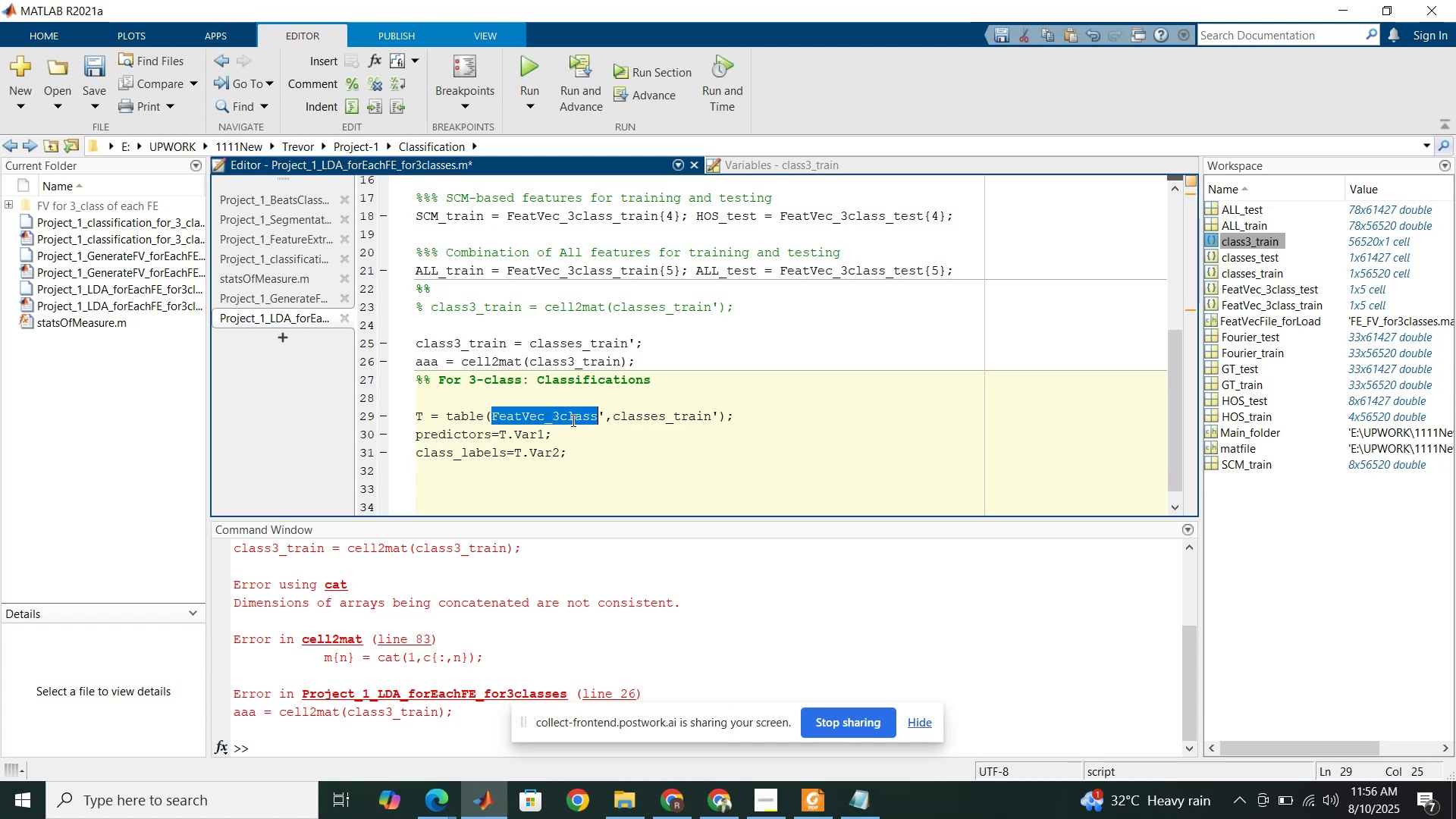 
scroll: coordinate [553, 393], scroll_direction: up, amount: 3.0
 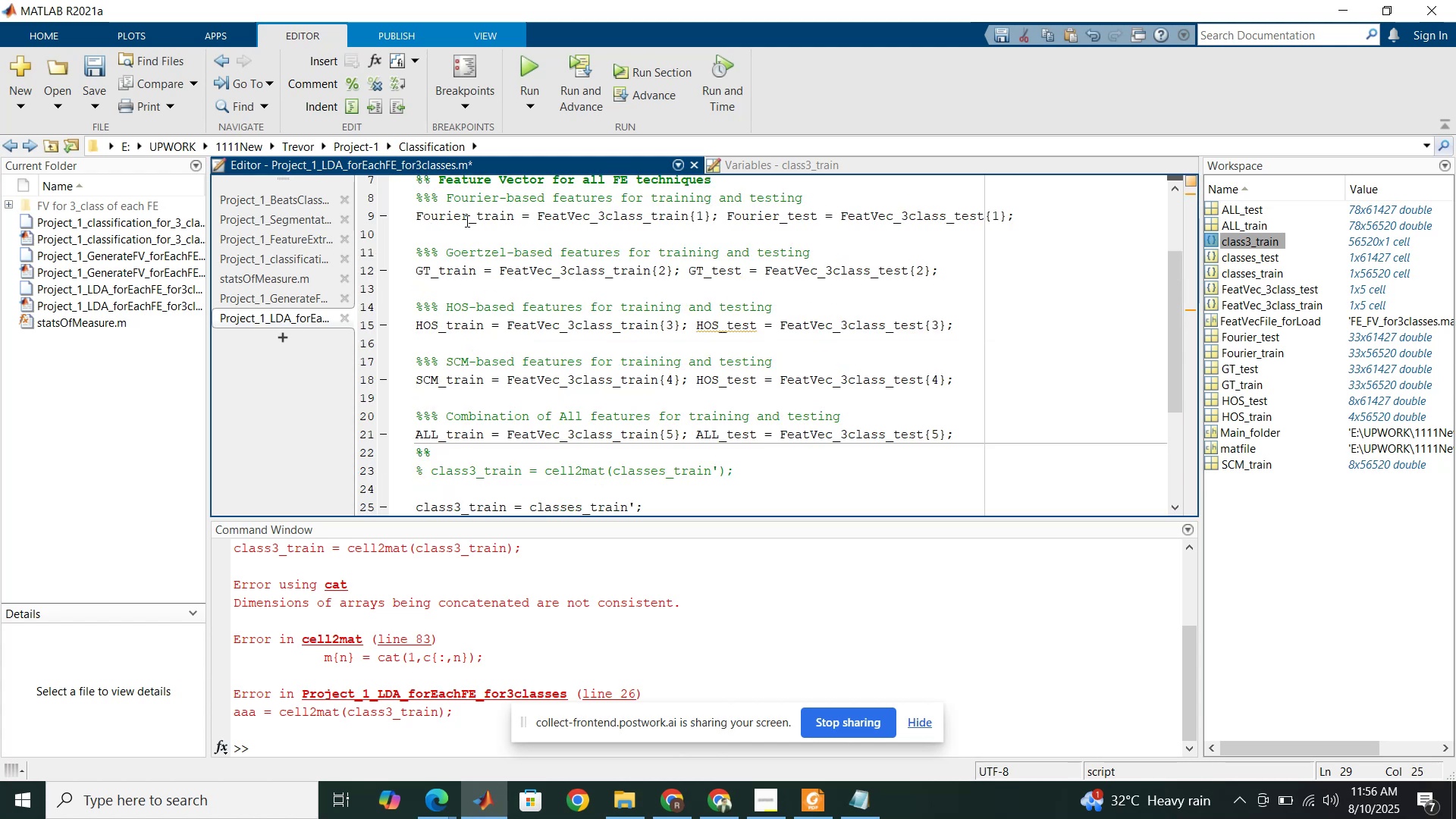 
double_click([466, 221])
 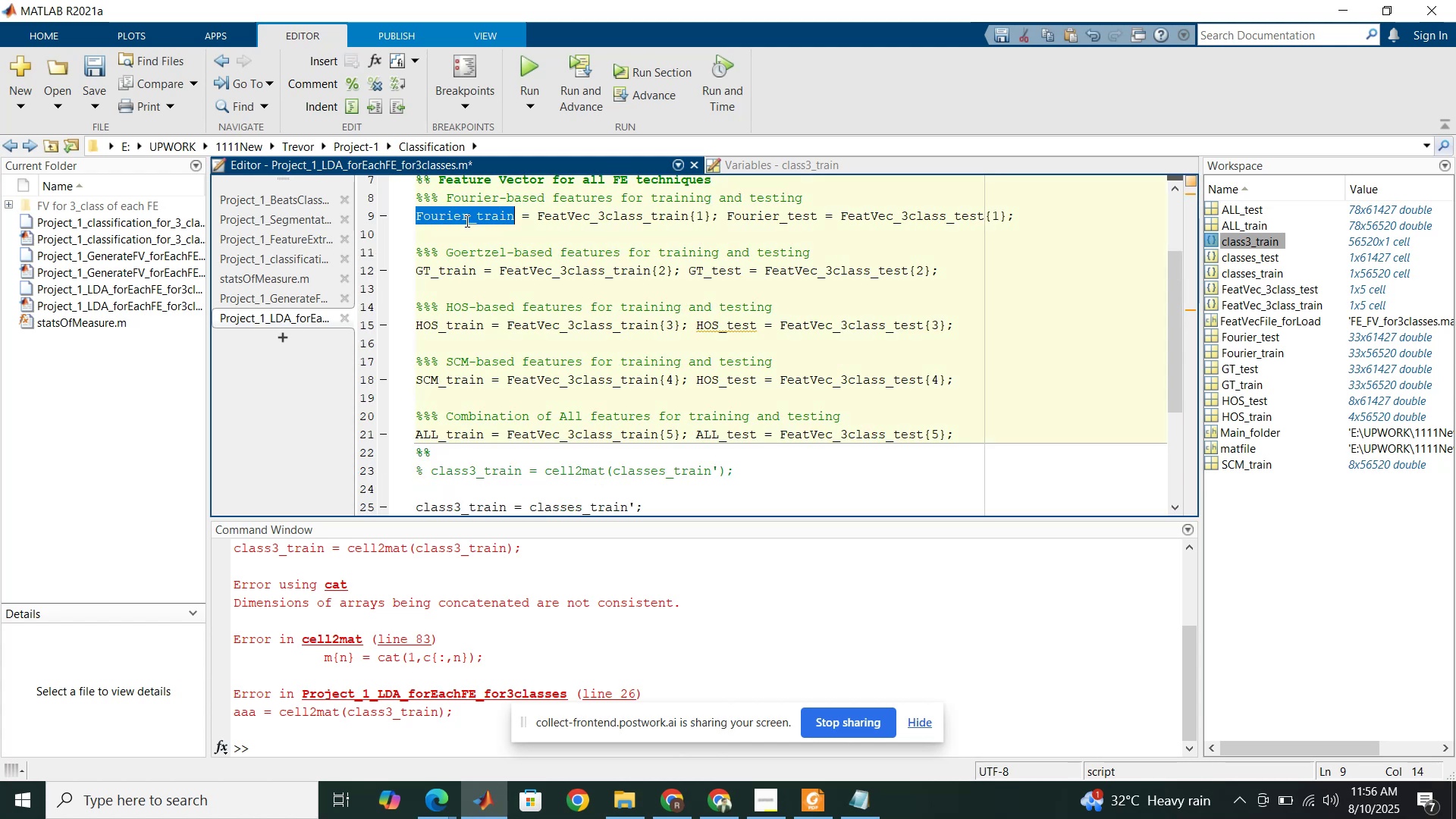 
key(Control+C)
 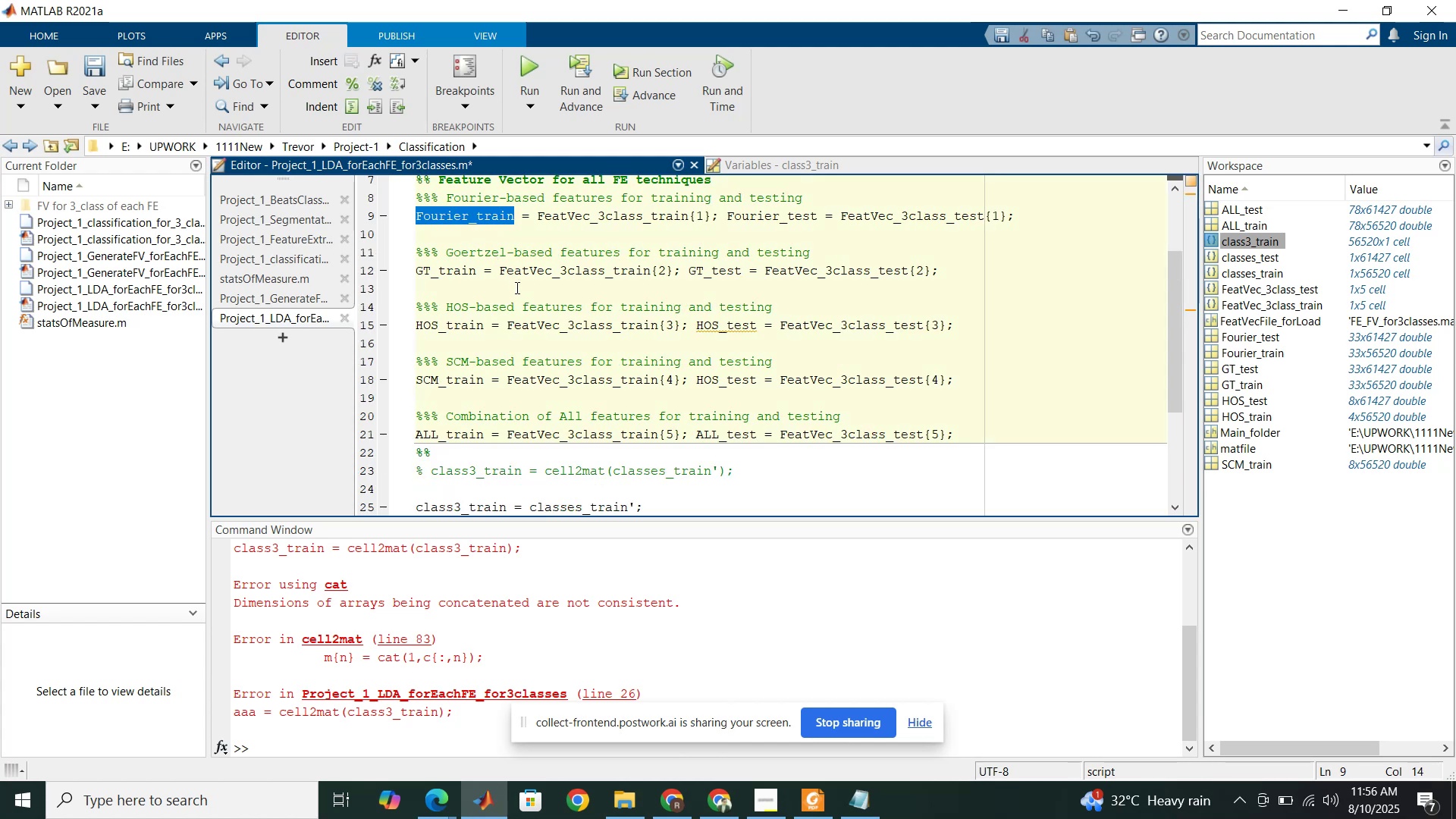 
scroll: coordinate [548, 372], scroll_direction: down, amount: 2.0
 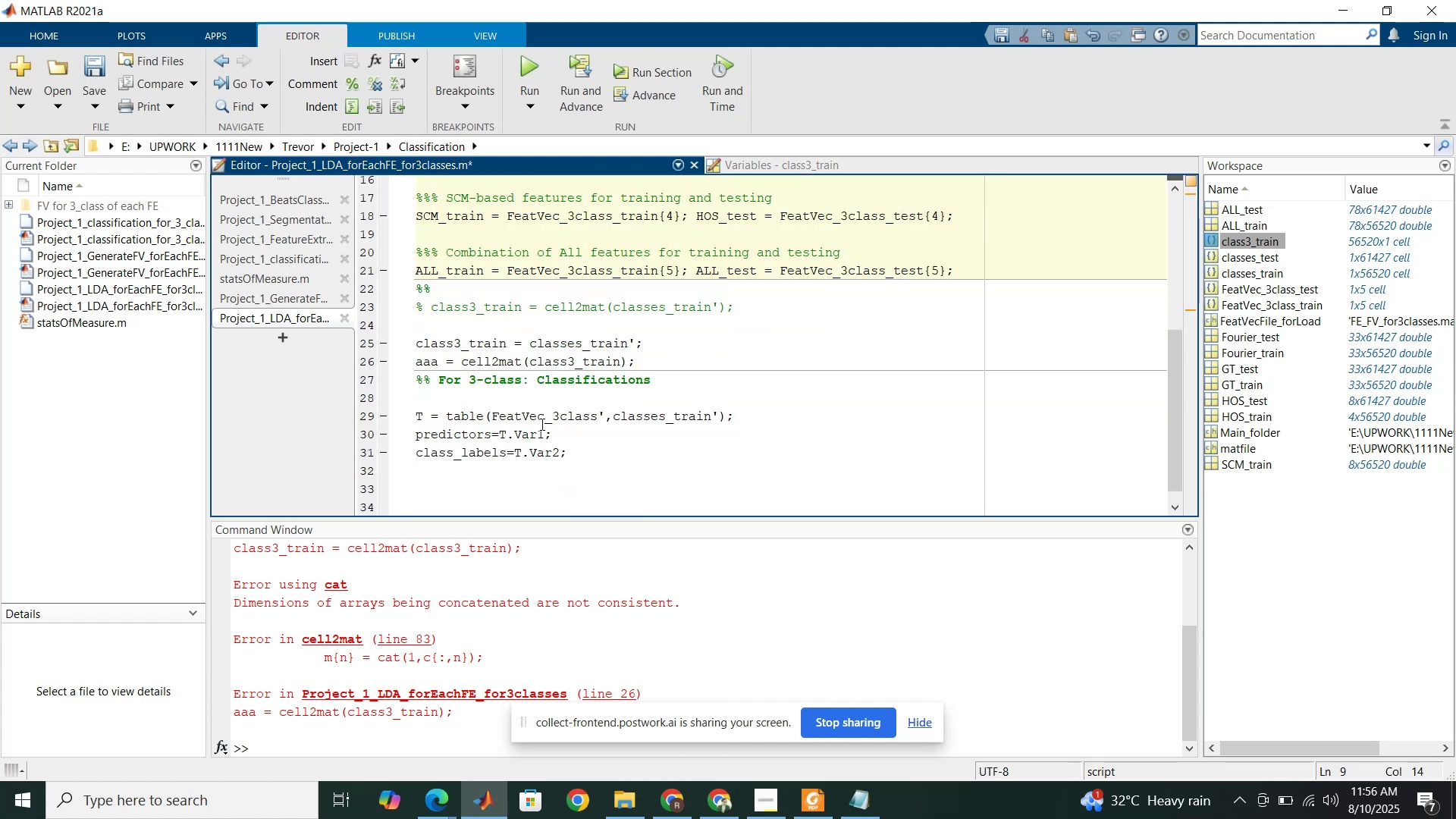 
double_click([541, 423])
 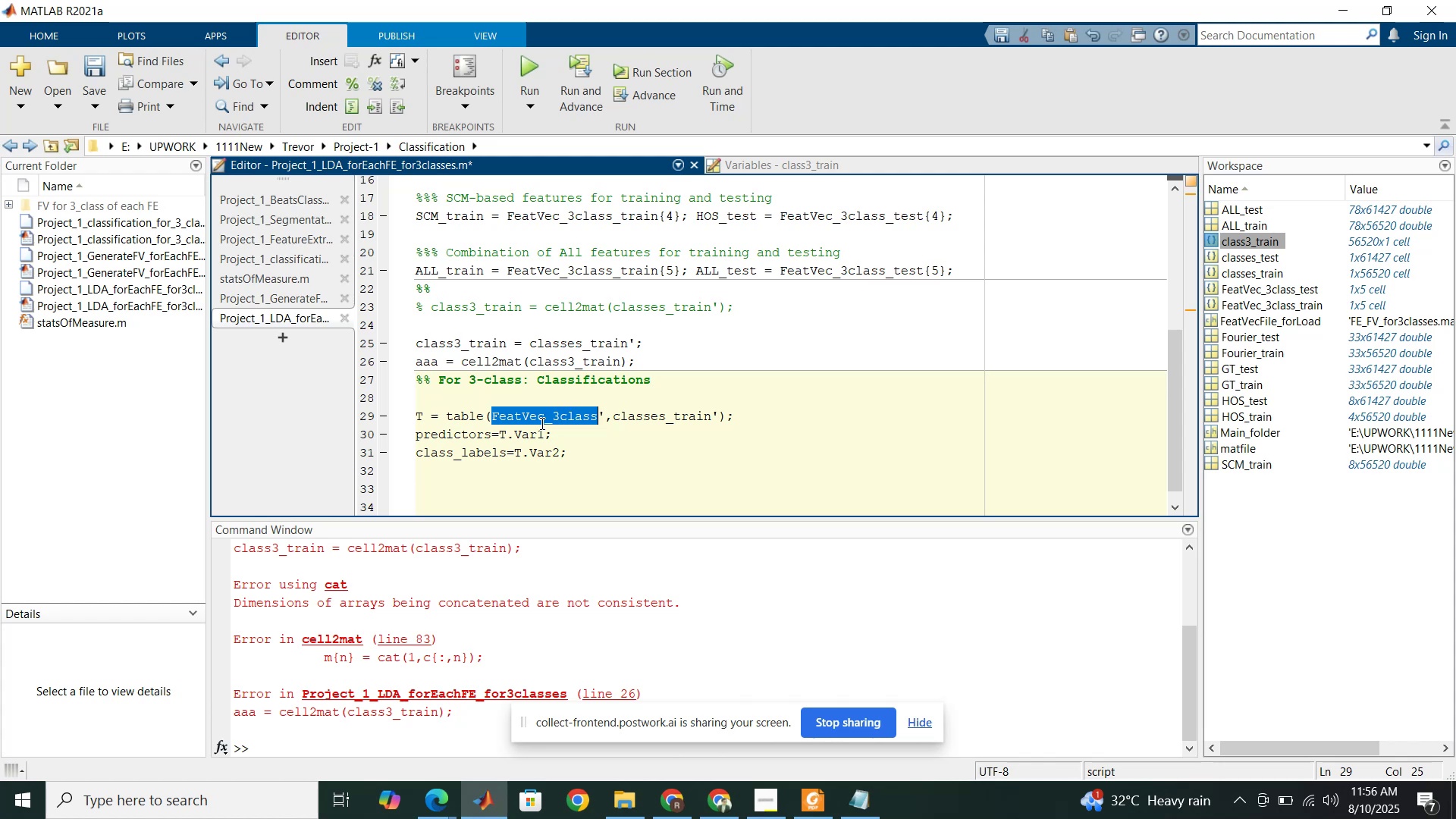 
key(Control+V)
 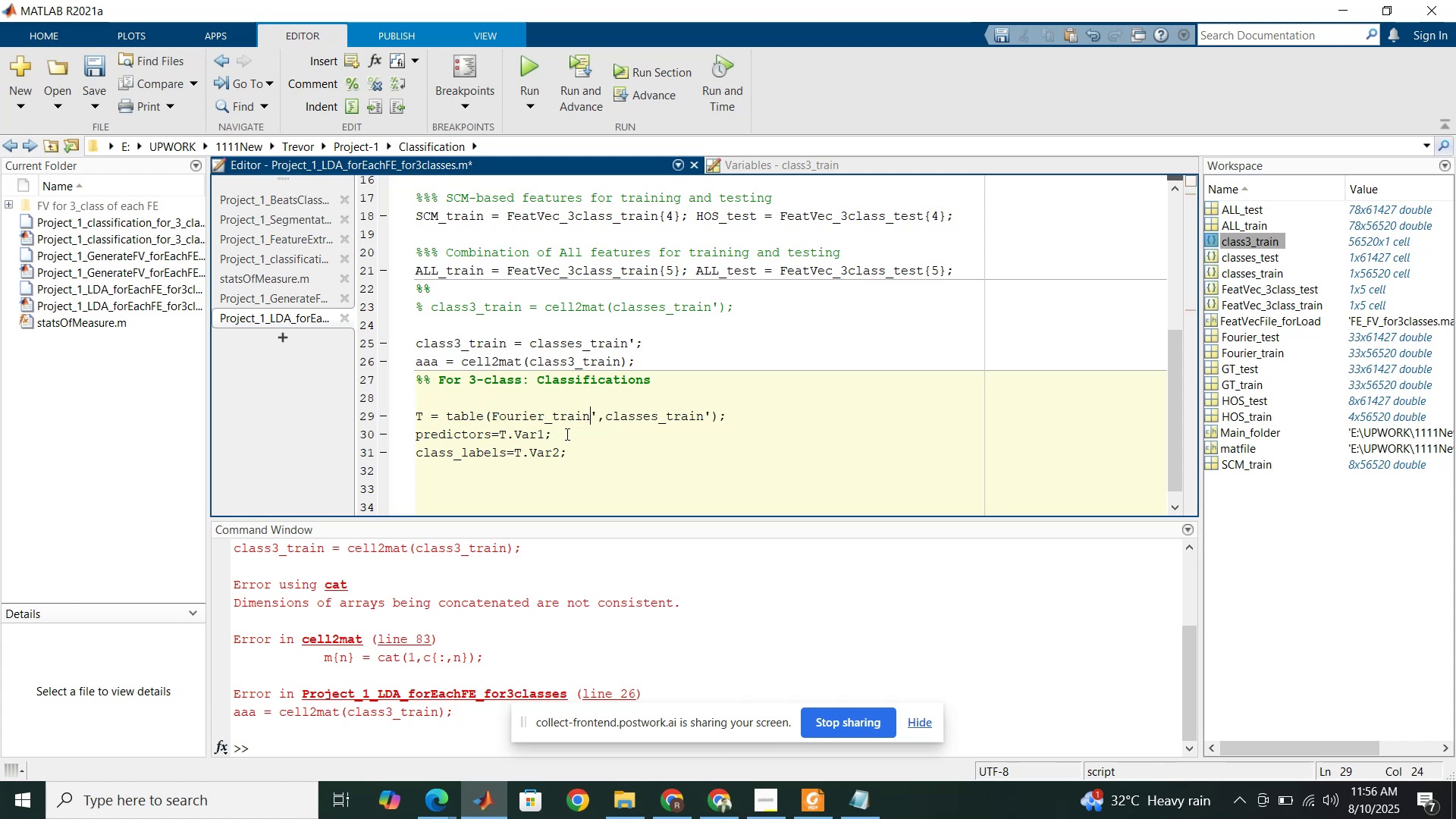 
left_click([566, 434])
 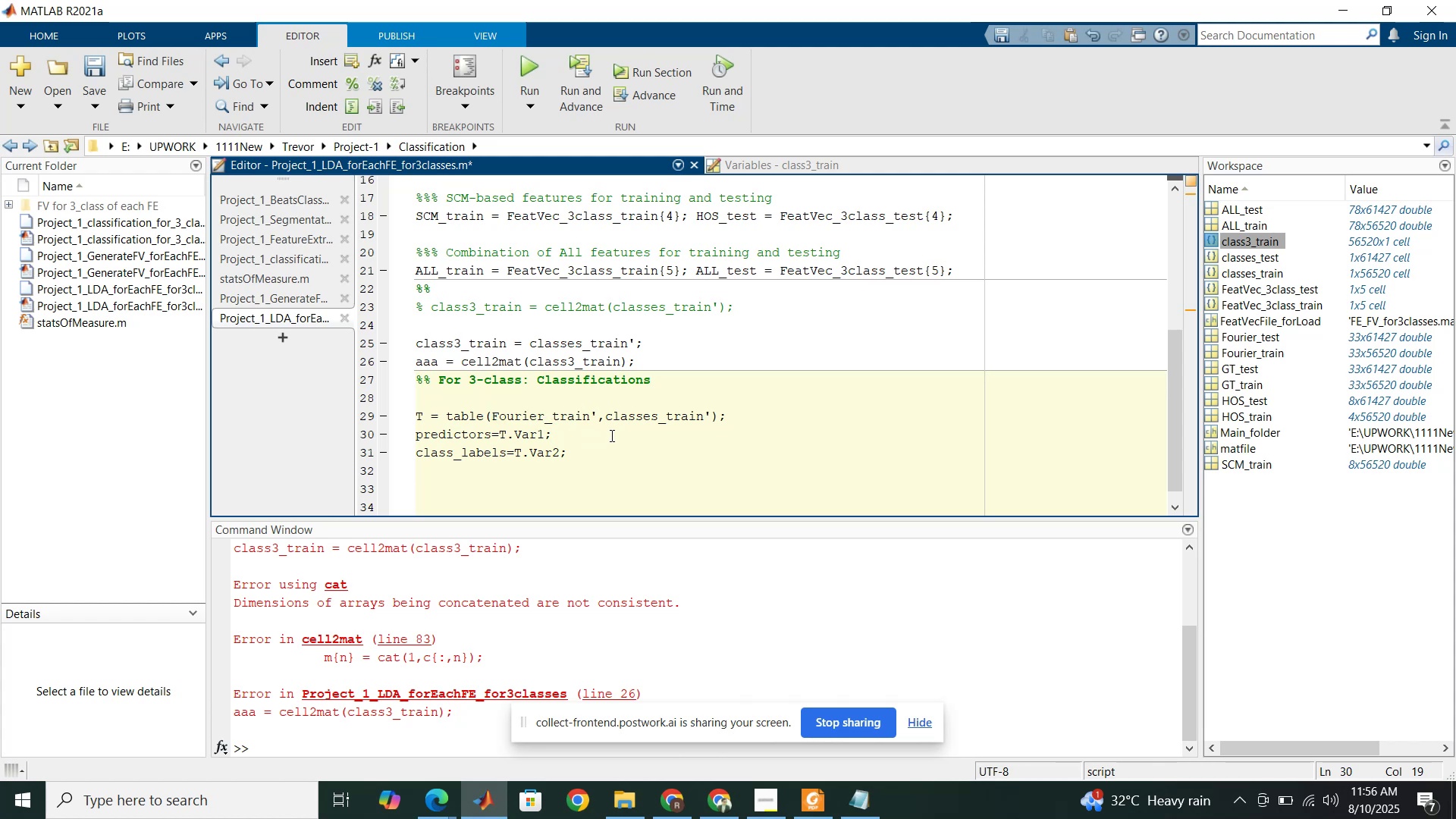 
left_click([652, 434])
 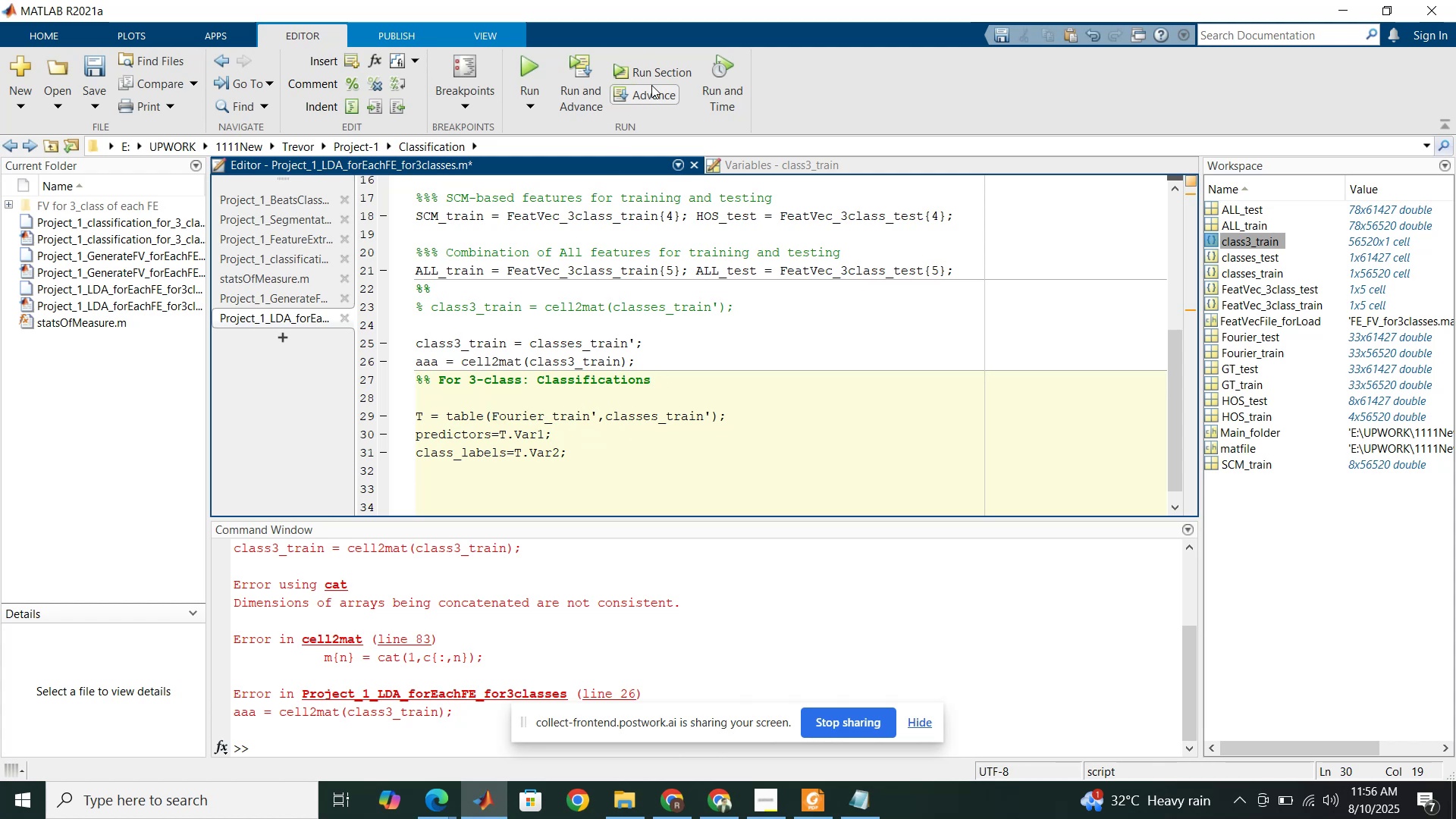 
left_click([656, 75])
 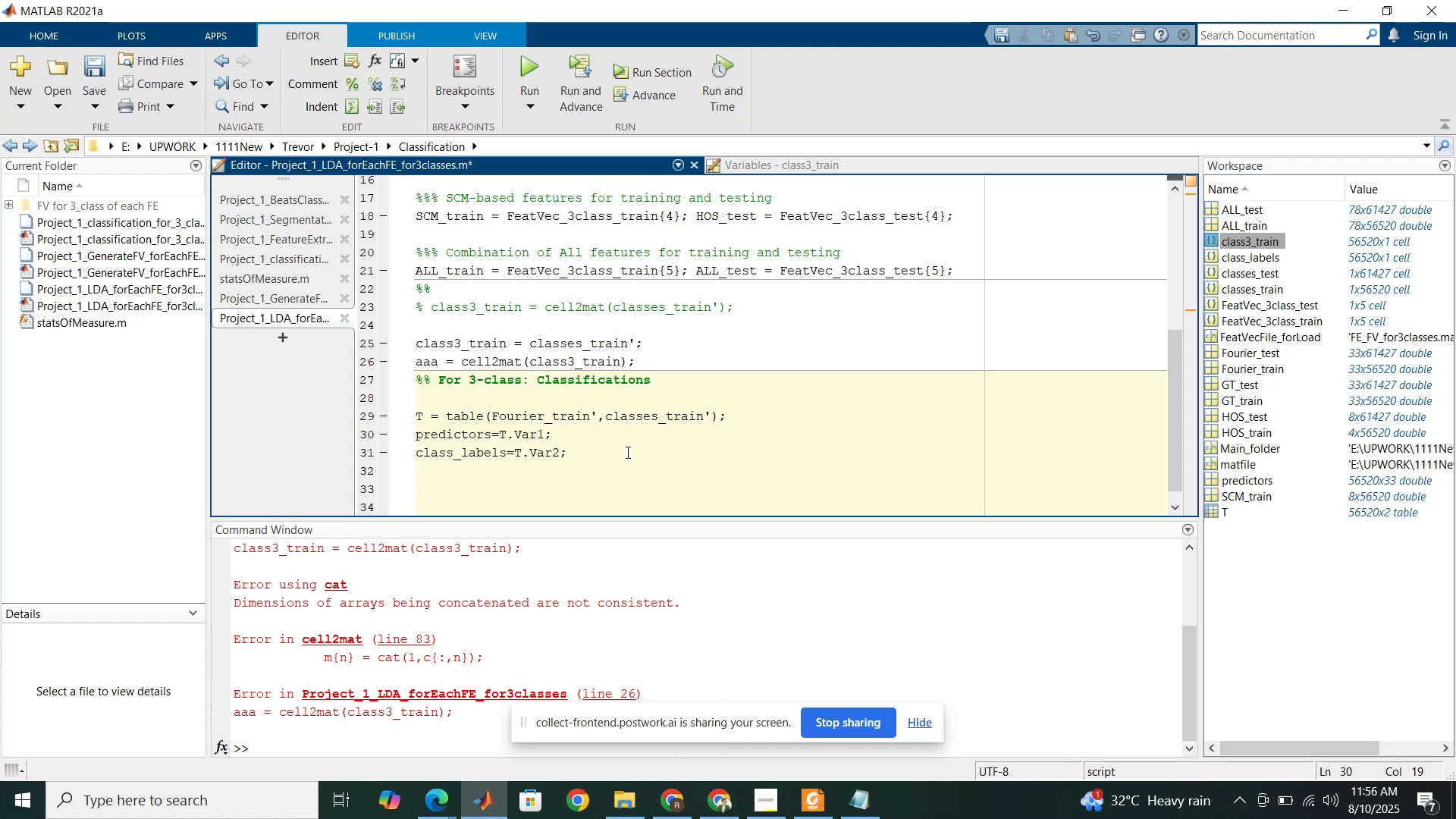 
wait(16.45)
 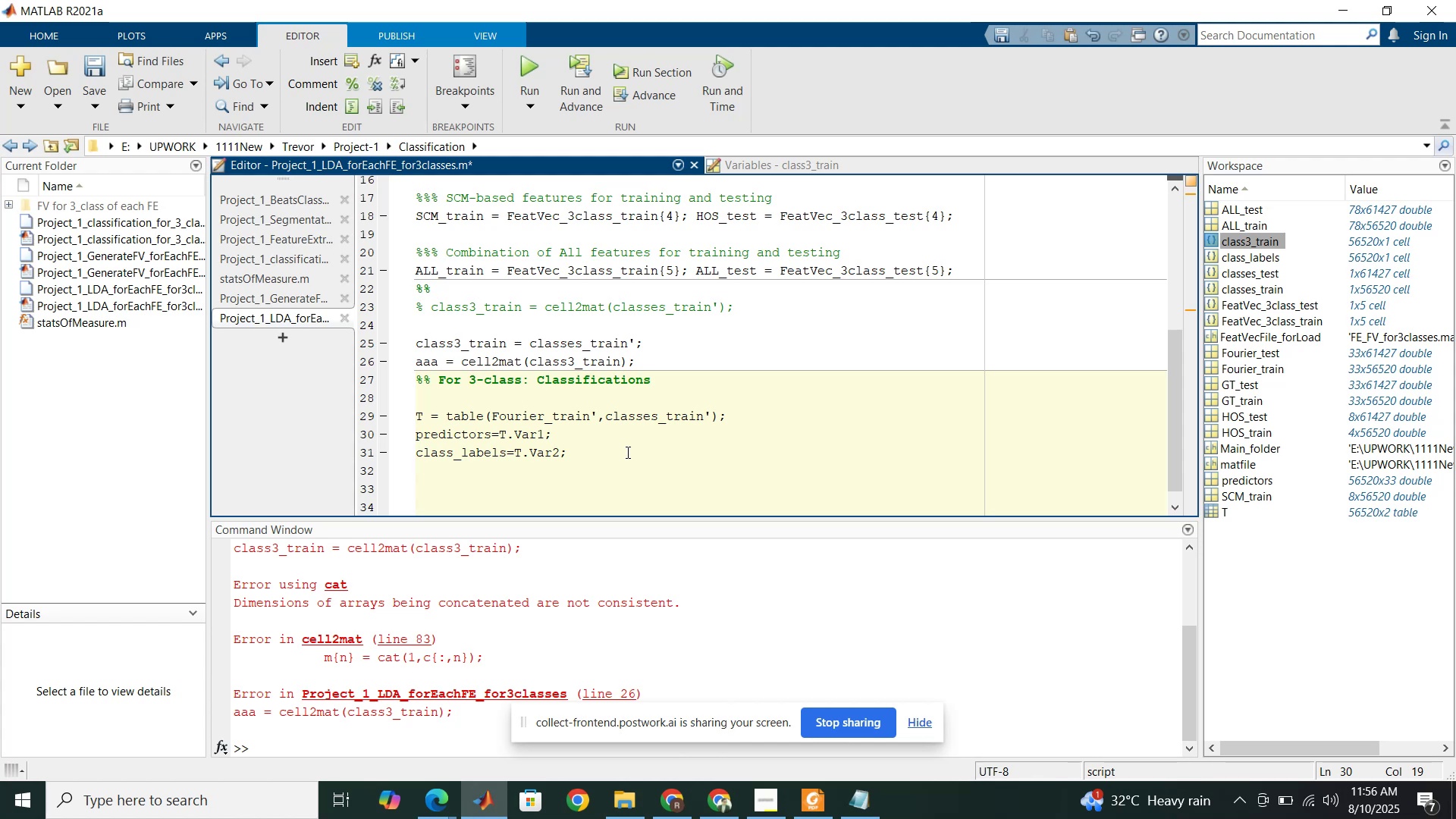 
left_click_drag(start_coordinate=[644, 359], to_coordinate=[413, 310])
 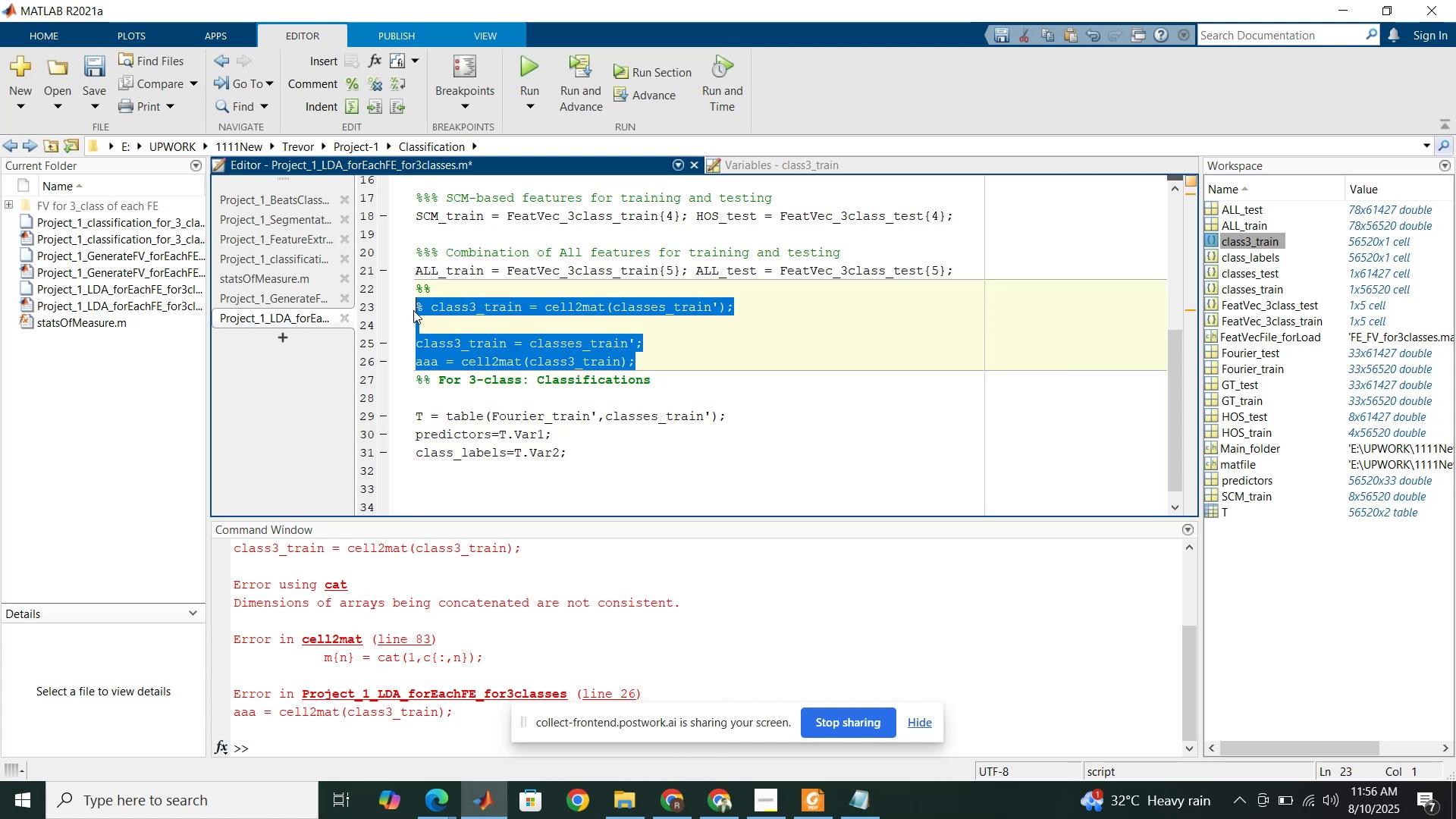 
key(Delete)
 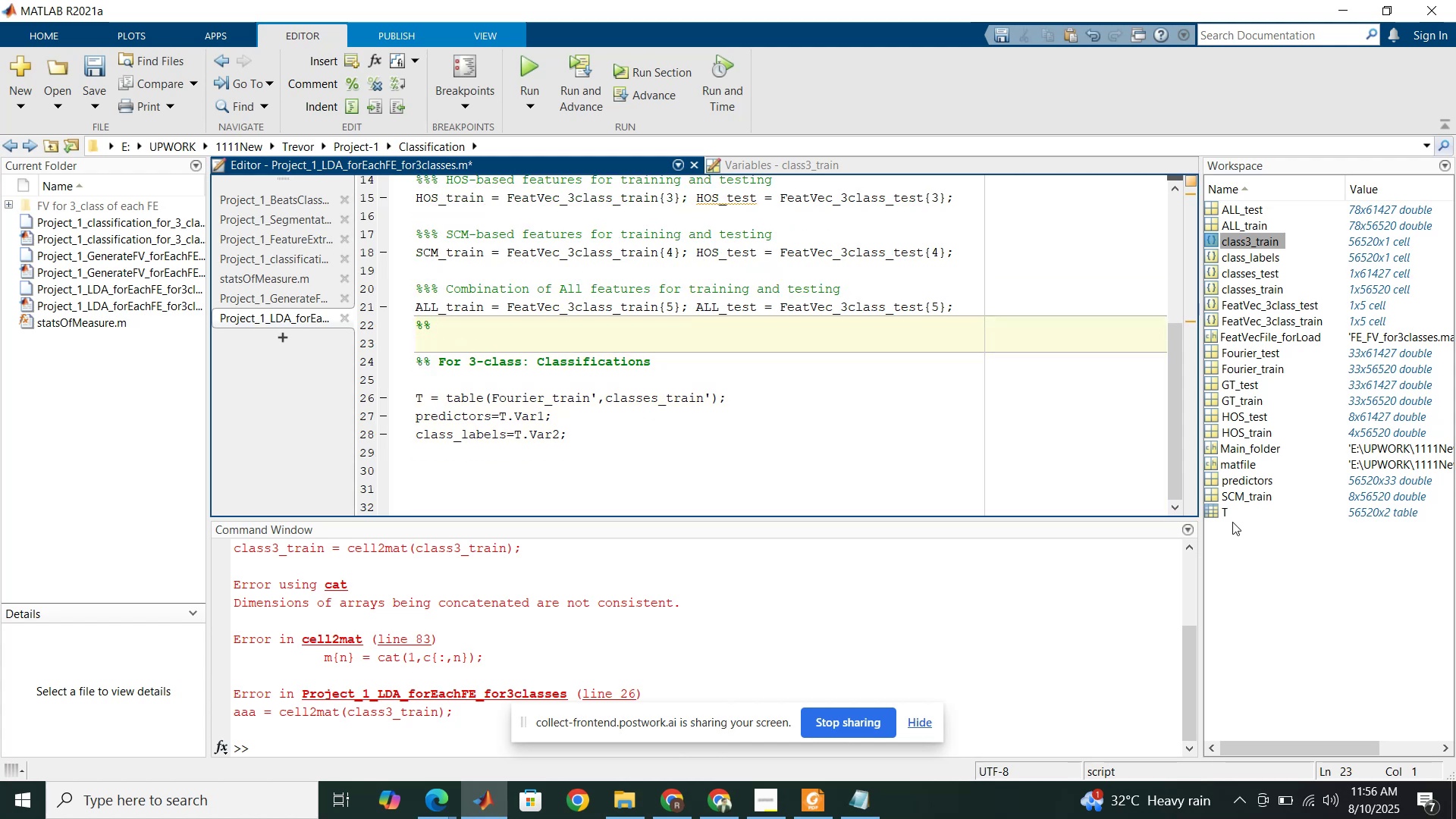 
double_click([1207, 511])
 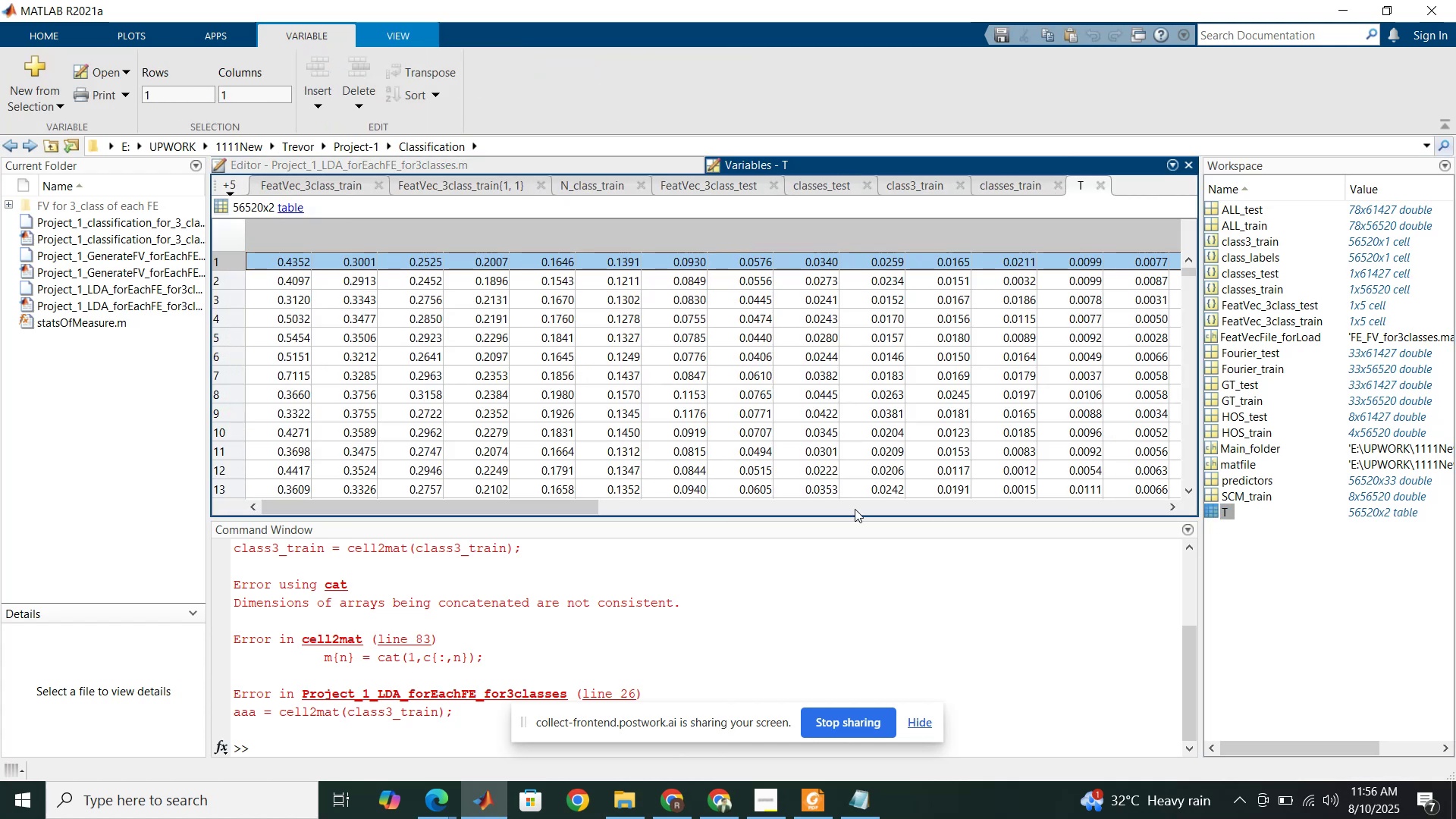 
left_click_drag(start_coordinate=[575, 509], to_coordinate=[517, 526])
 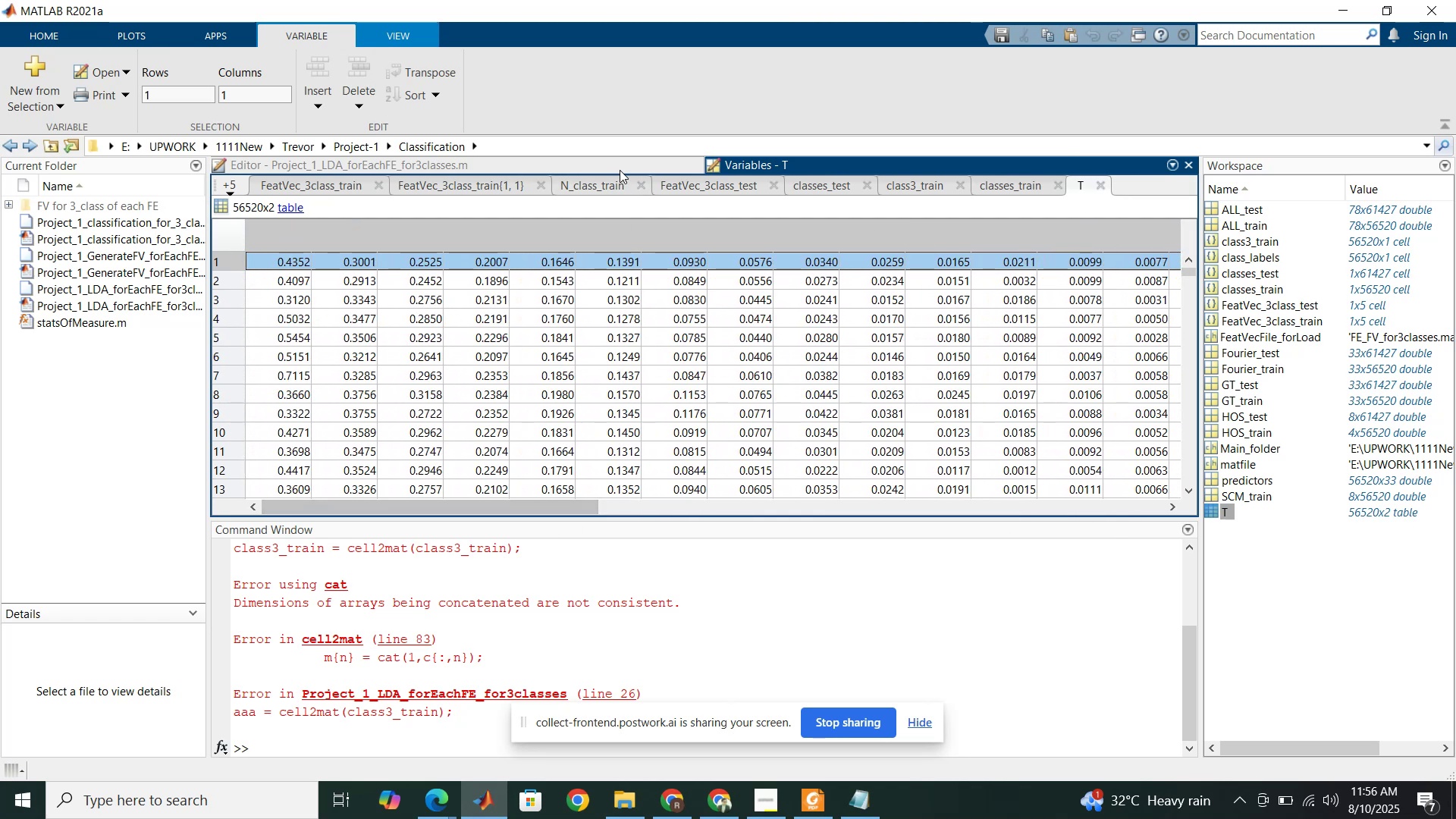 
left_click([620, 171])
 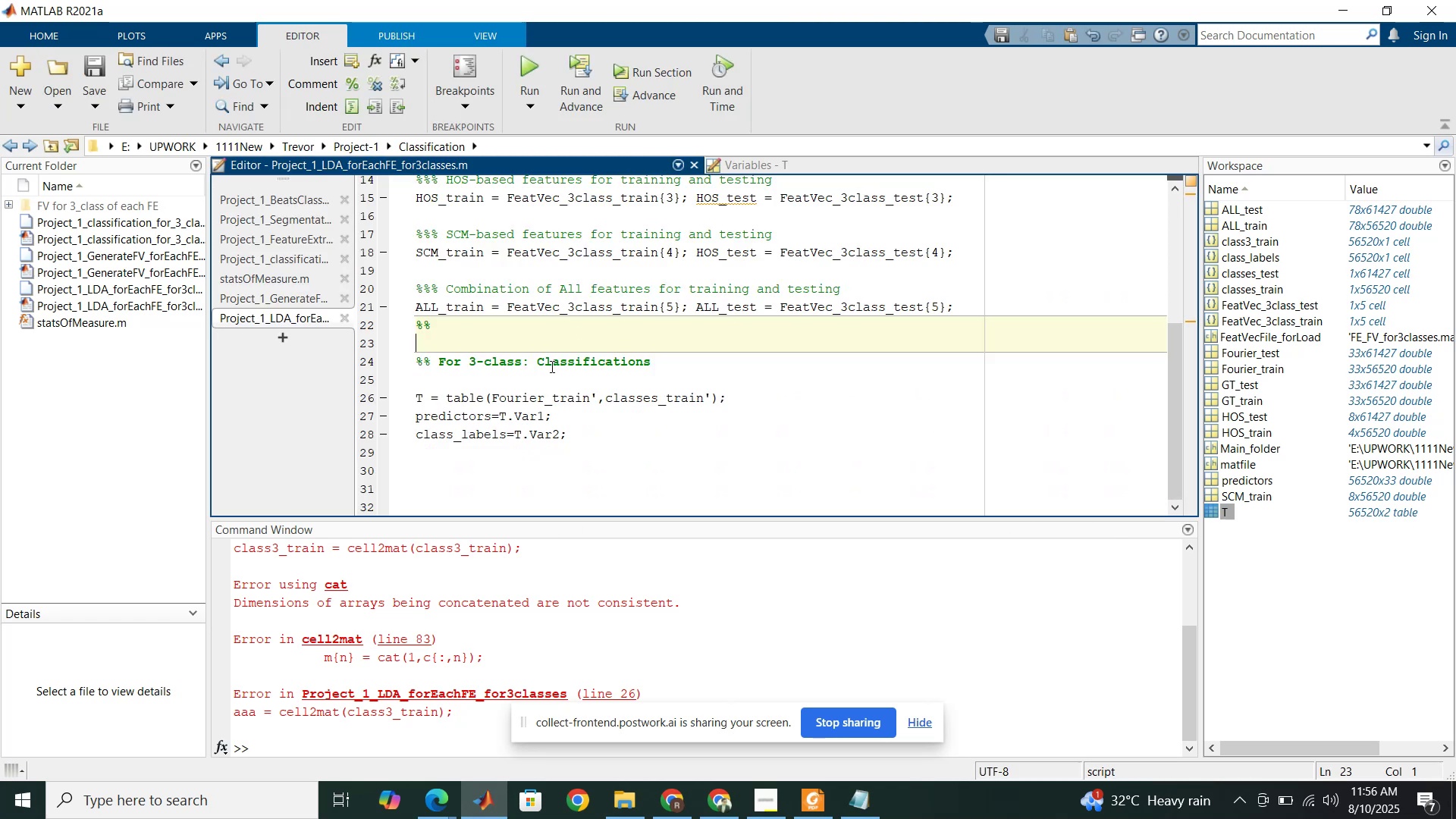 
key(Backspace)
 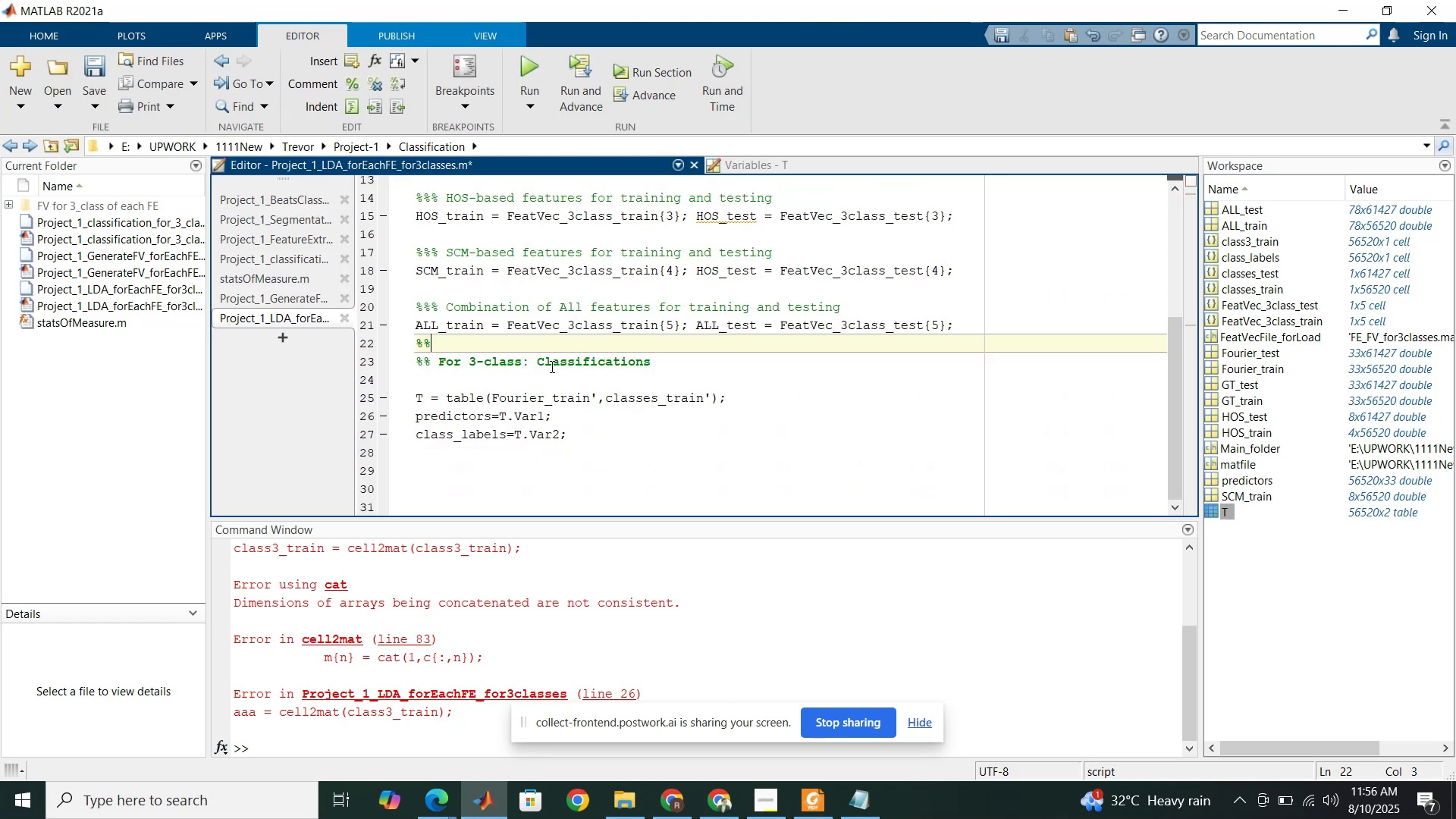 
key(Backspace)
 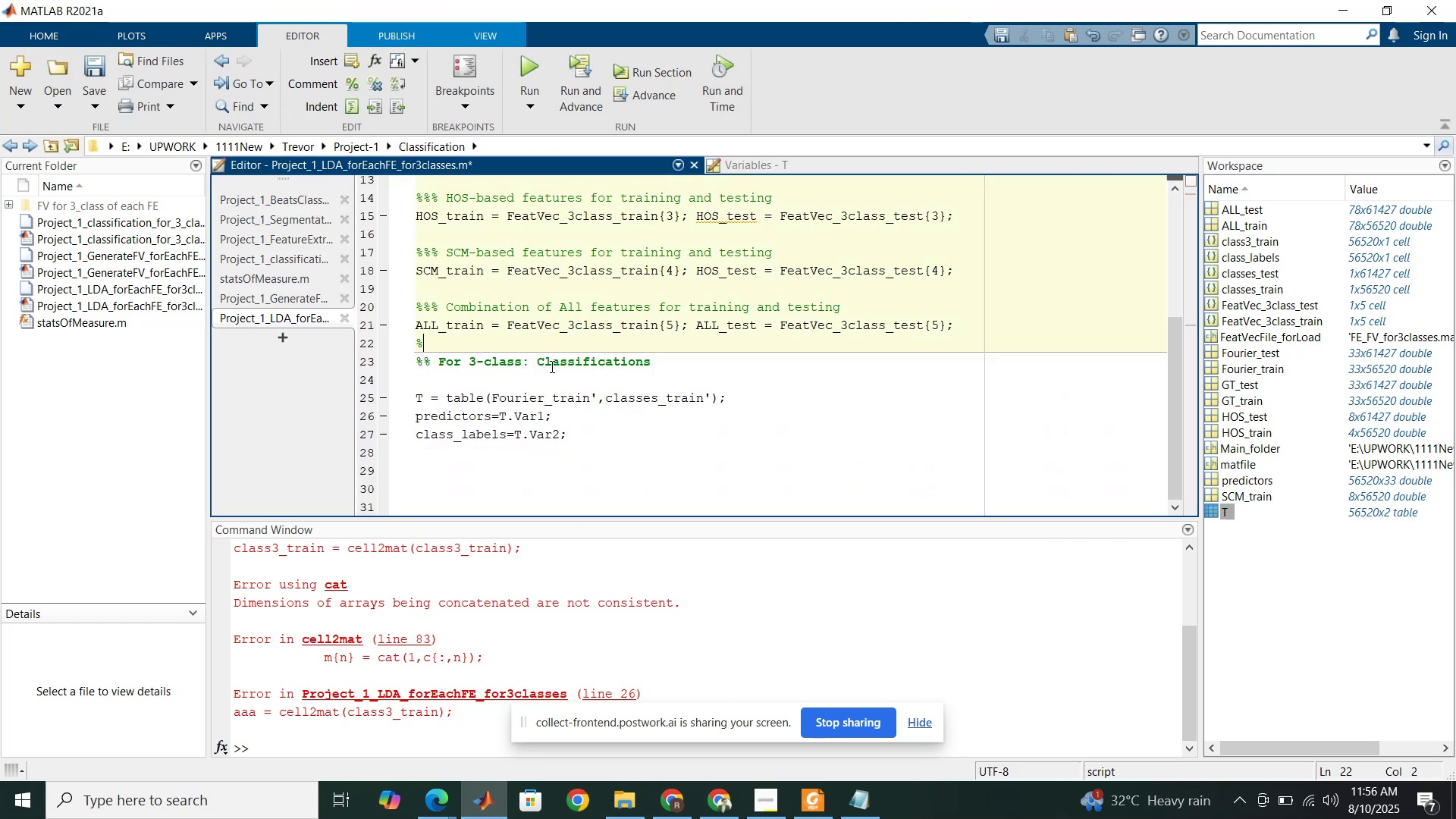 
key(Backspace)
 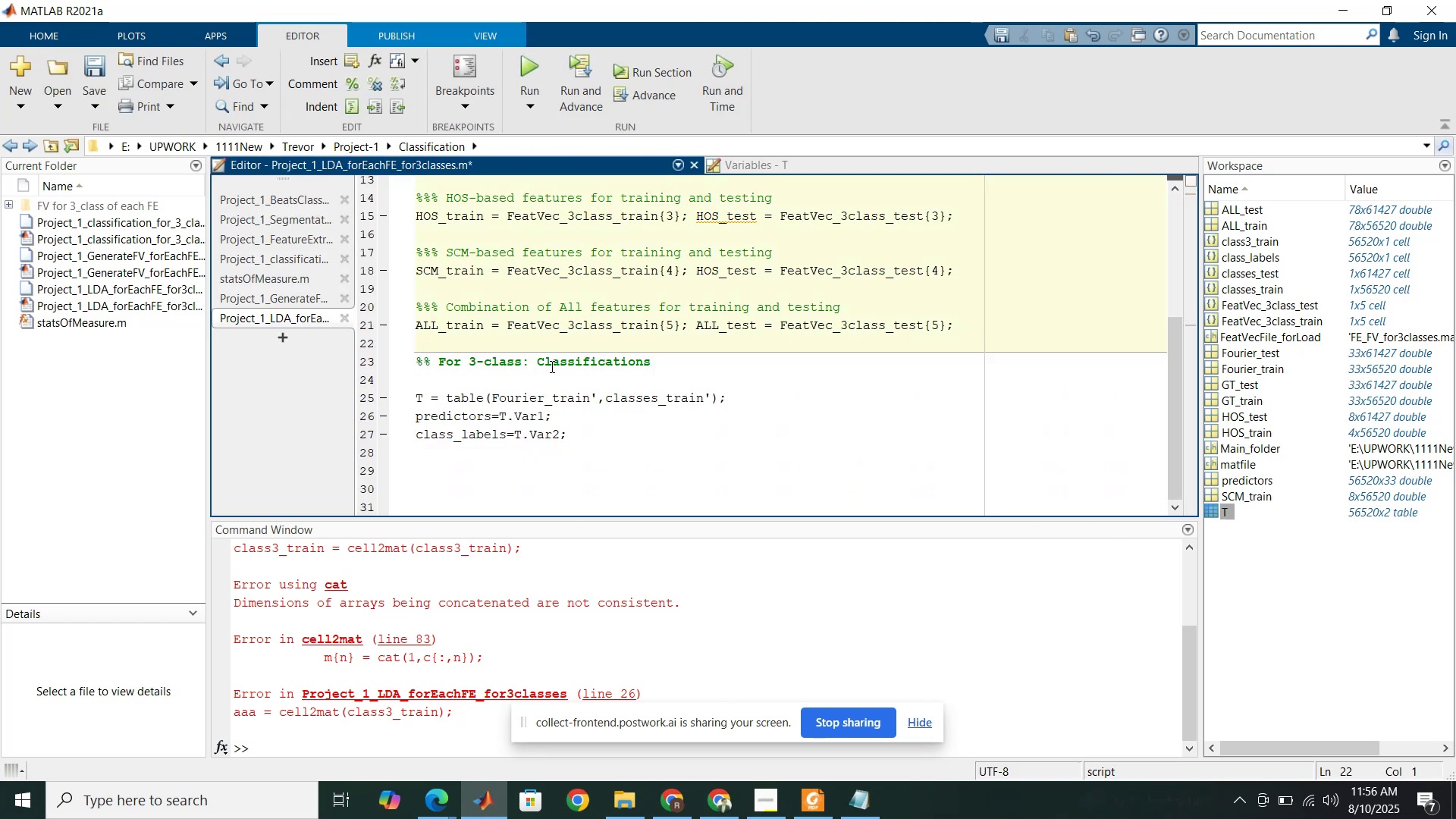 
scroll: coordinate [551, 366], scroll_direction: up, amount: 9.0
 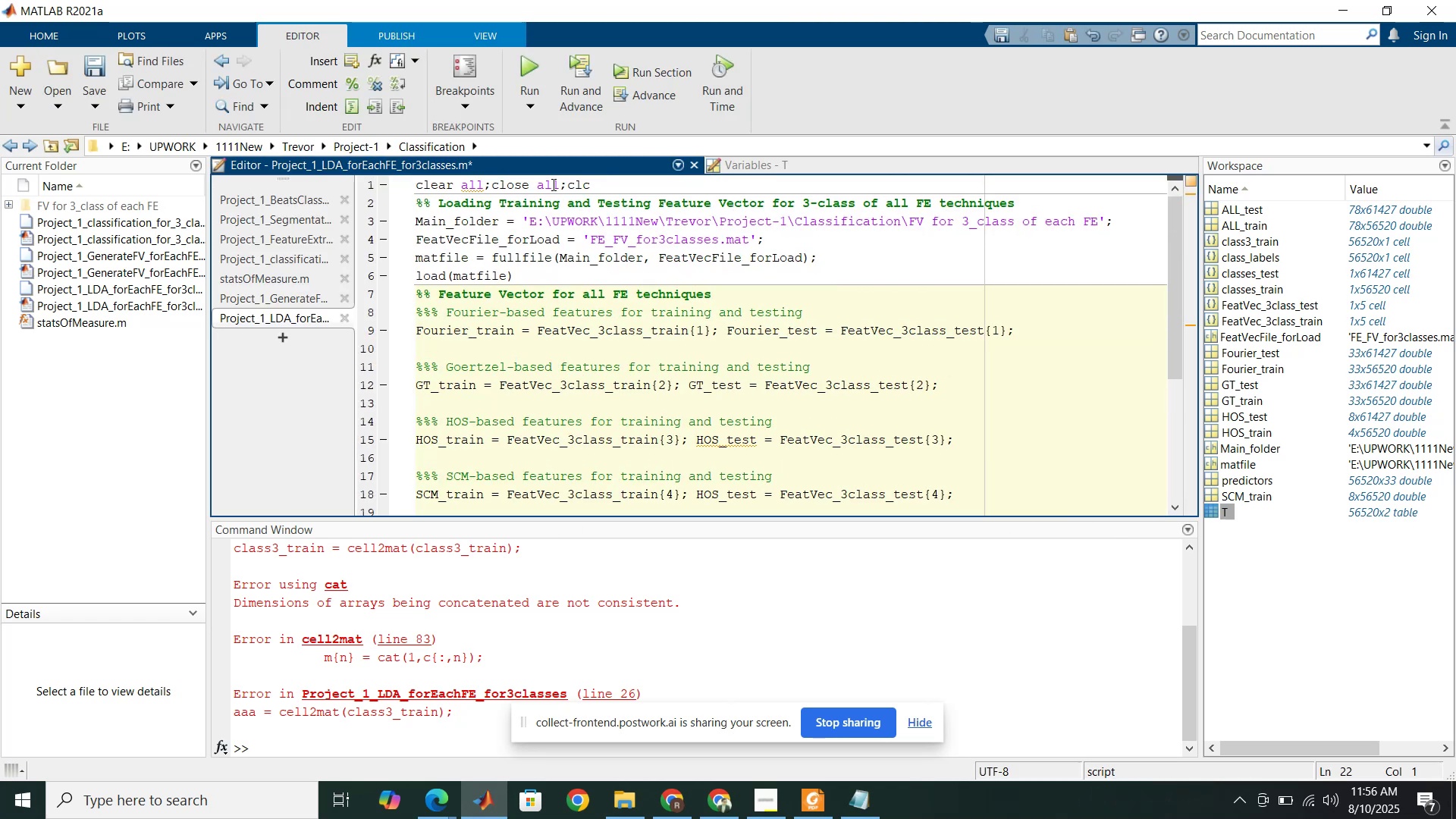 
left_click([552, 184])
 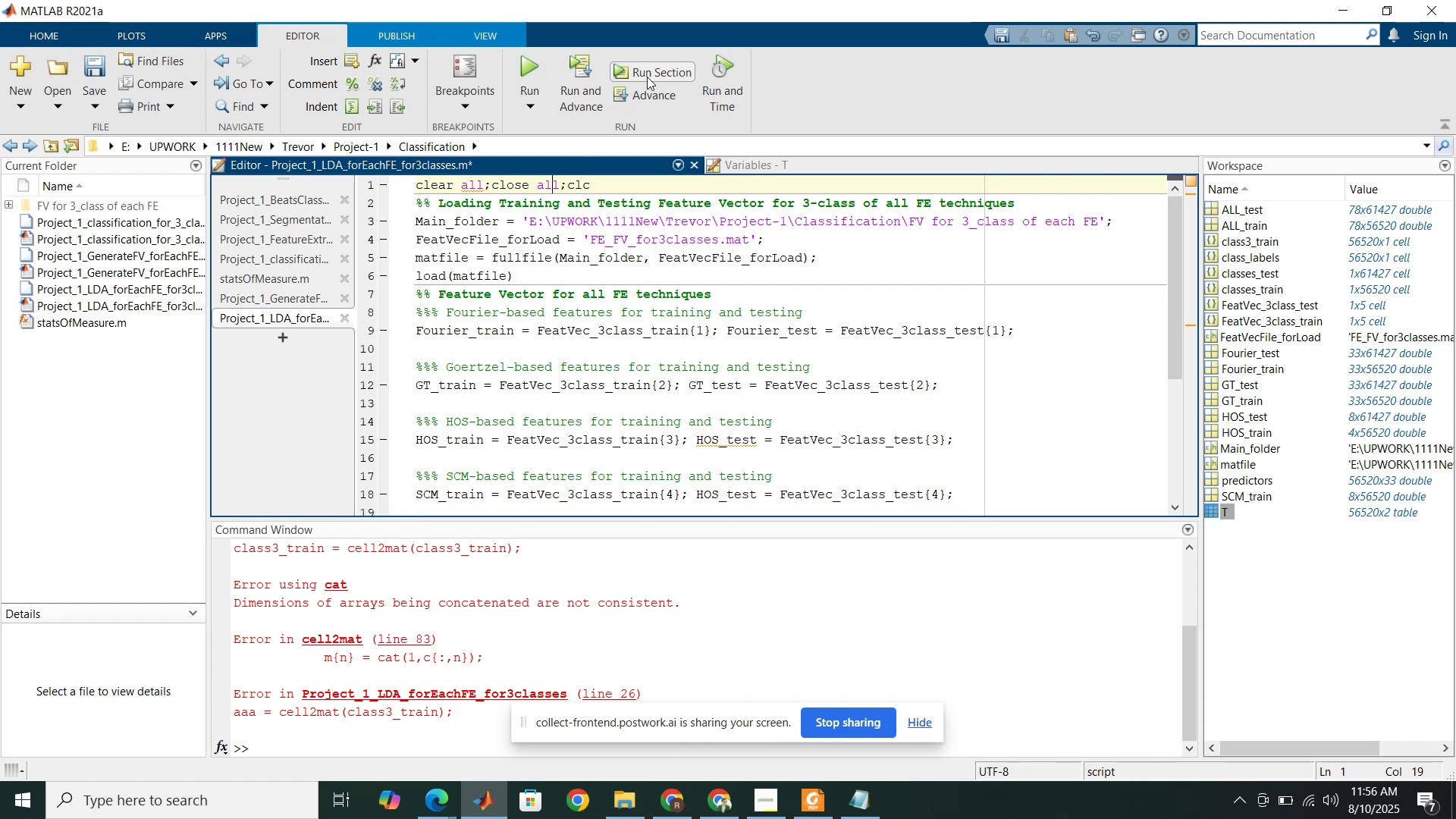 
left_click([650, 74])
 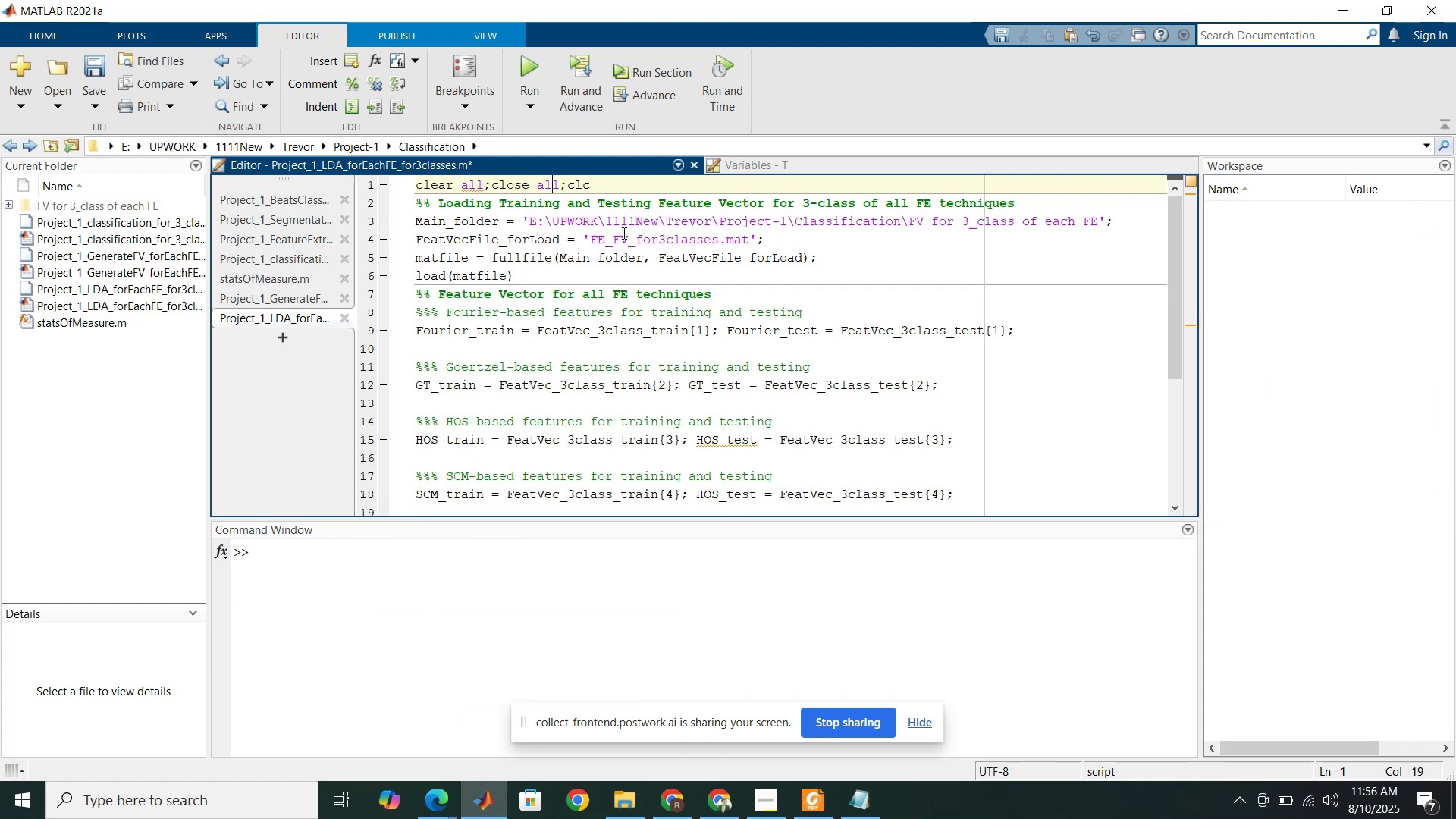 
left_click([623, 233])
 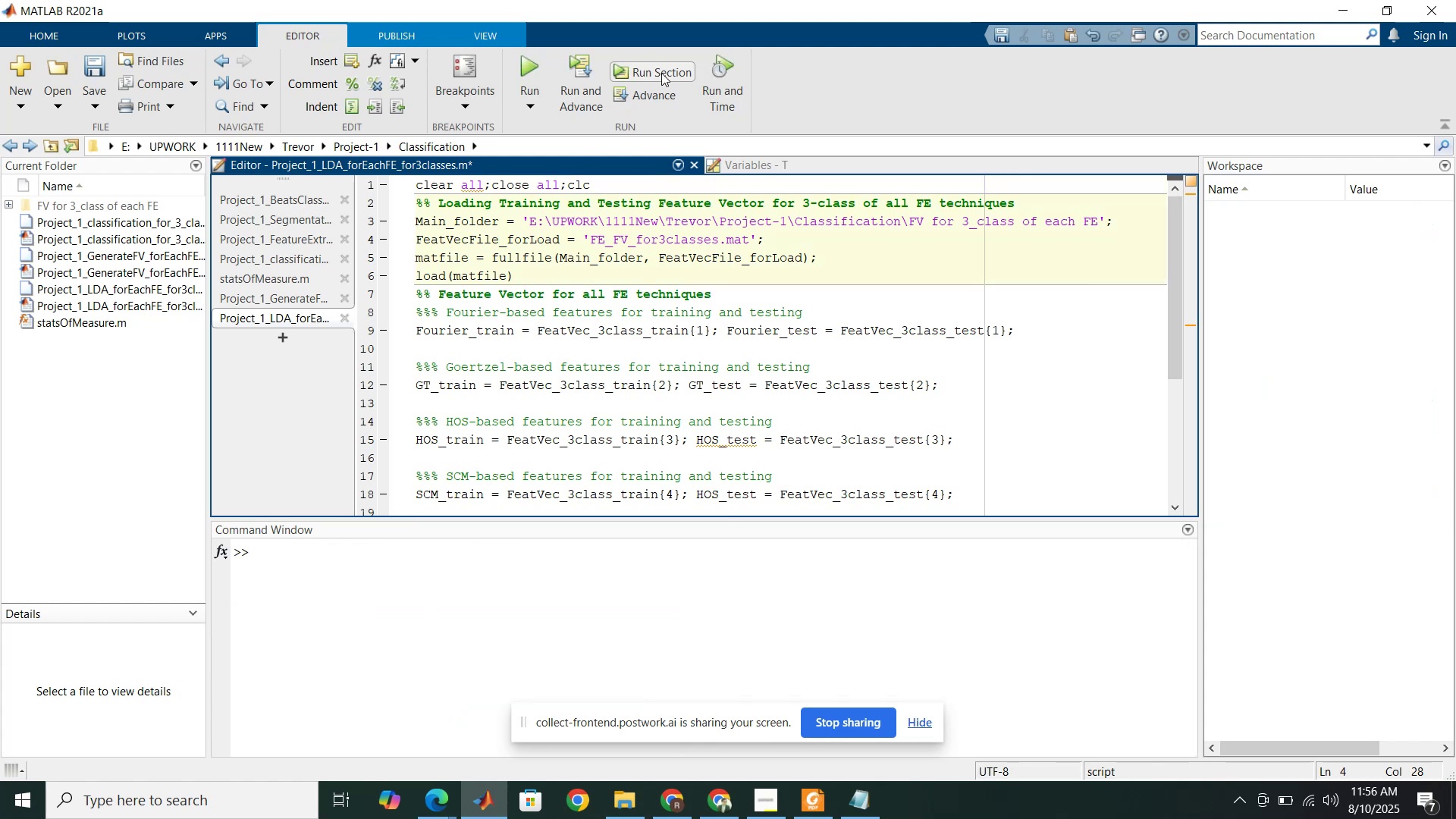 
left_click([661, 73])
 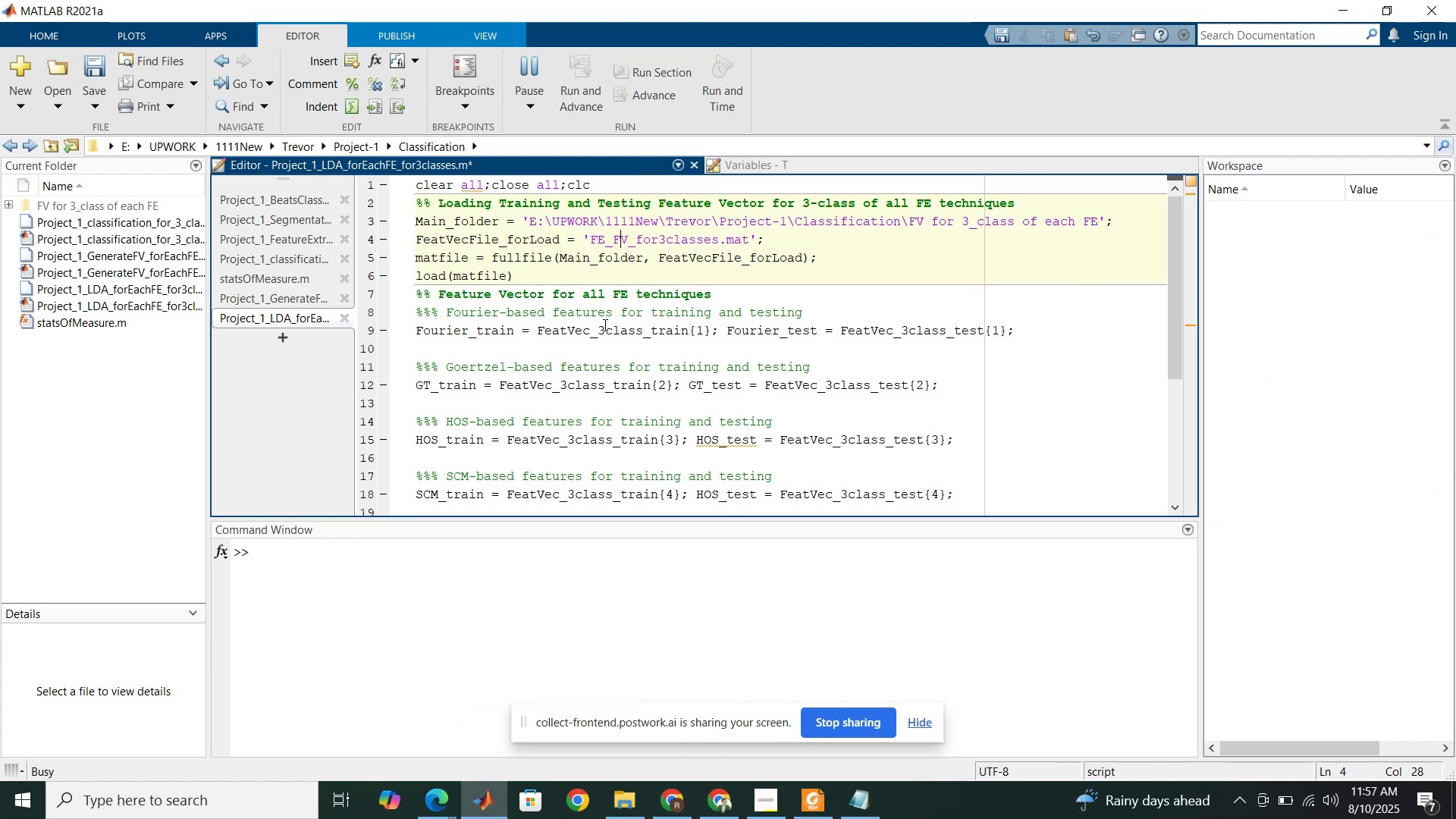 
left_click([604, 325])
 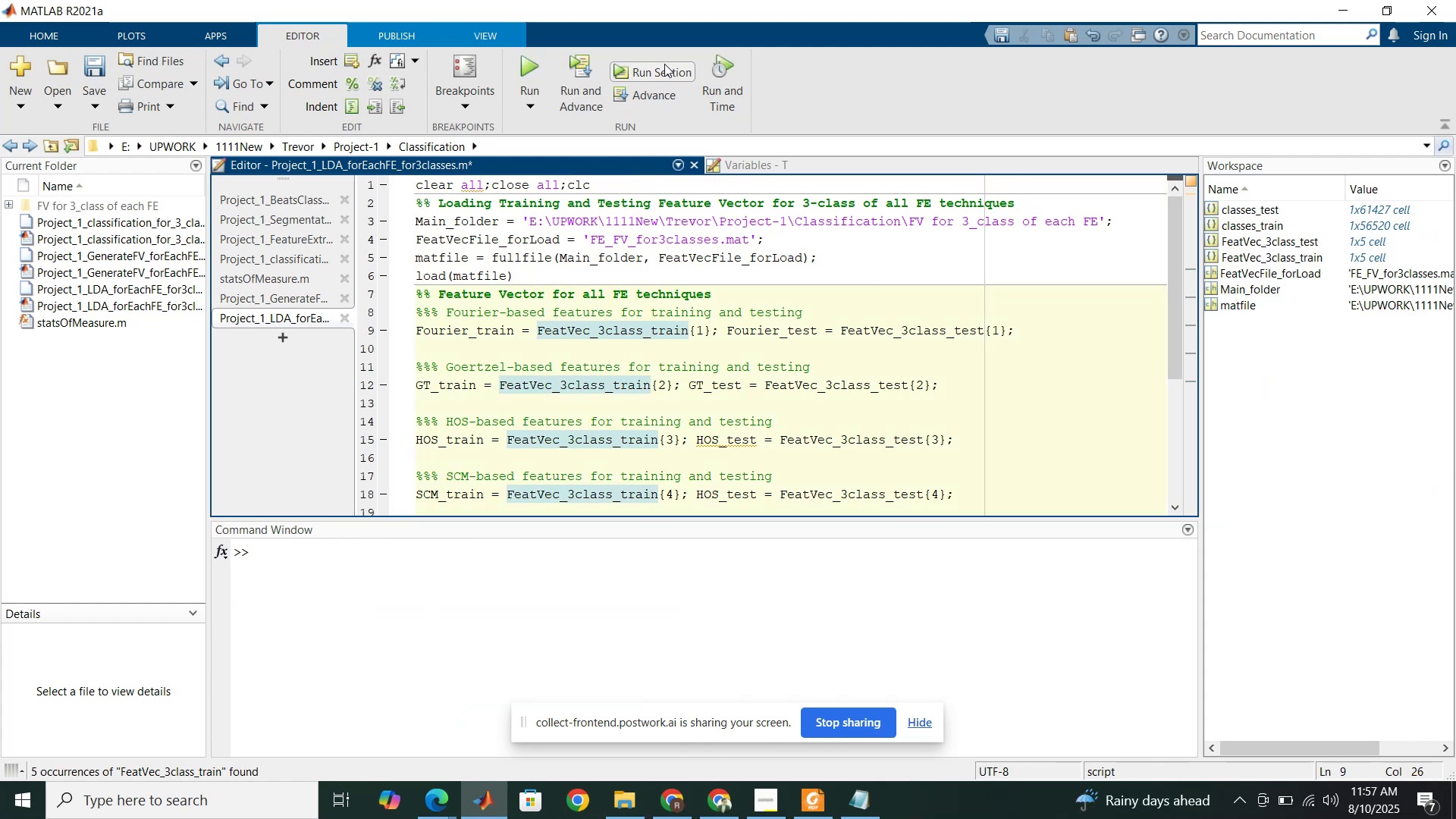 
left_click([664, 64])
 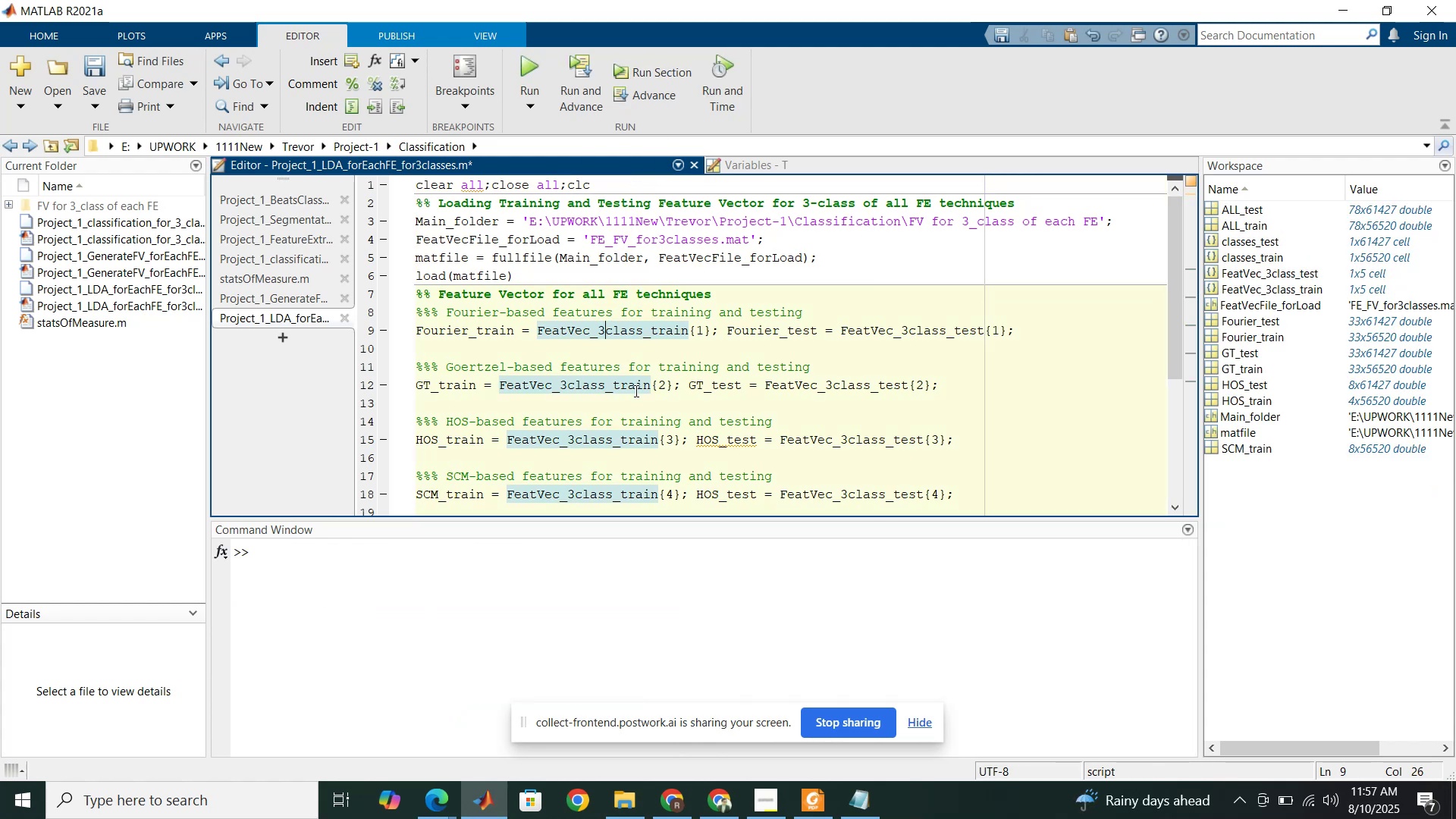 
scroll: coordinate [648, 382], scroll_direction: down, amount: 5.0
 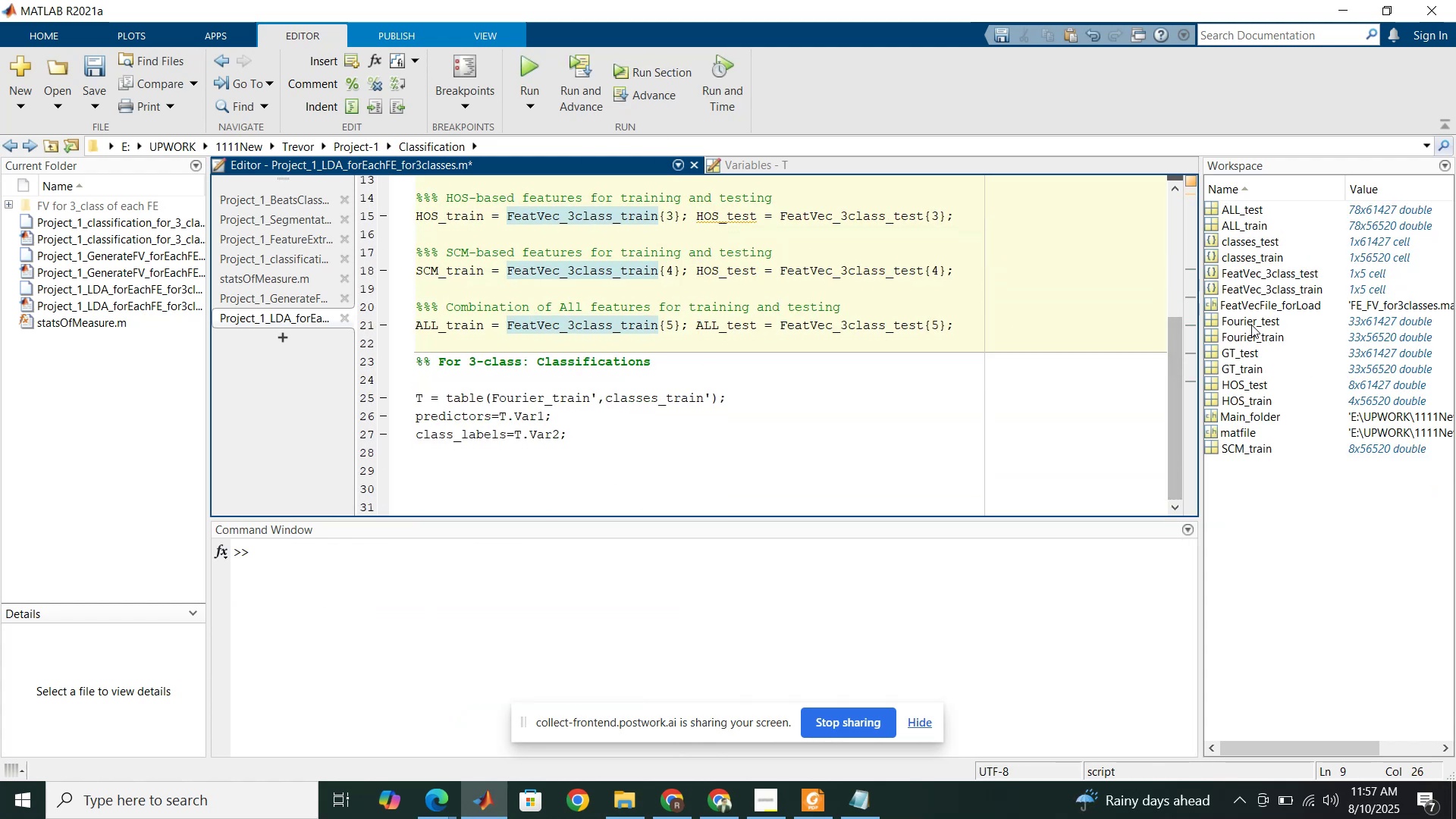 
left_click([1266, 339])
 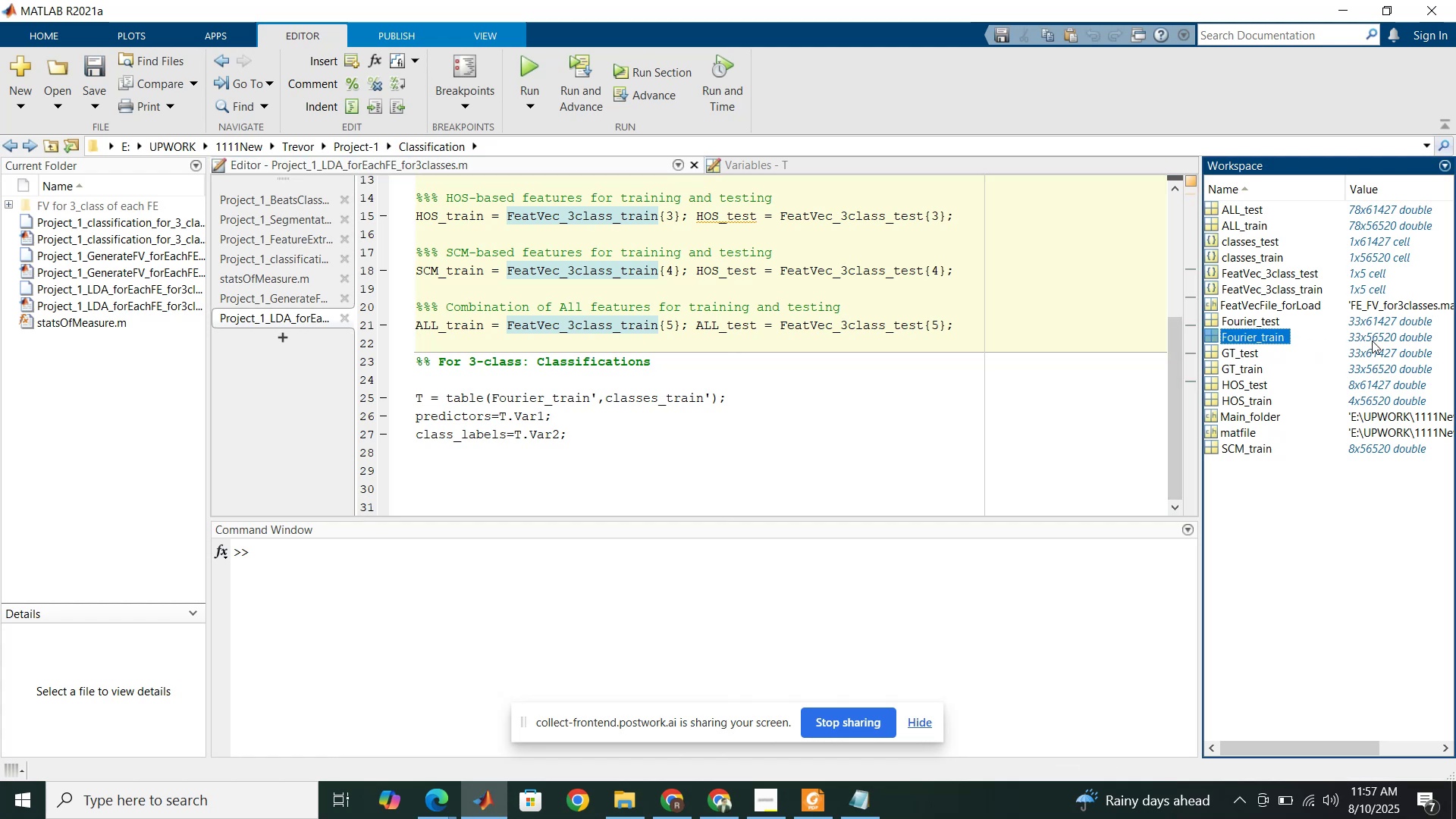 
left_click([1373, 341])
 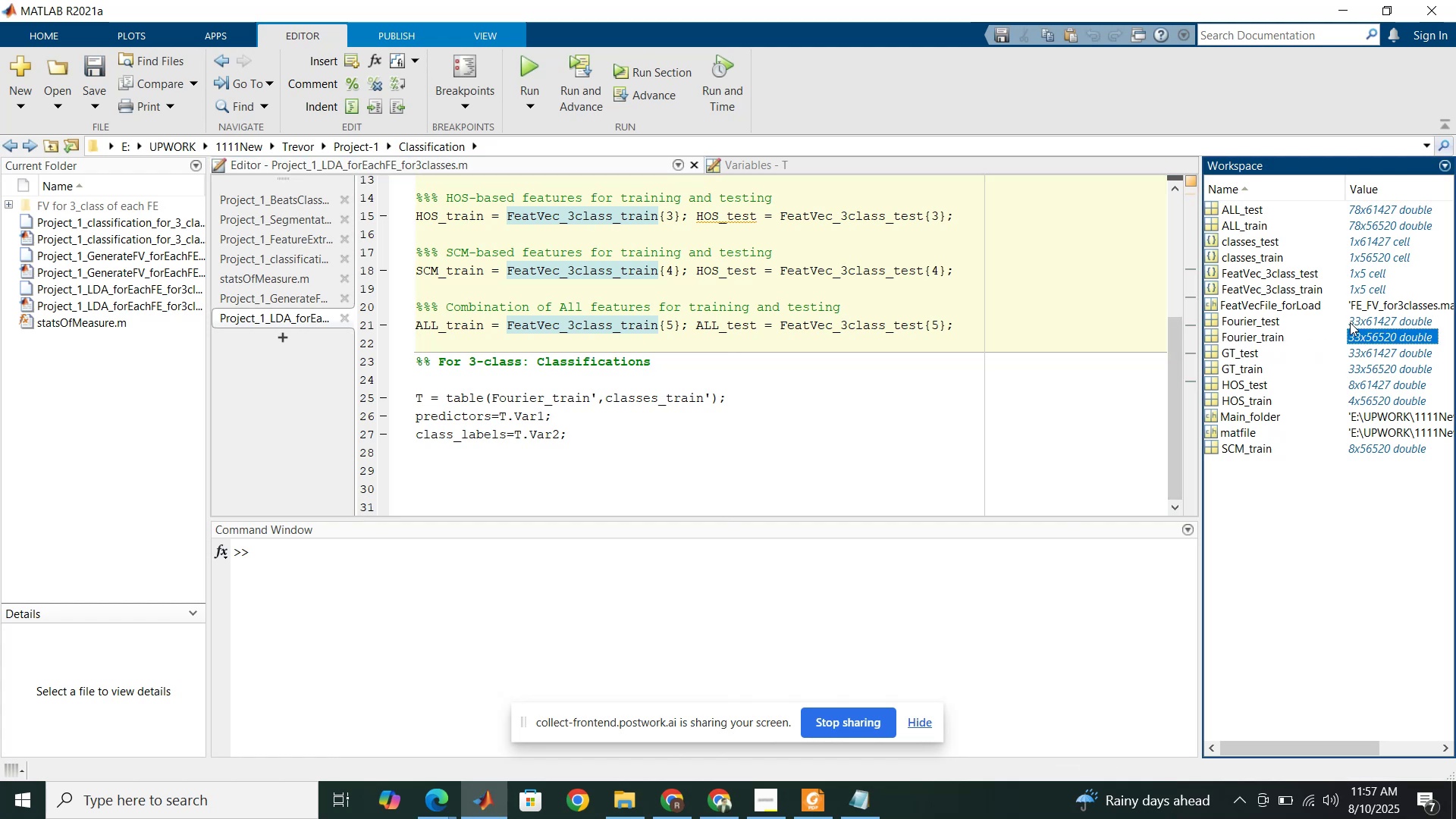 
mouse_move([1313, 261])
 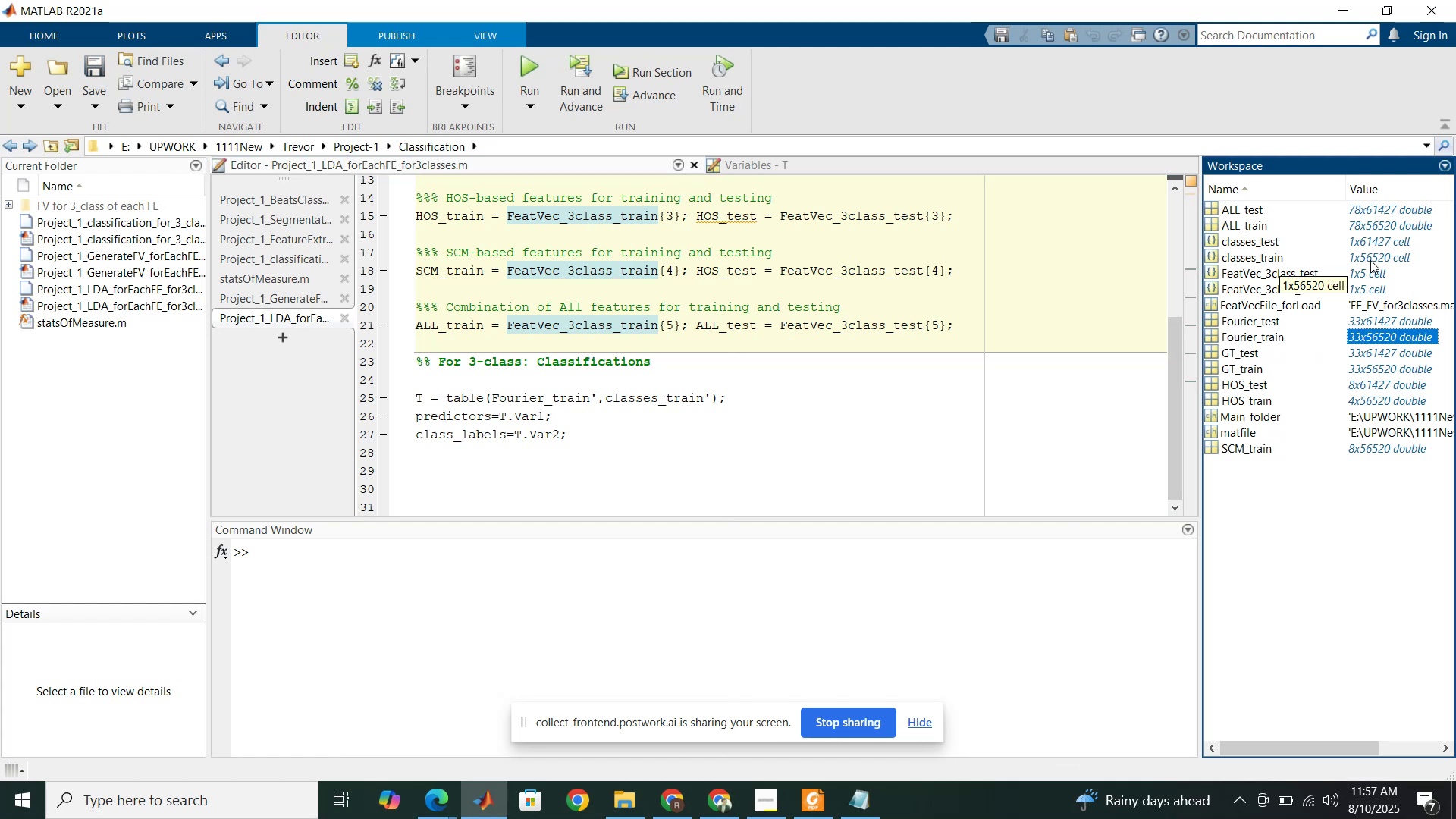 
left_click([1370, 260])
 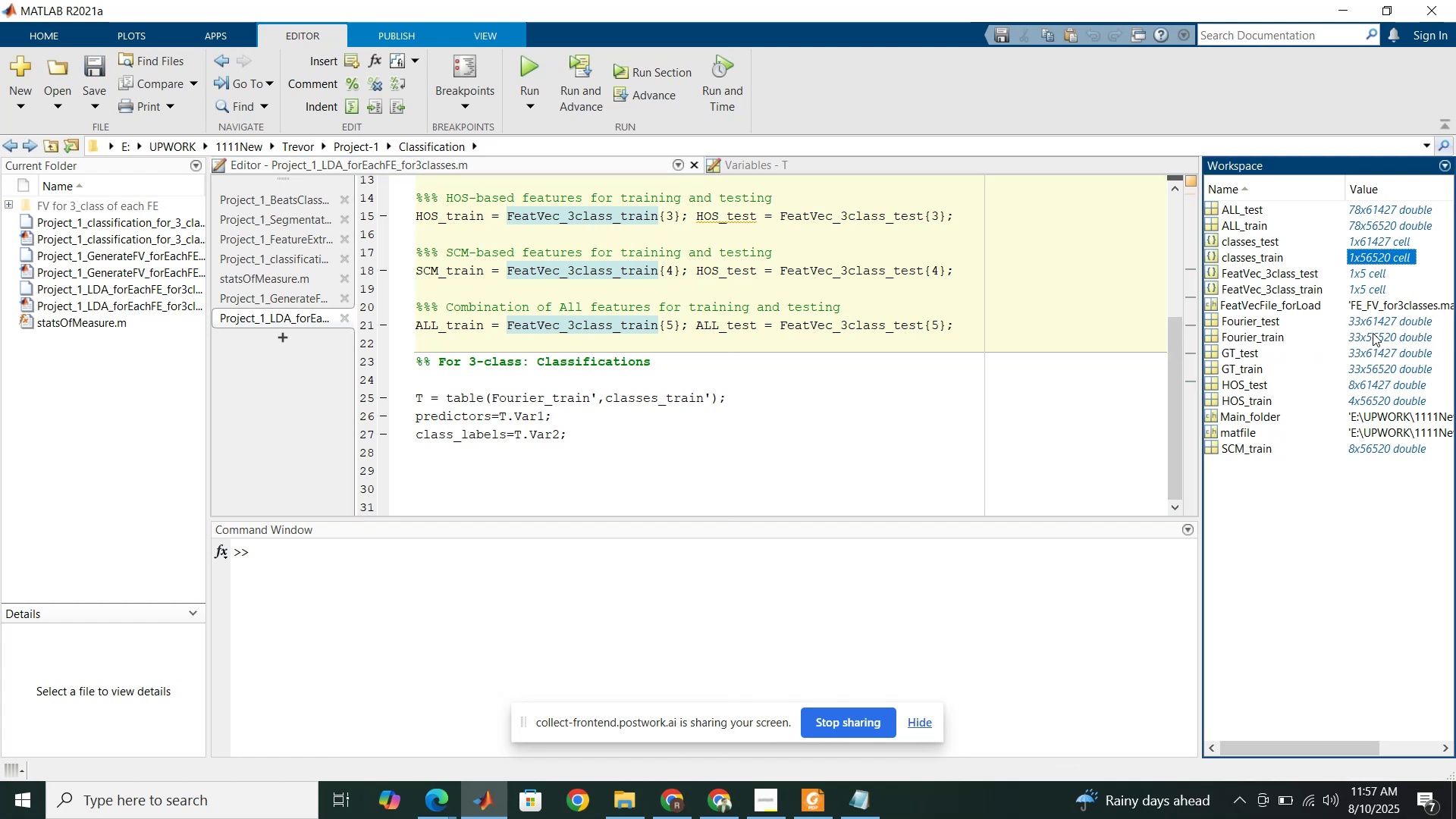 
left_click([1373, 334])
 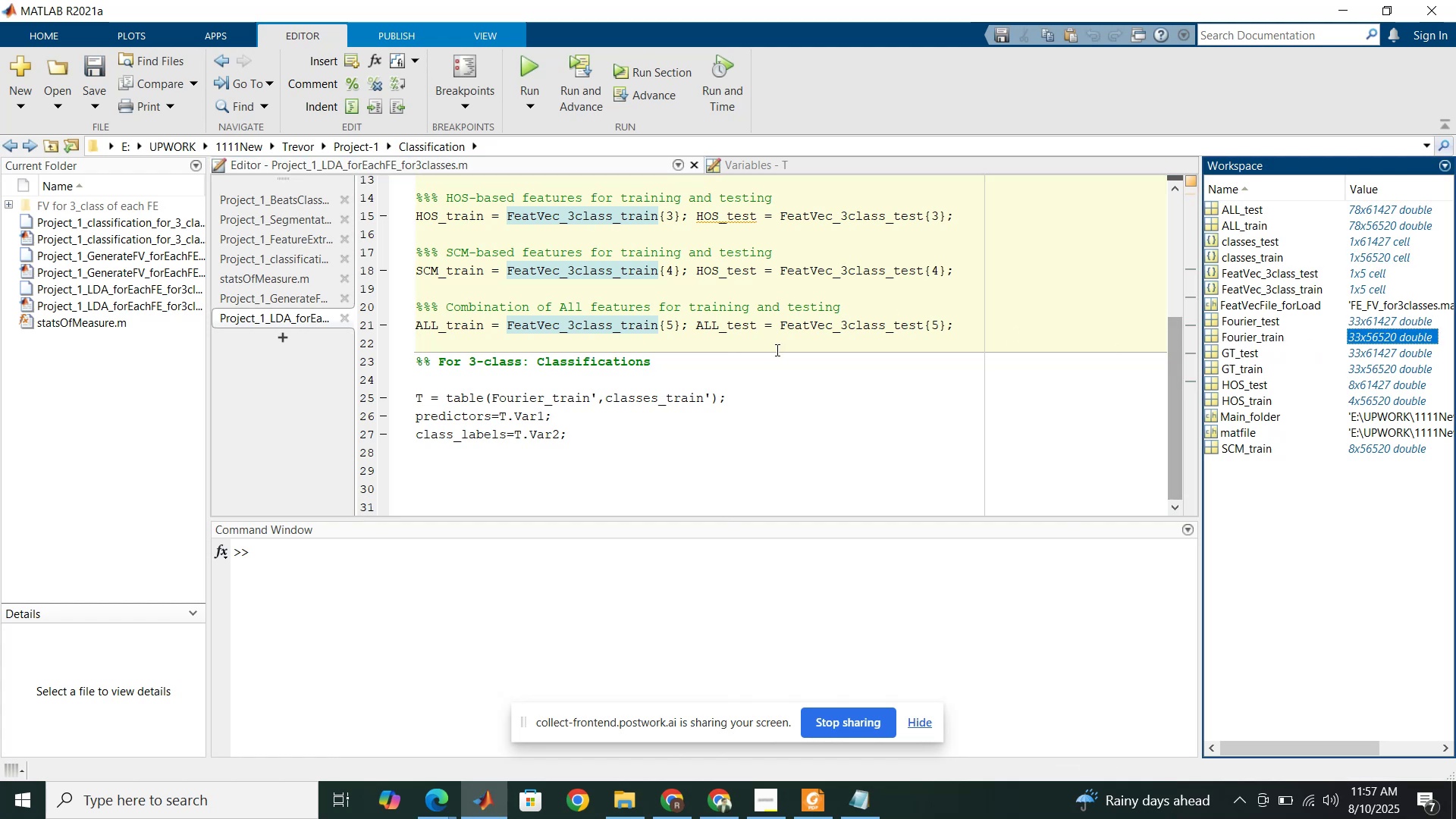 
left_click([749, 415])
 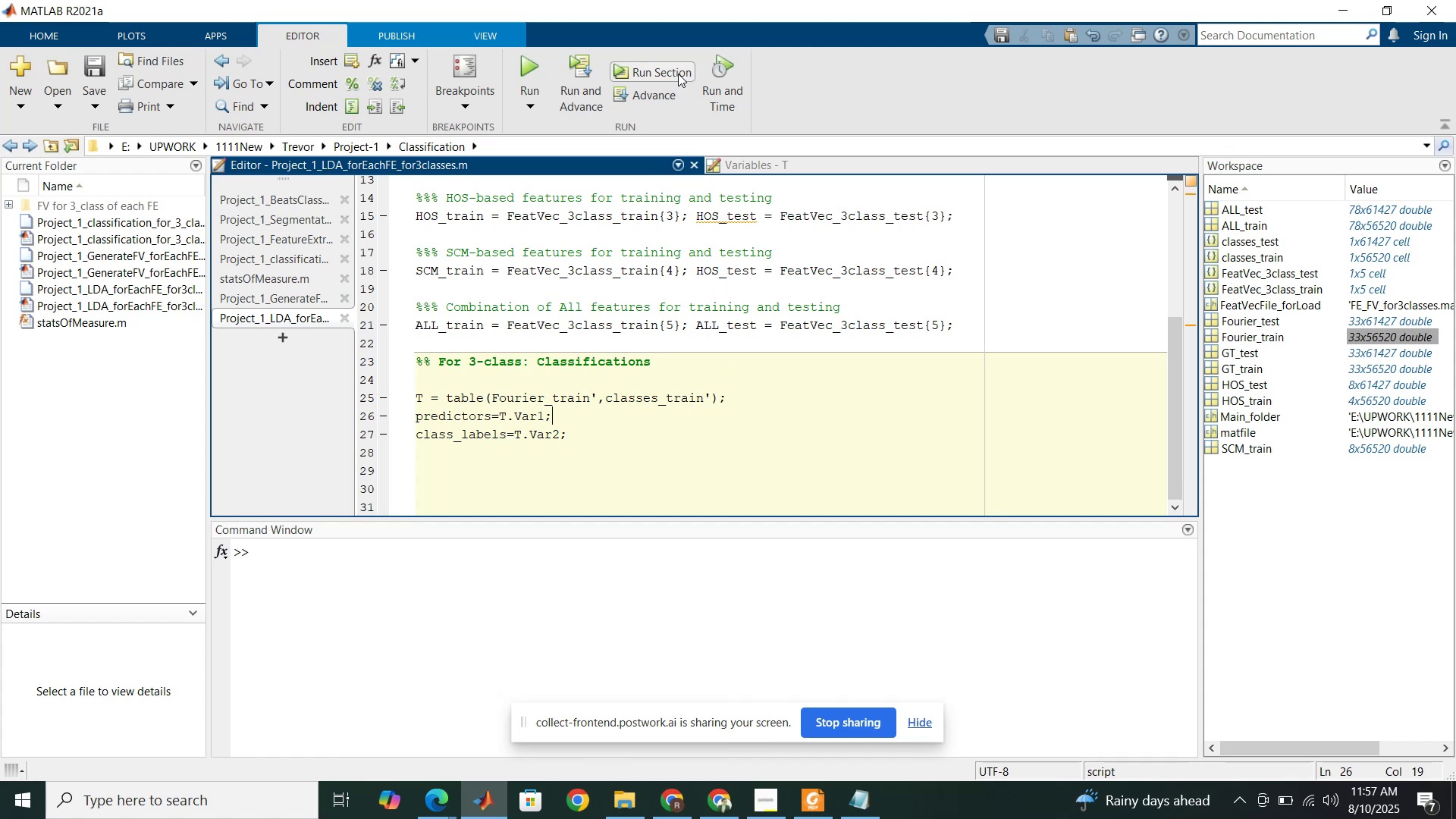 
wait(6.26)
 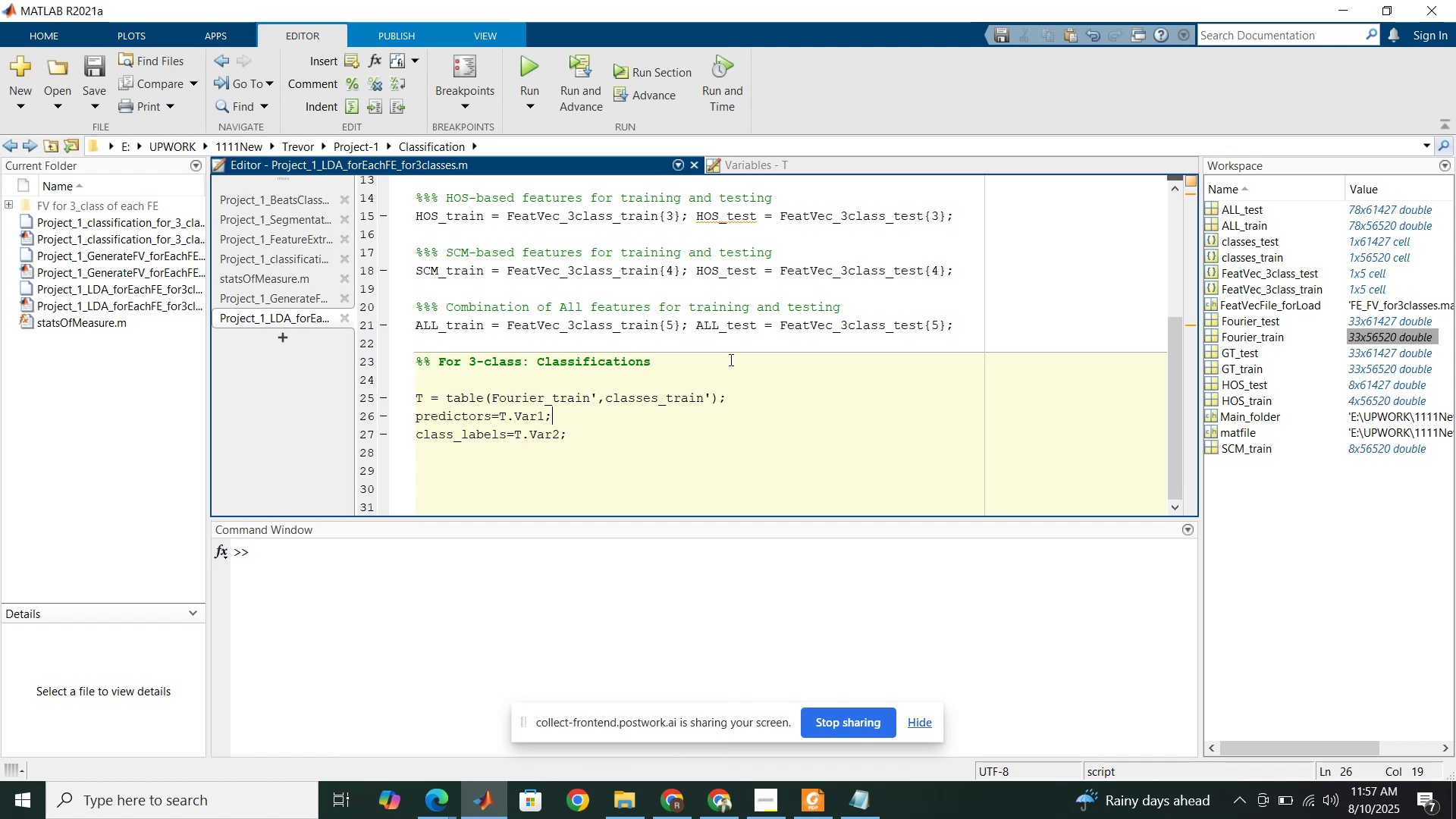 
left_click([678, 74])
 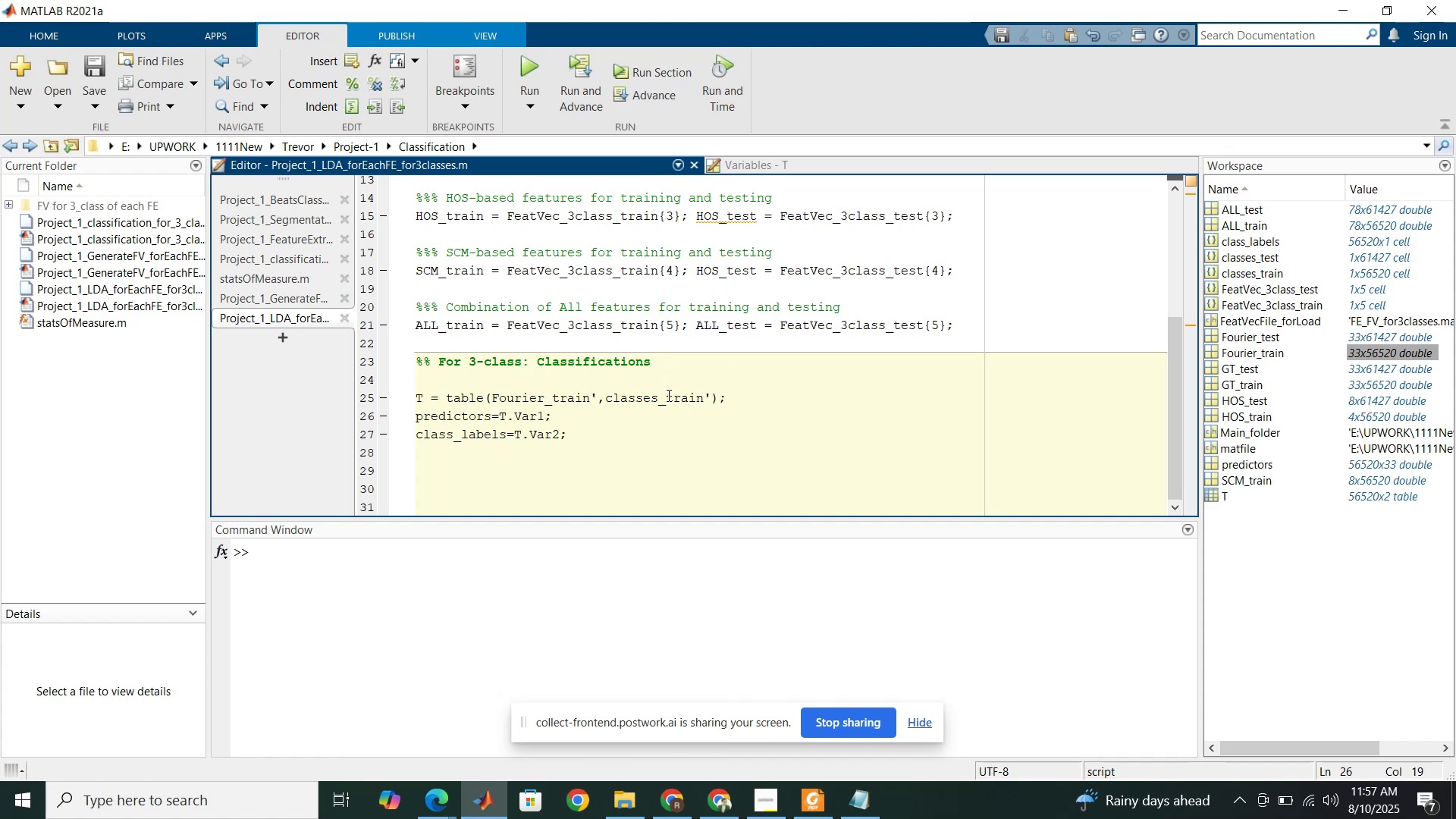 
left_click([663, 427])
 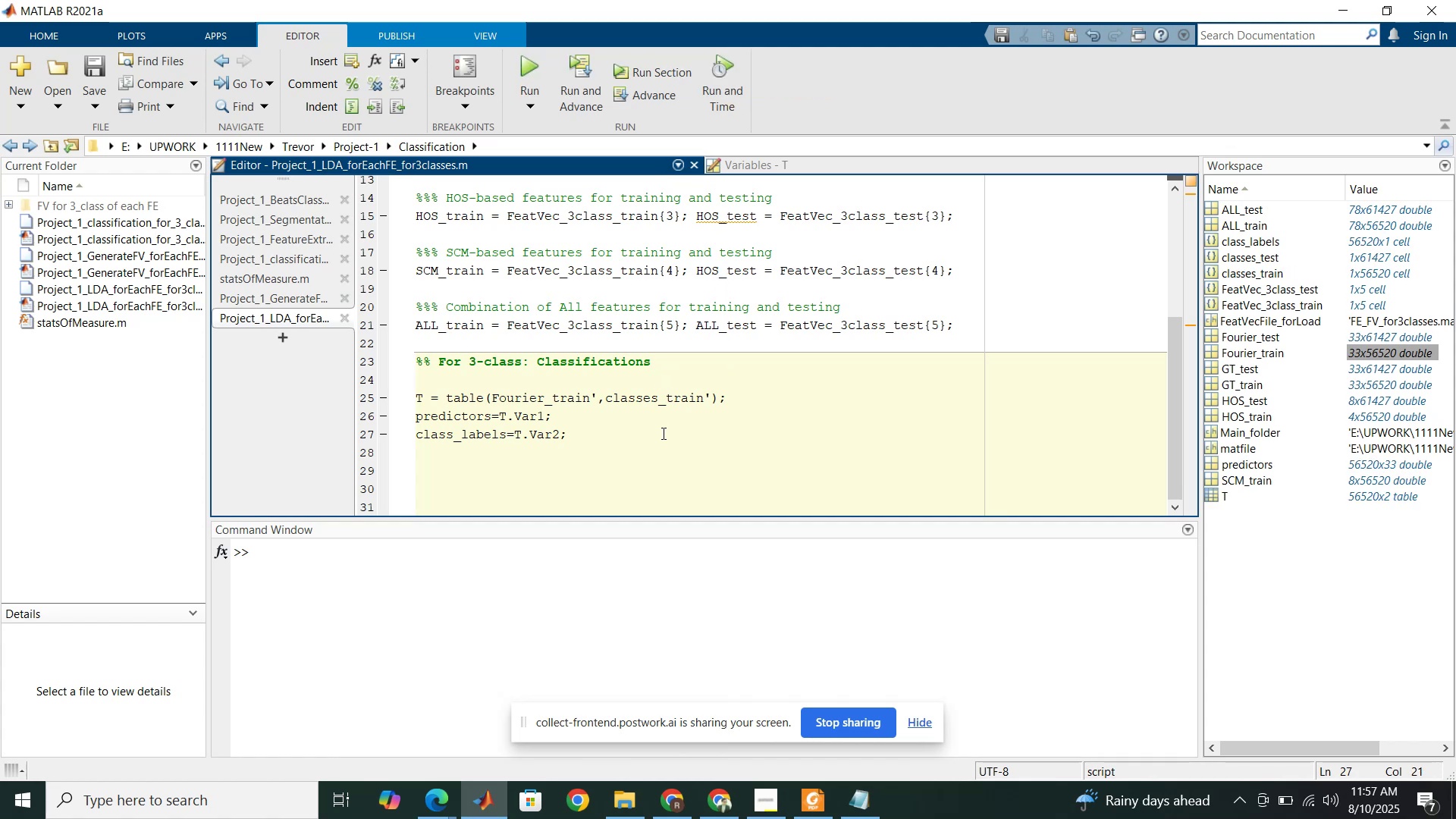 
left_click([662, 433])
 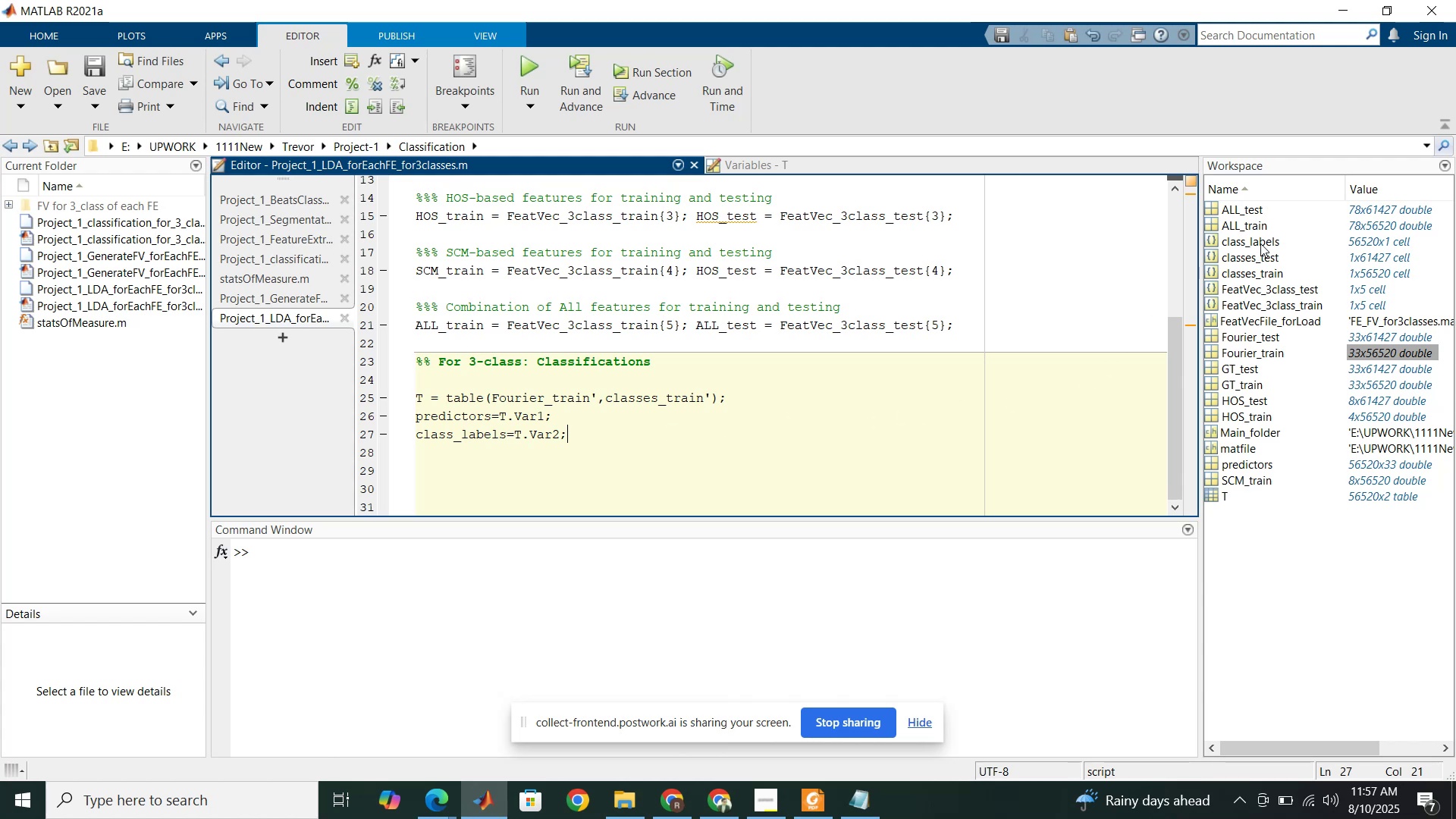 
wait(15.77)
 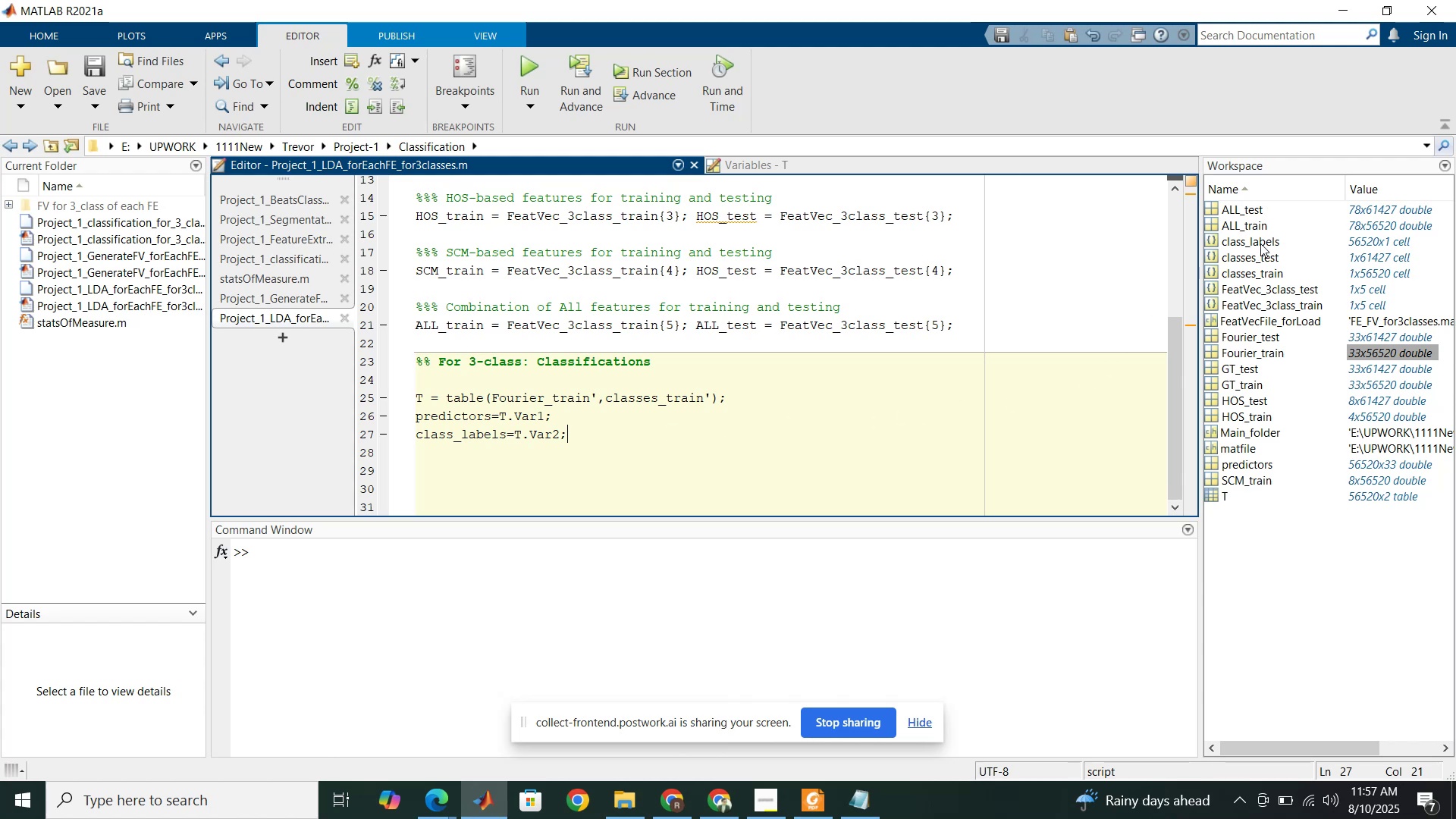 
double_click([1260, 243])
 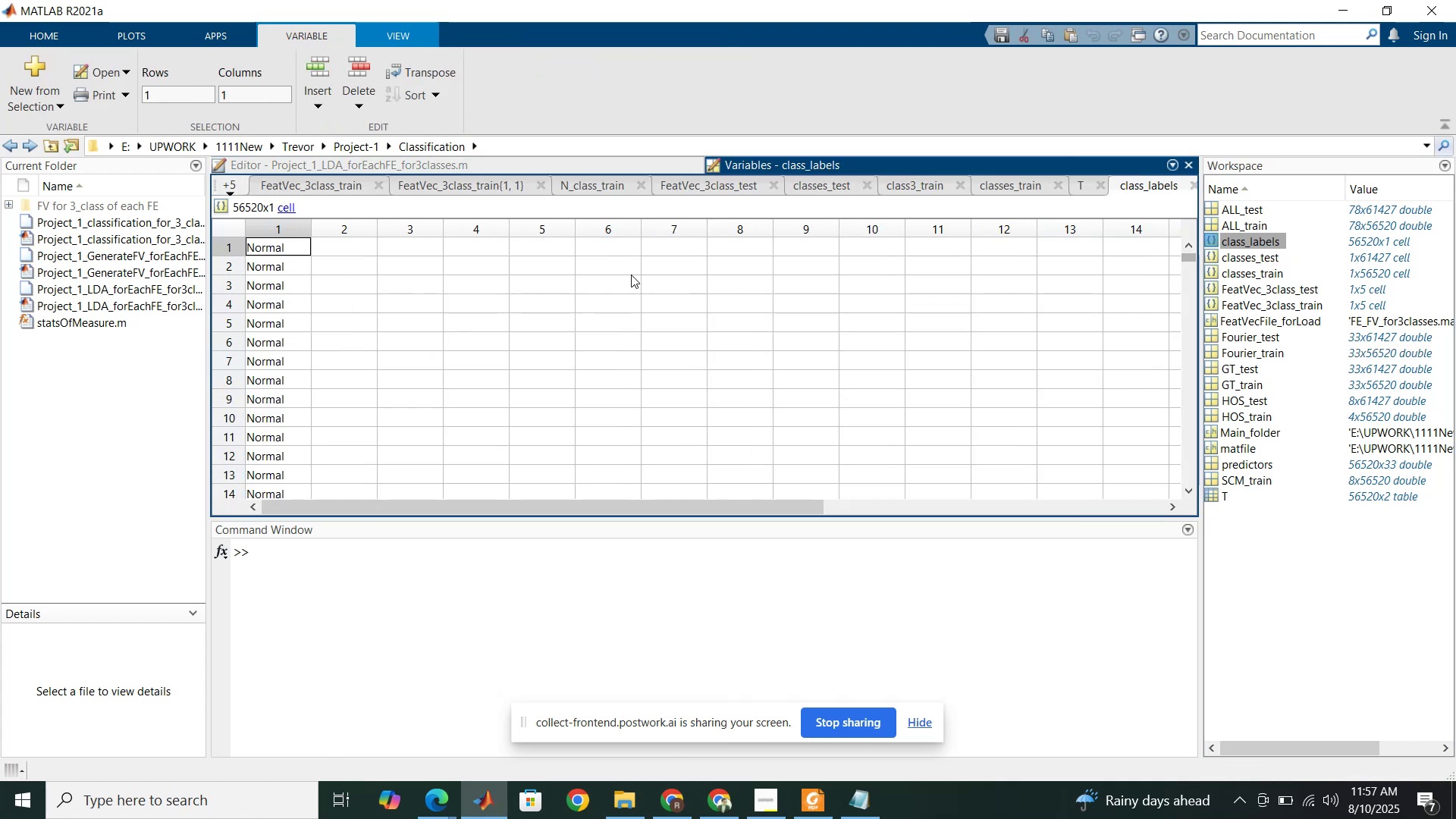 
wait(5.72)
 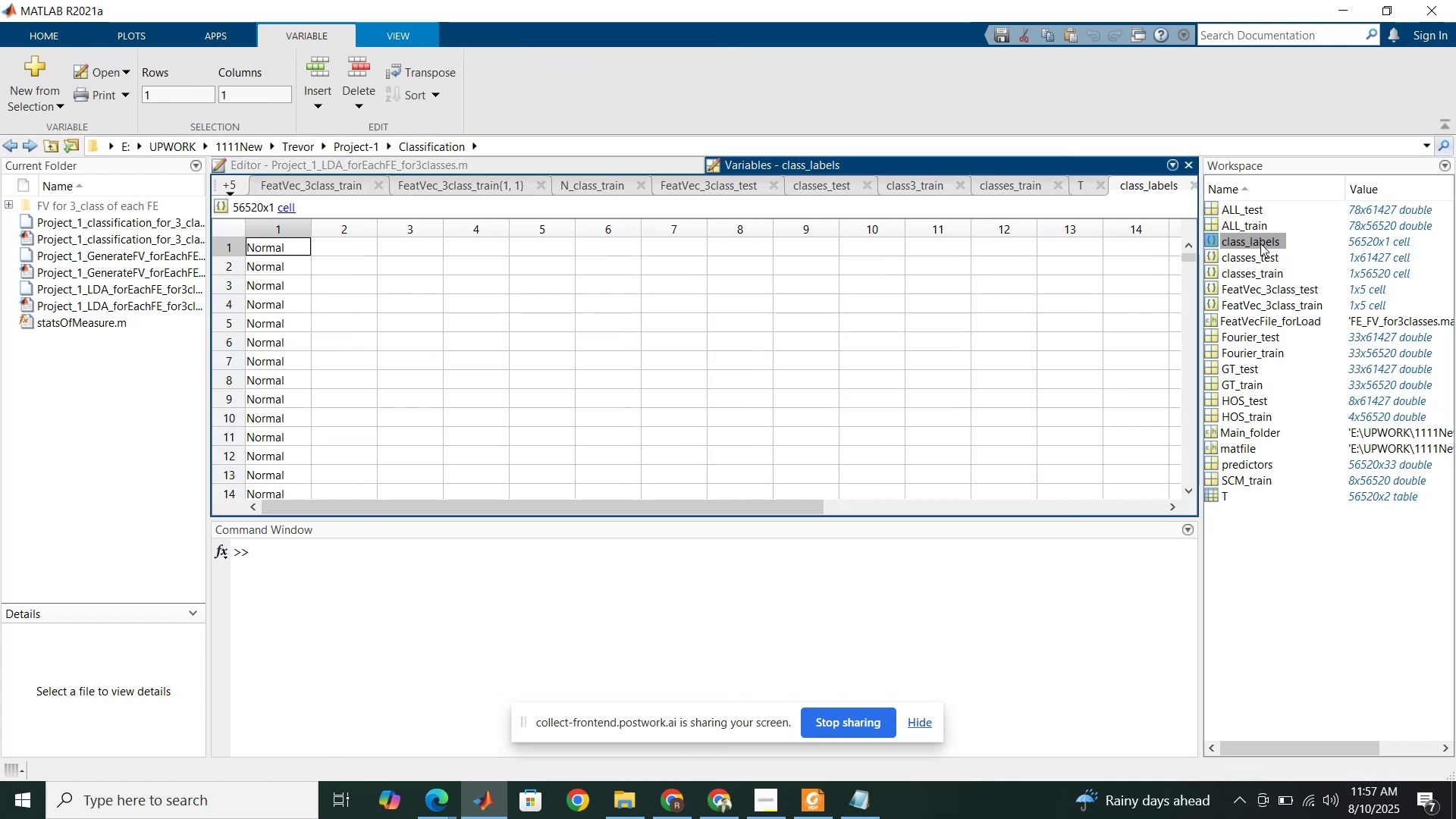 
double_click([299, 246])
 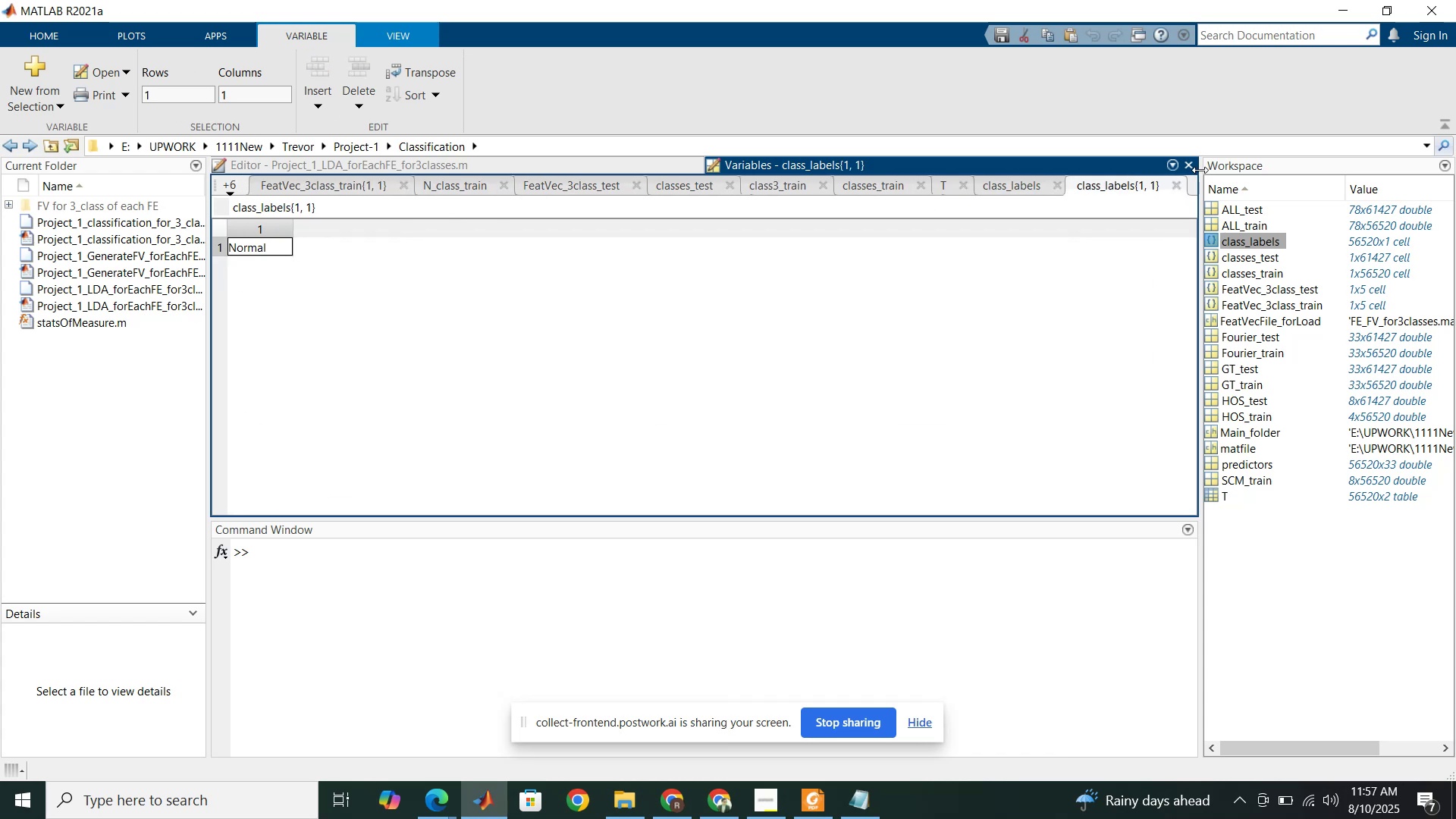 
left_click([1188, 165])
 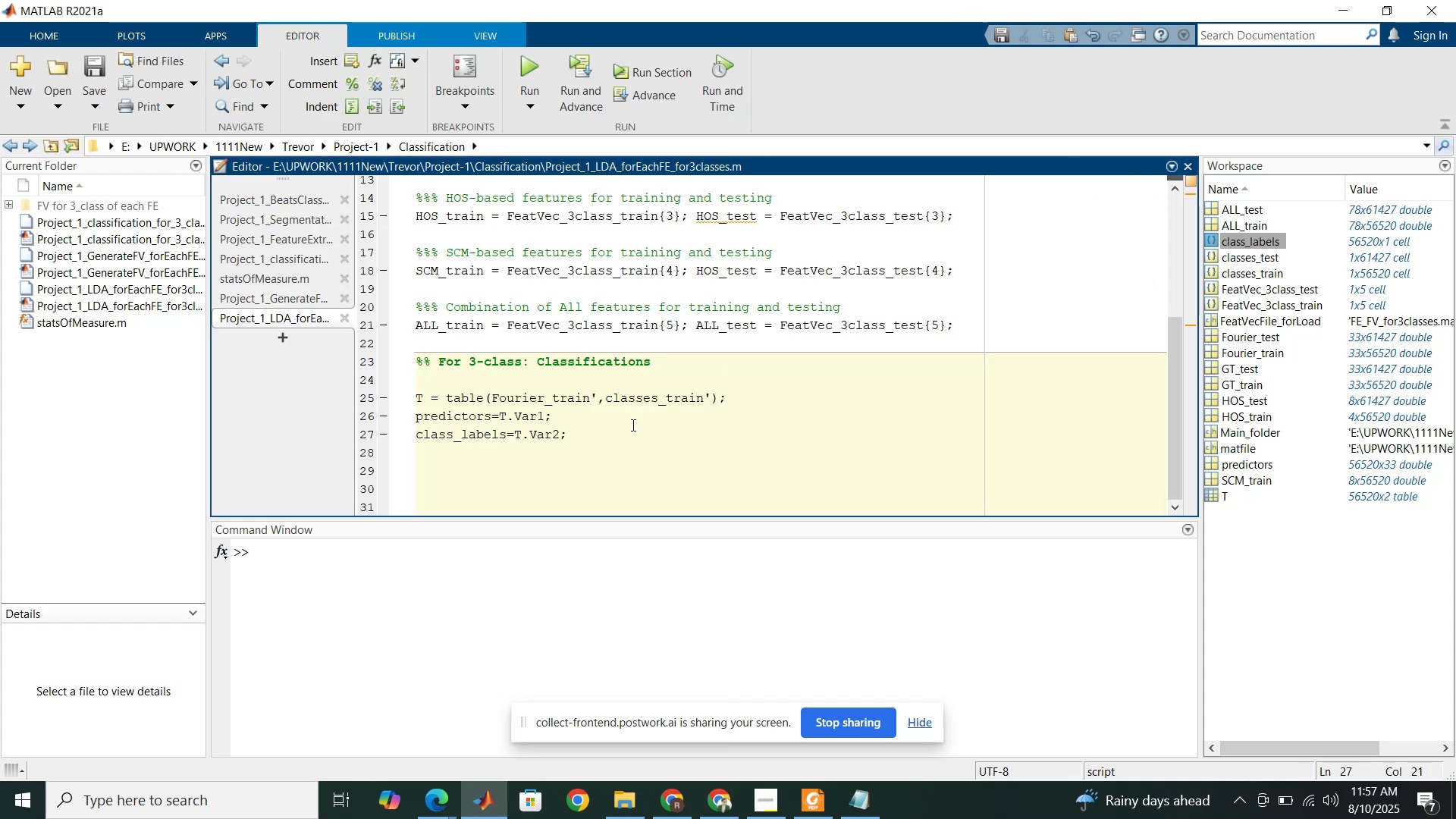 
left_click([613, 438])
 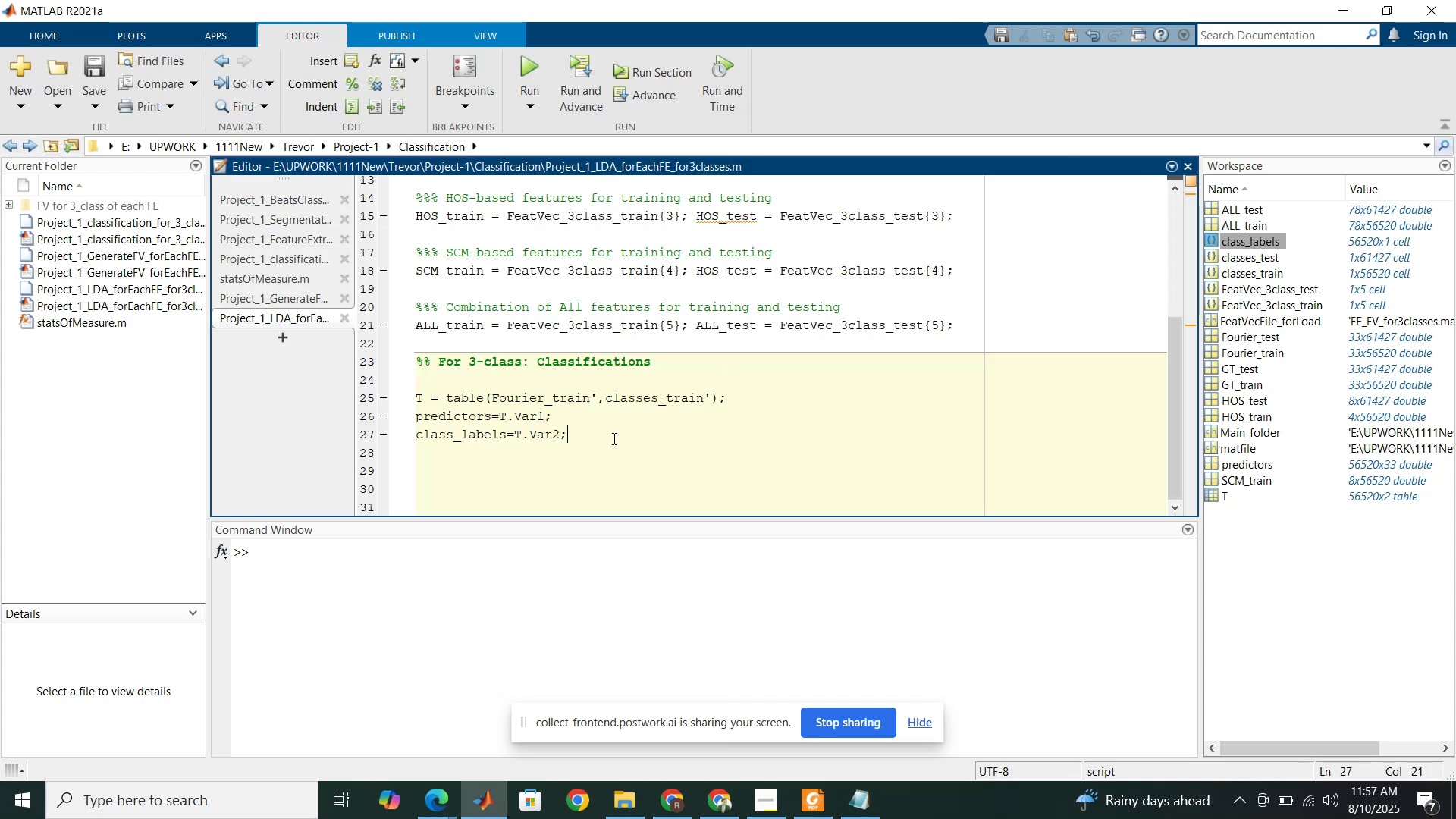 
key(Enter)
 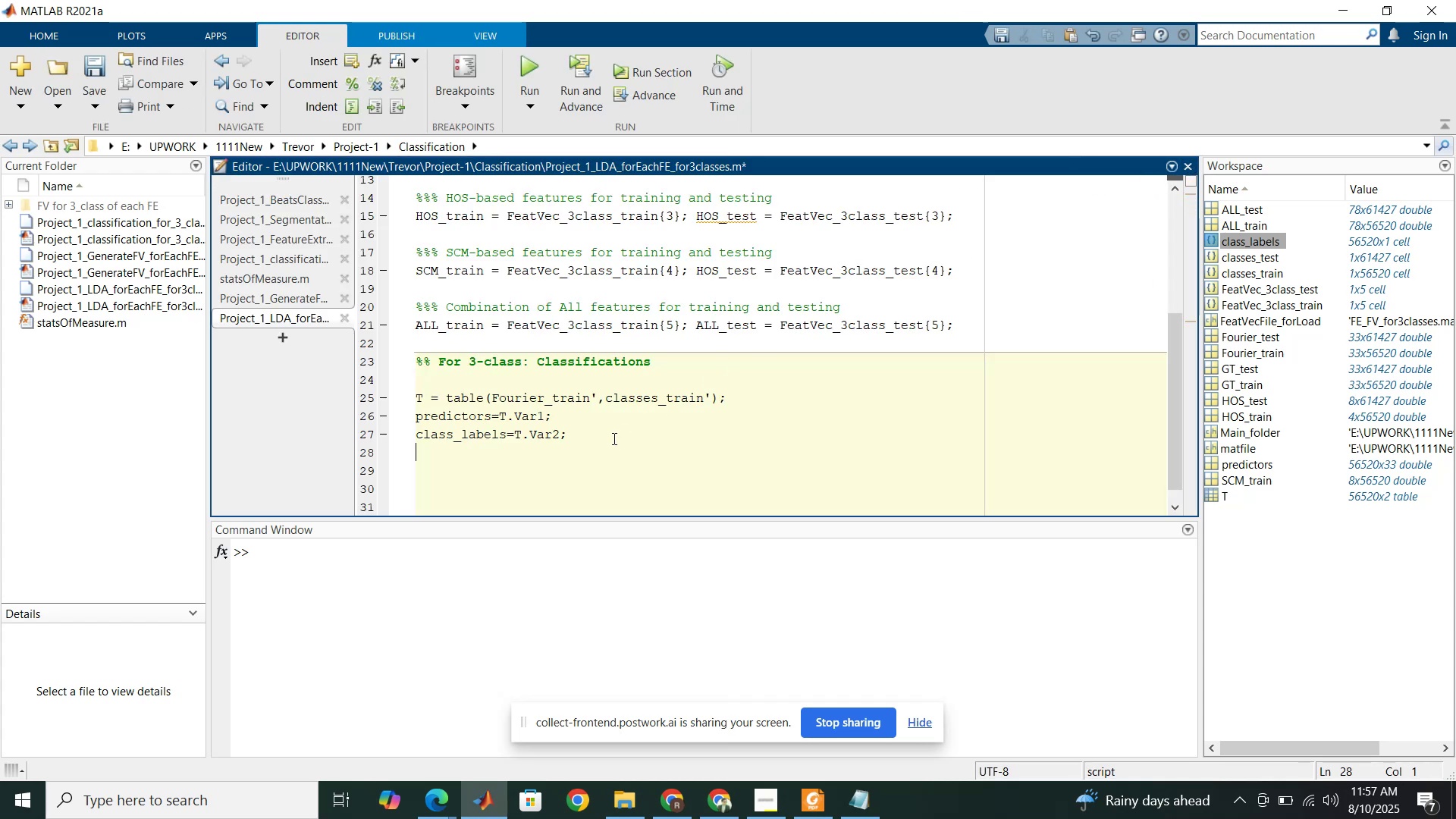 
key(Enter)
 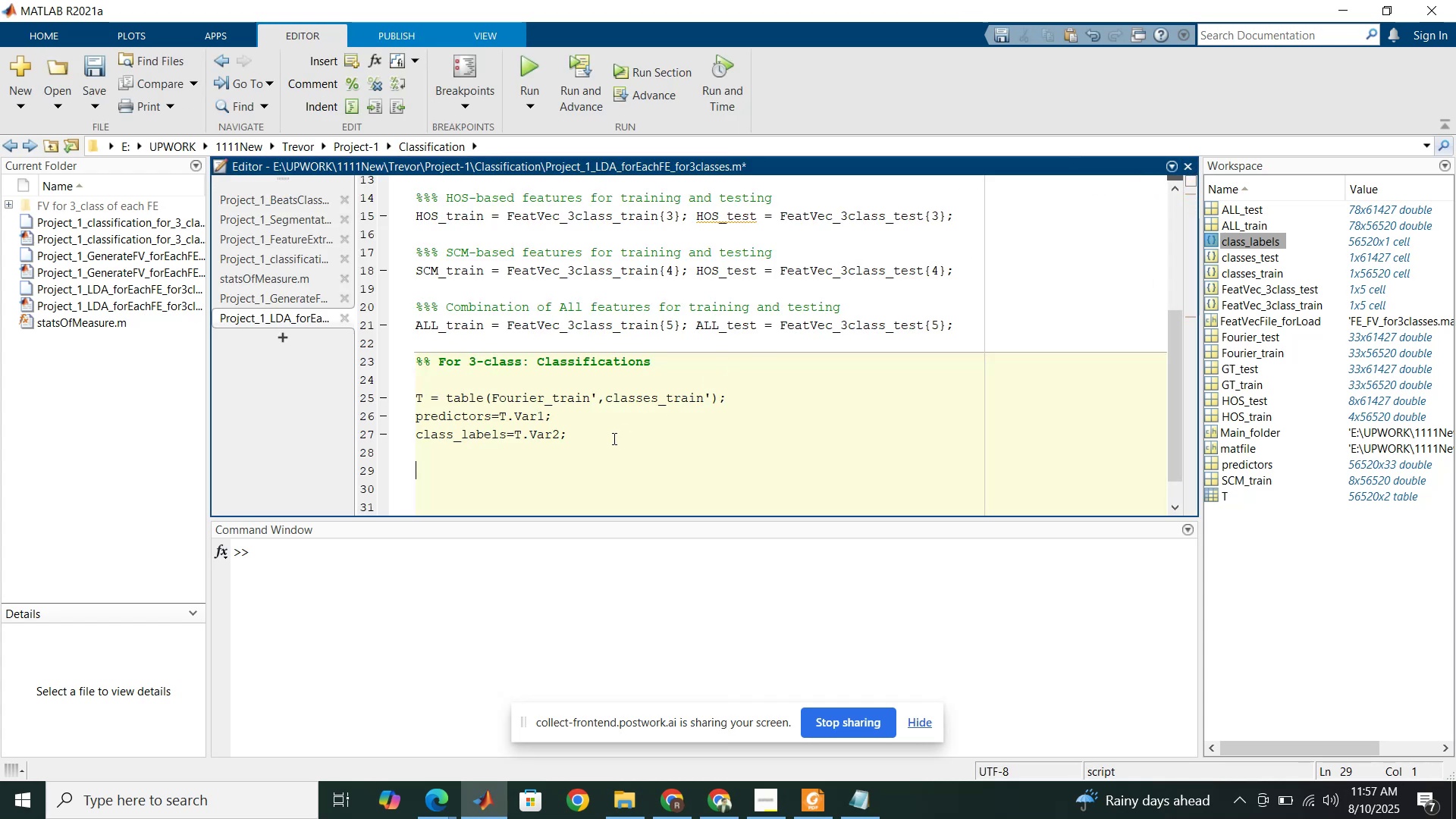 
type(%%)
 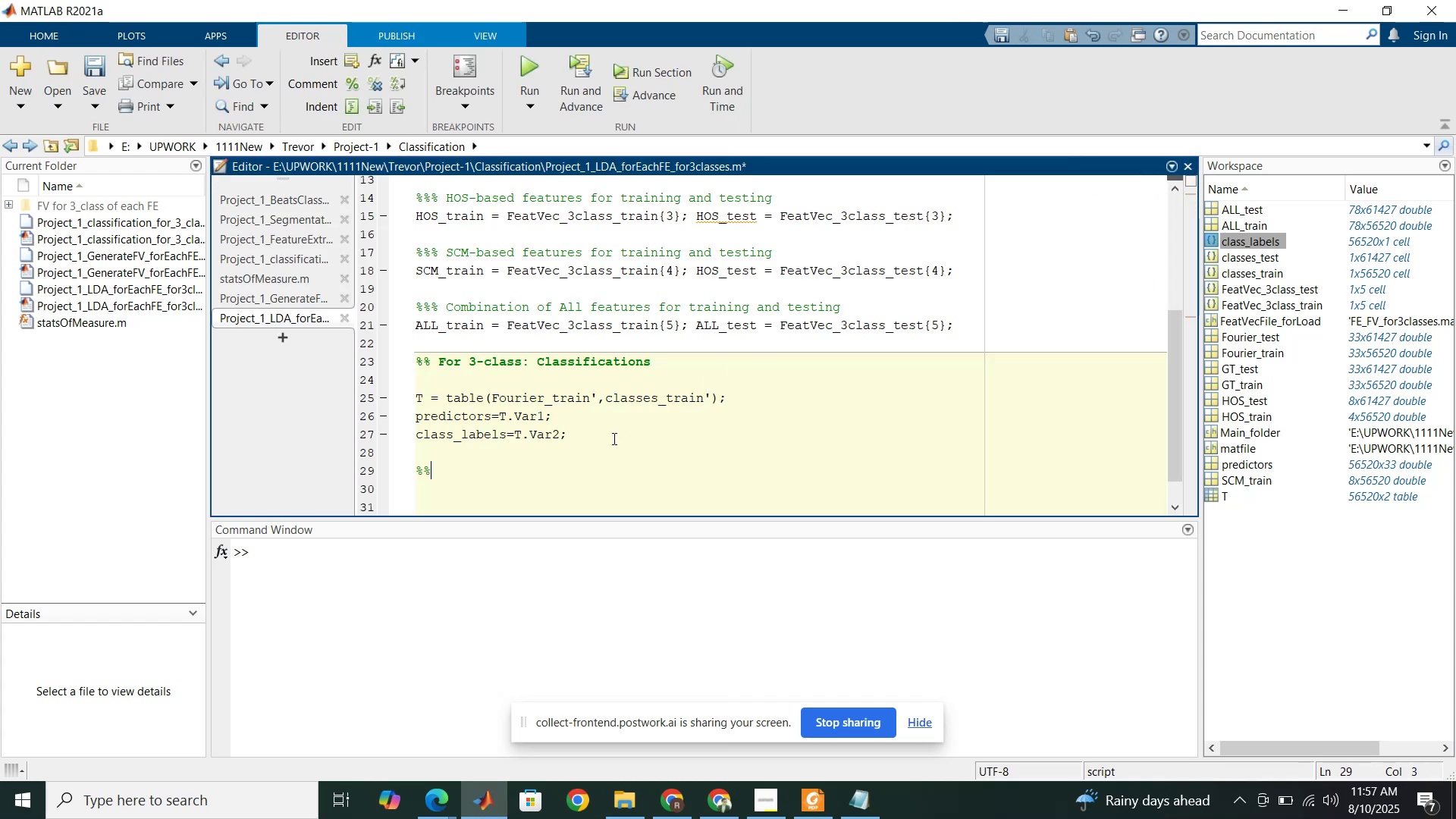 
key(Enter)
 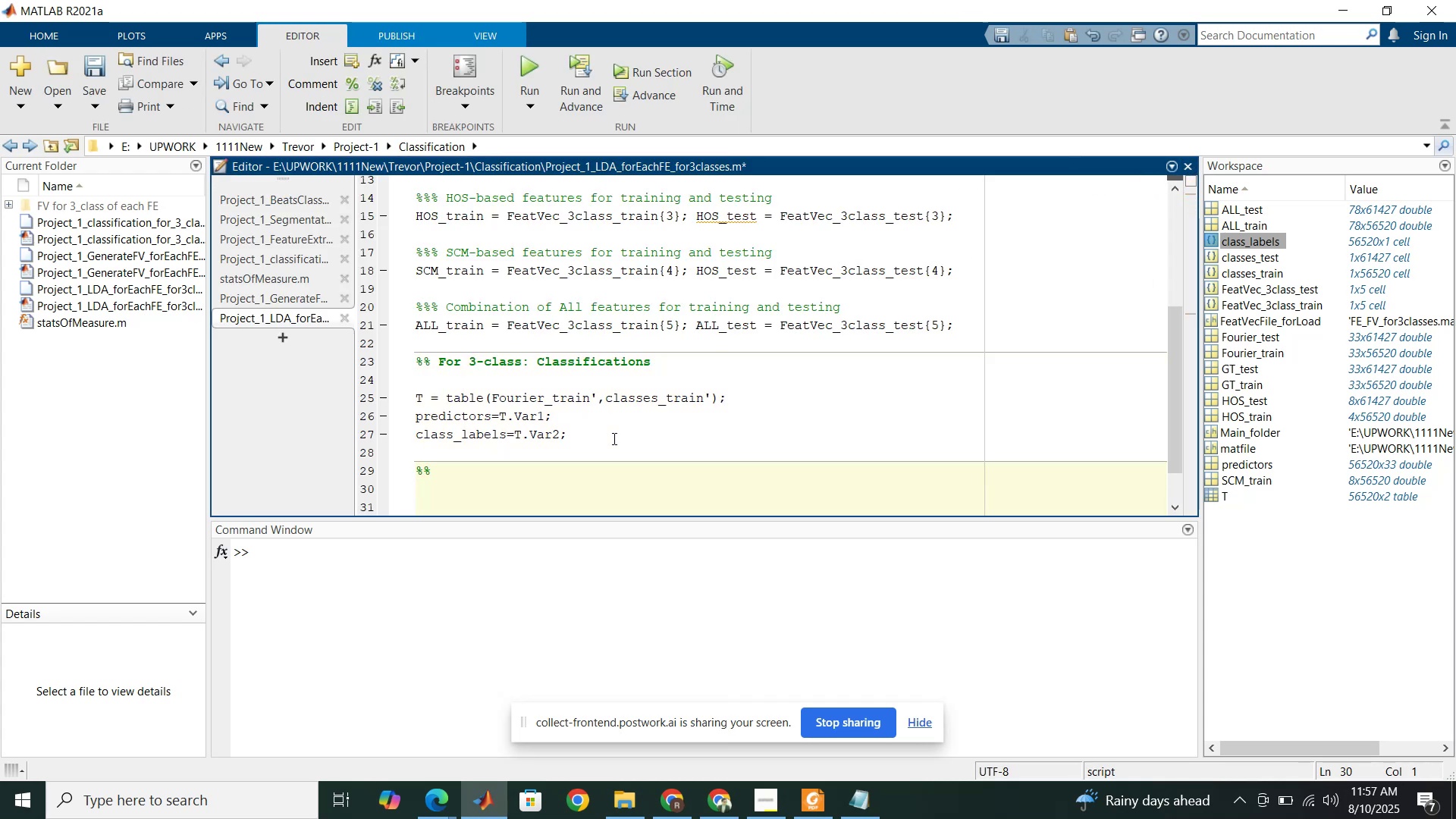 
scroll: coordinate [613, 438], scroll_direction: up, amount: 1.0
 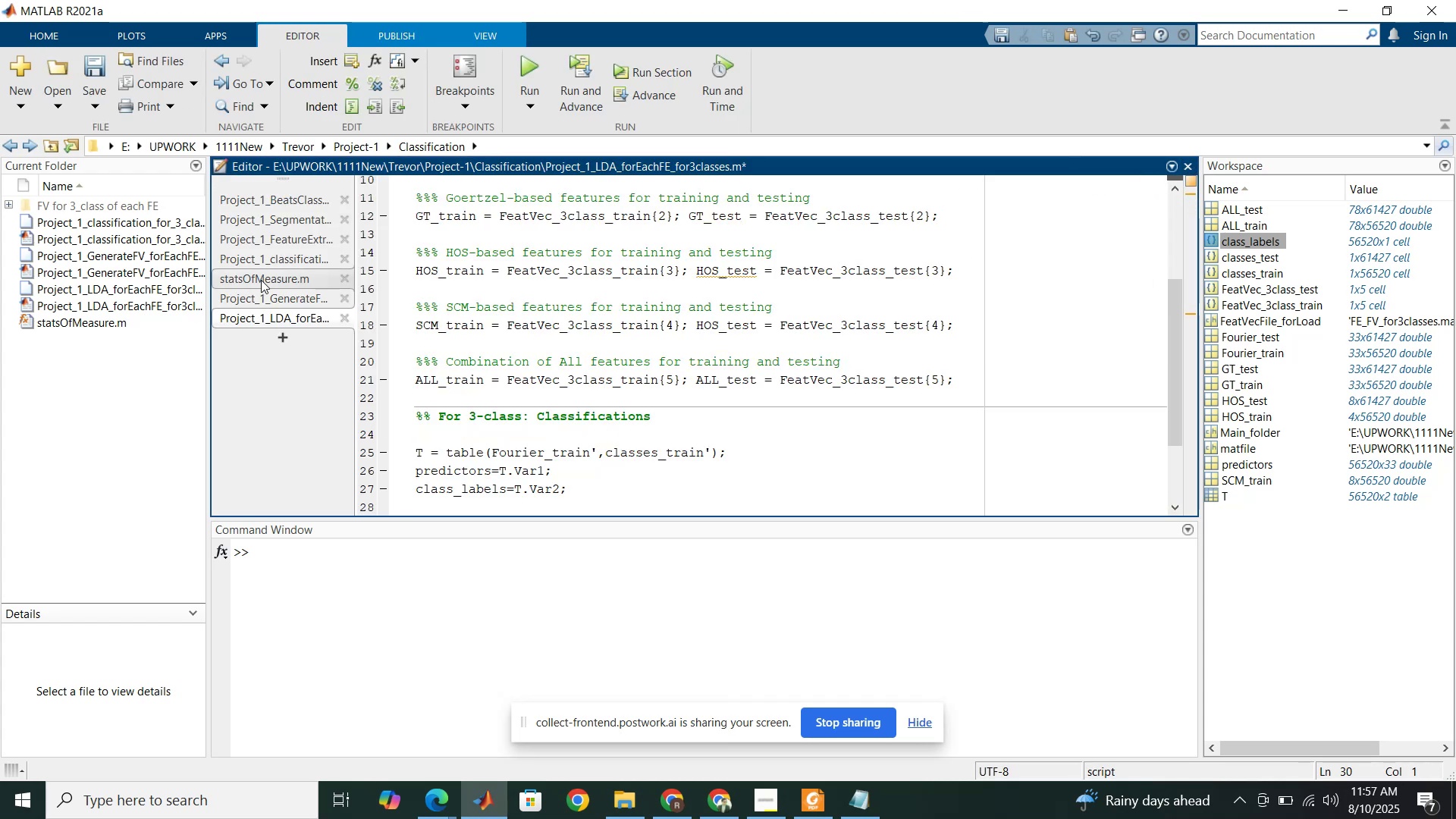 
left_click([275, 256])
 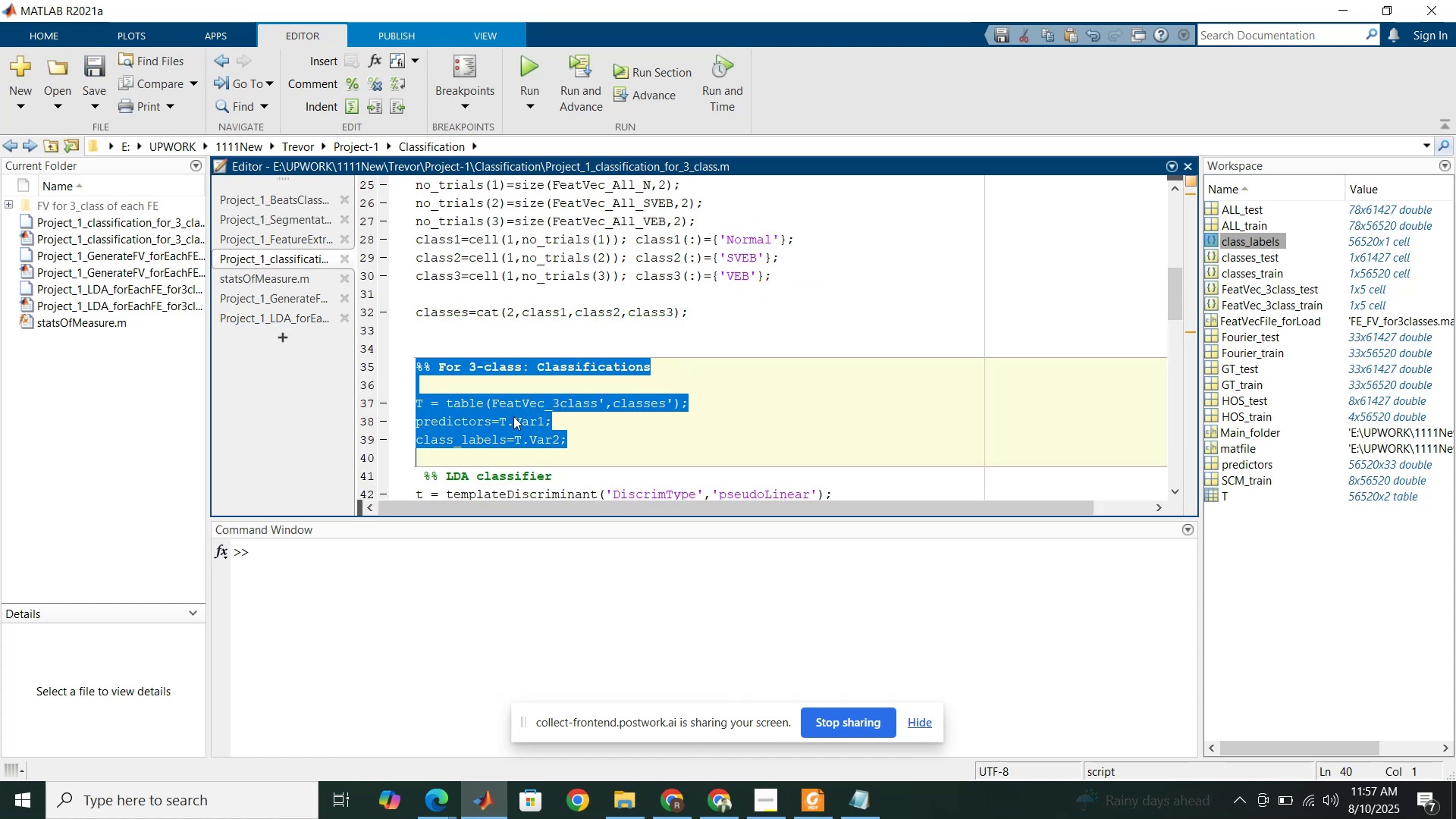 
scroll: coordinate [593, 431], scroll_direction: down, amount: 4.0
 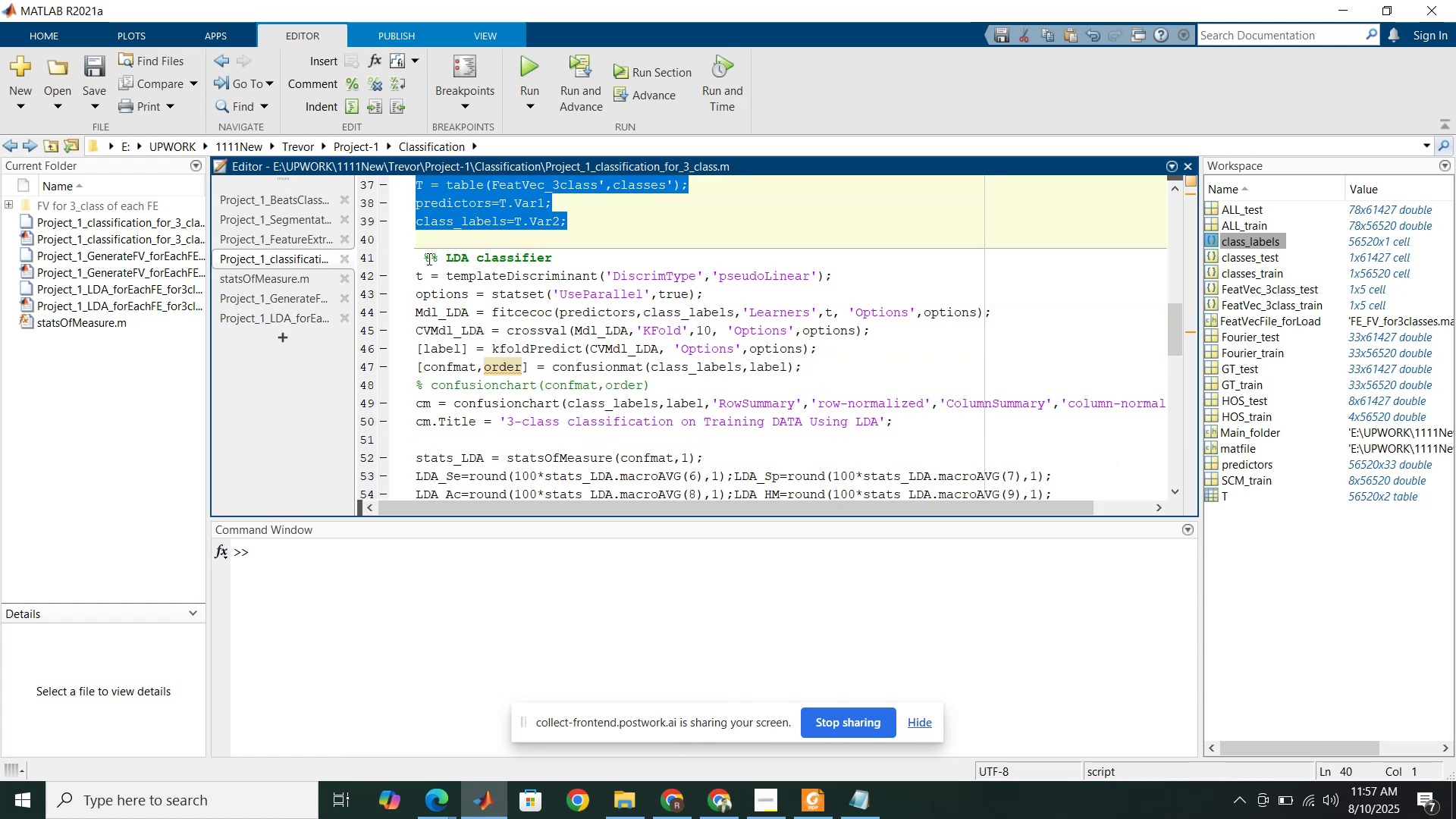 
left_click_drag(start_coordinate=[421, 256], to_coordinate=[466, 428])
 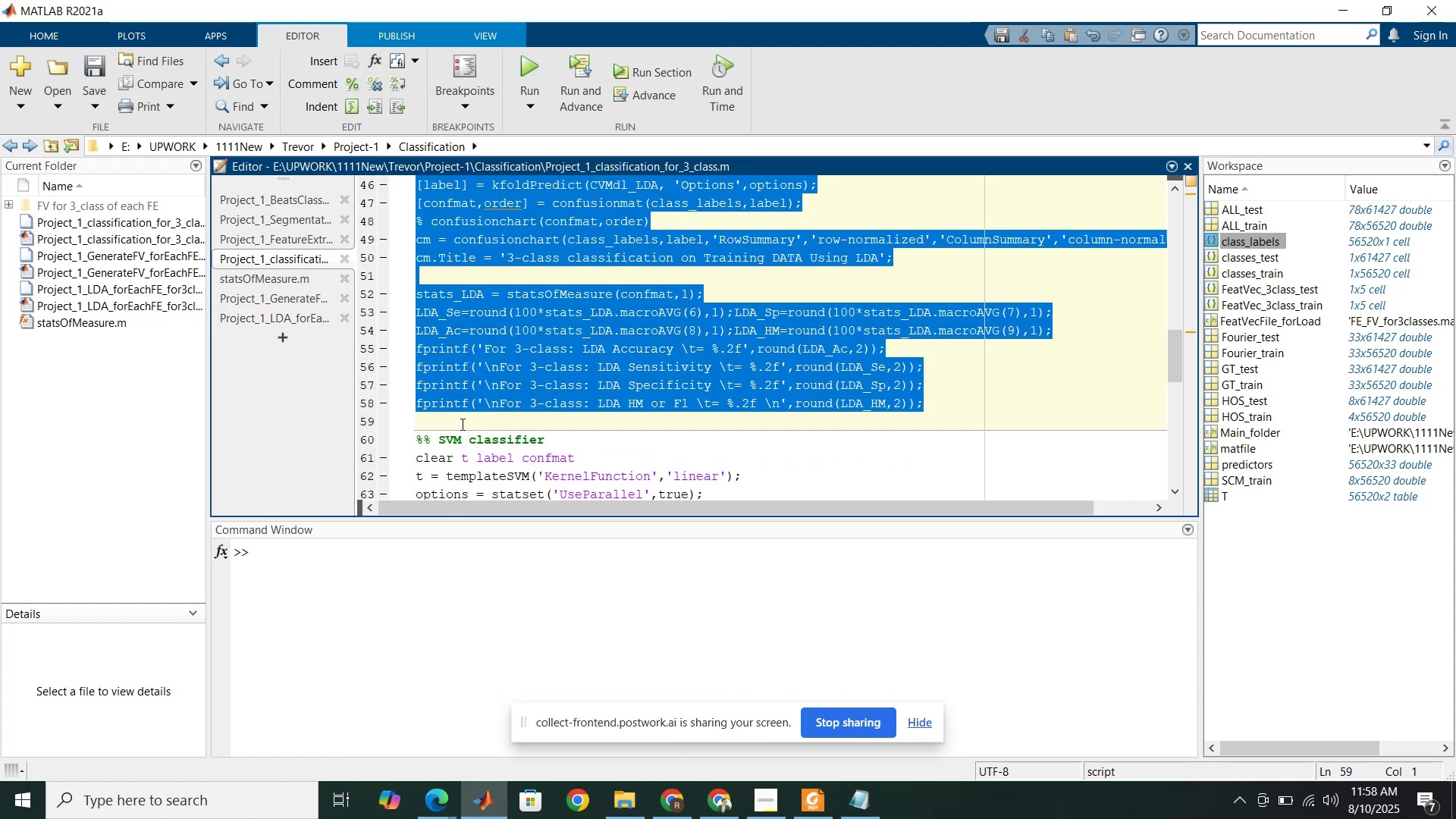 
scroll: coordinate [471, 403], scroll_direction: down, amount: 3.0
 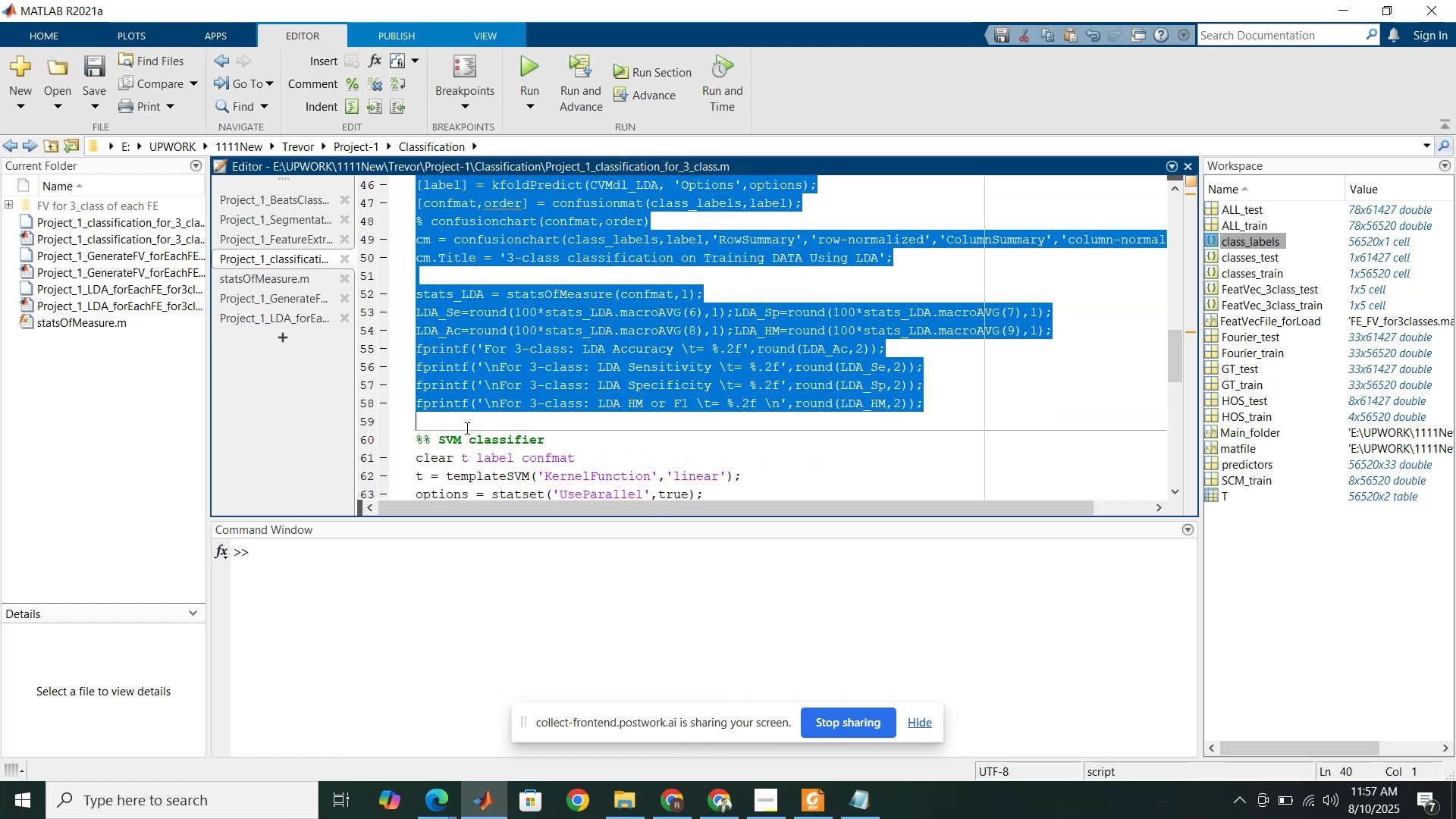 
key(Control+C)
 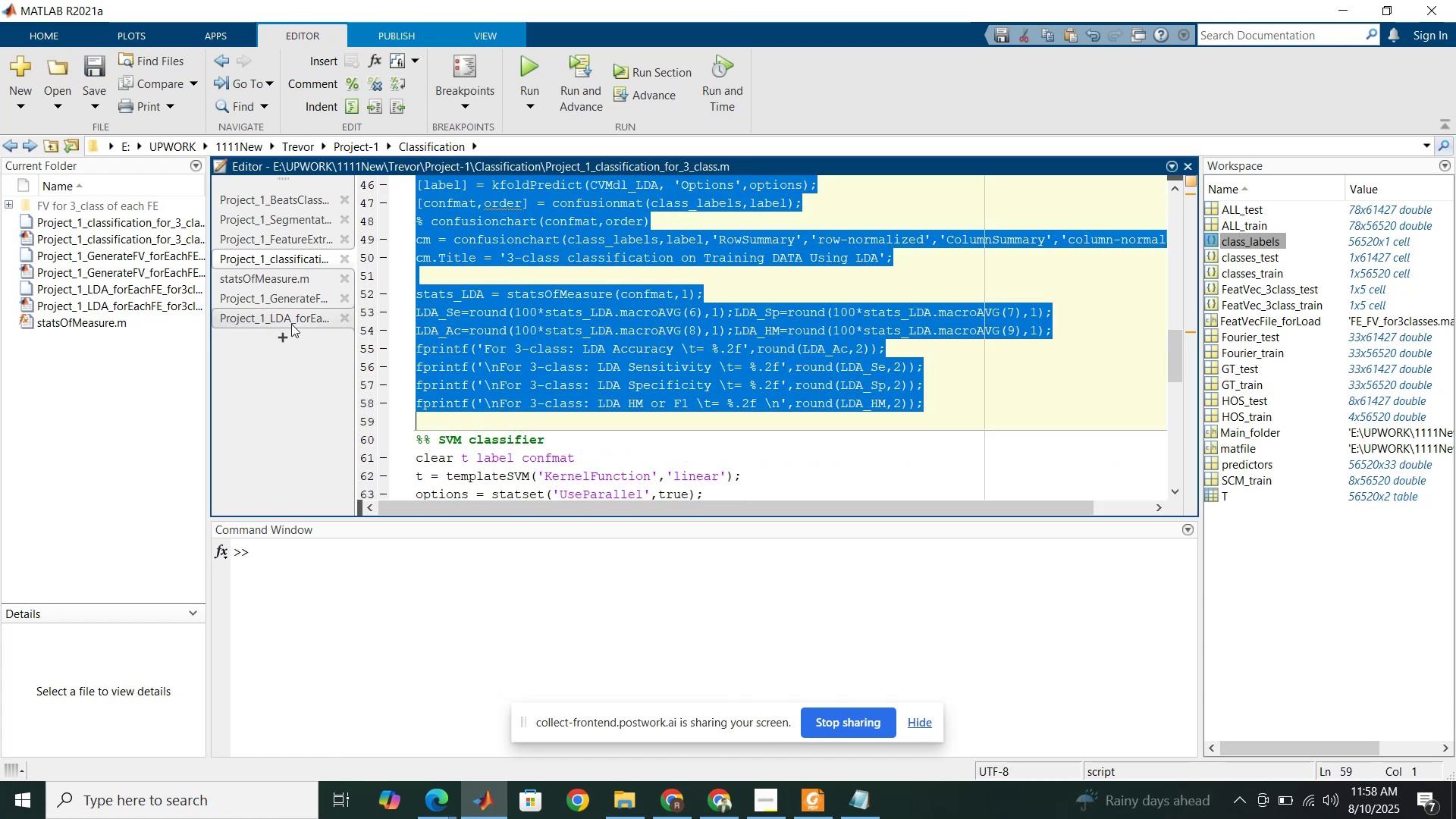 
left_click([288, 322])
 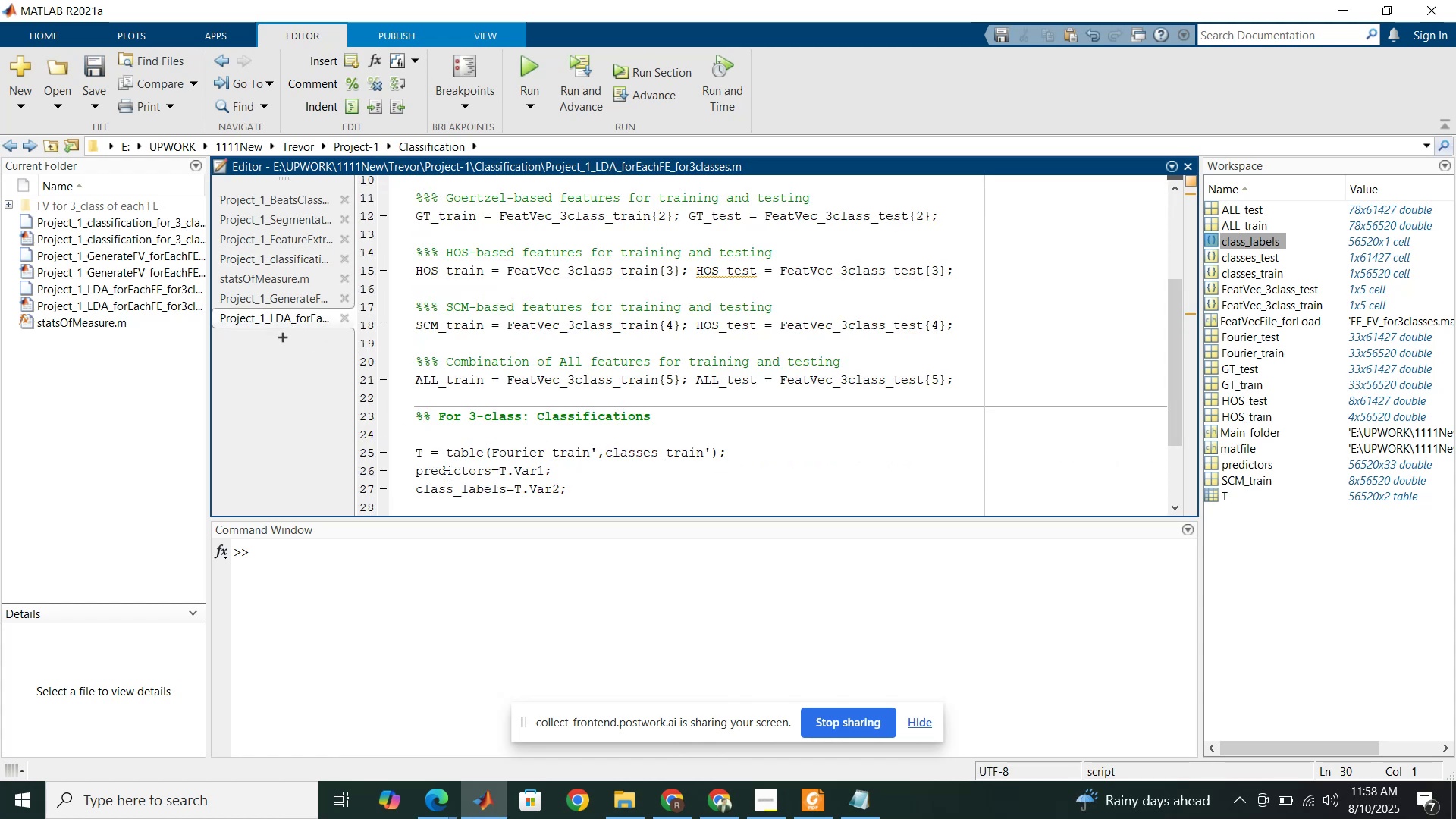 
scroll: coordinate [451, 458], scroll_direction: down, amount: 3.0
 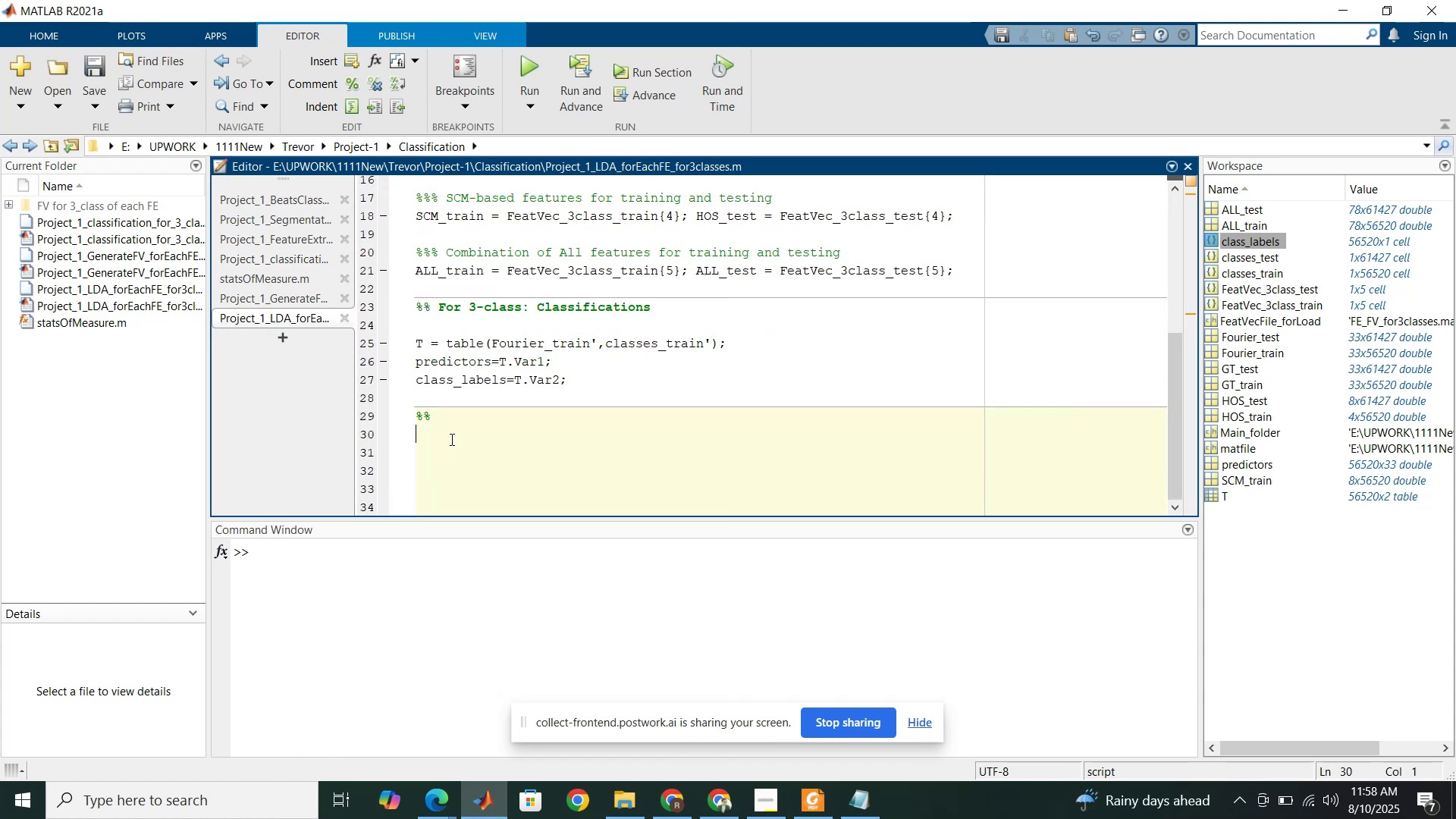 
left_click([450, 439])
 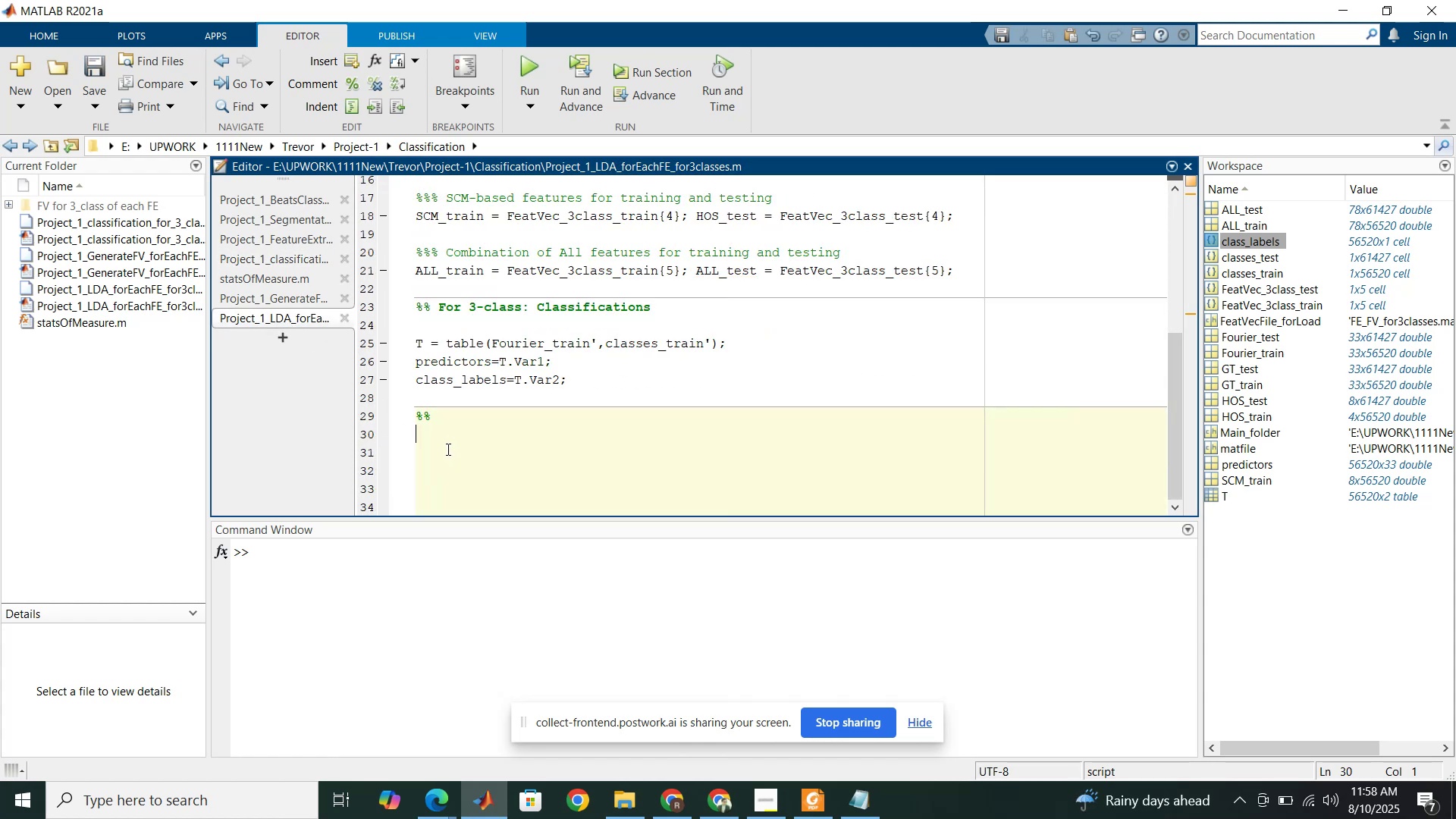 
left_click([447, 449])
 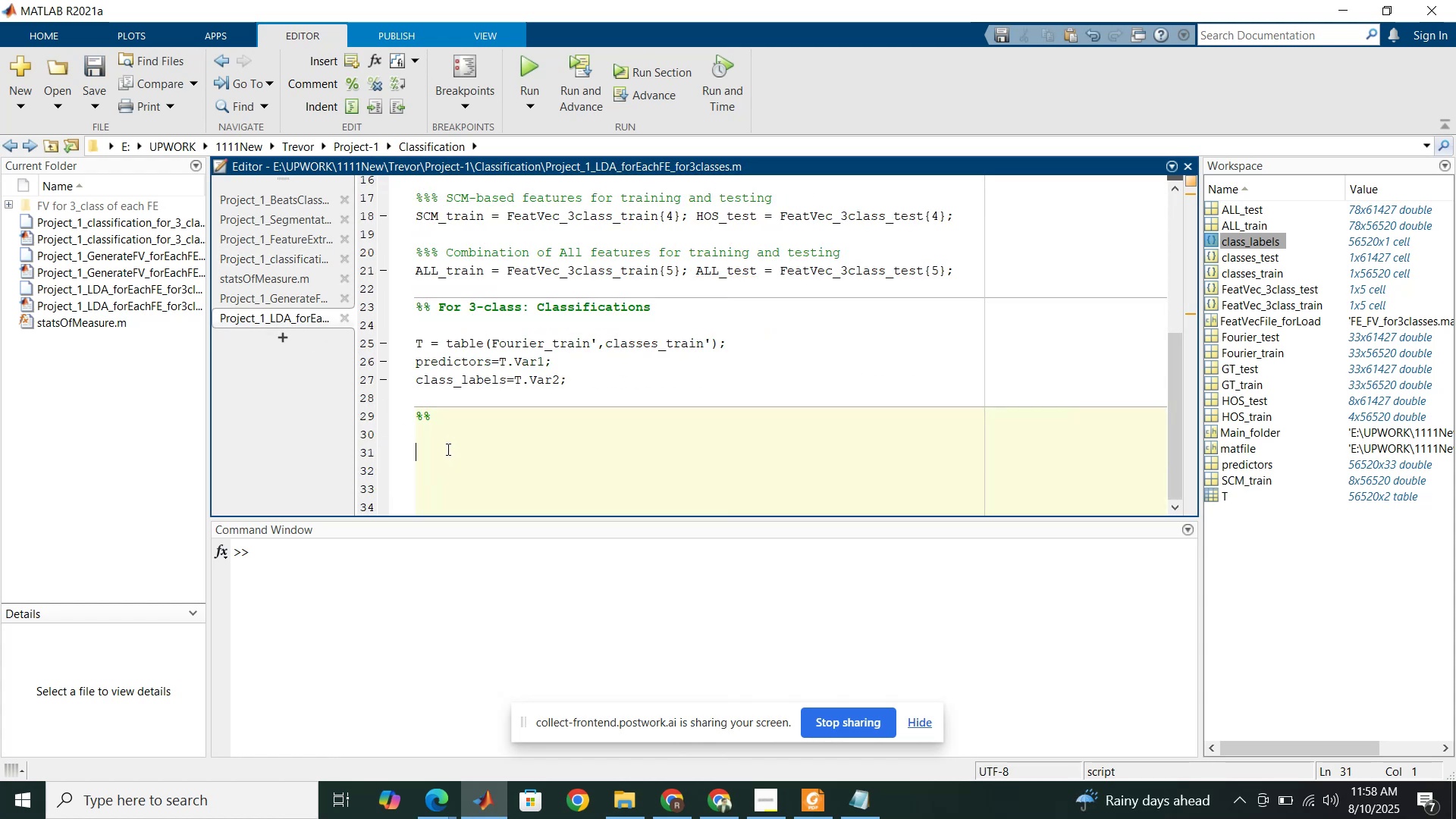 
key(Control+V)
 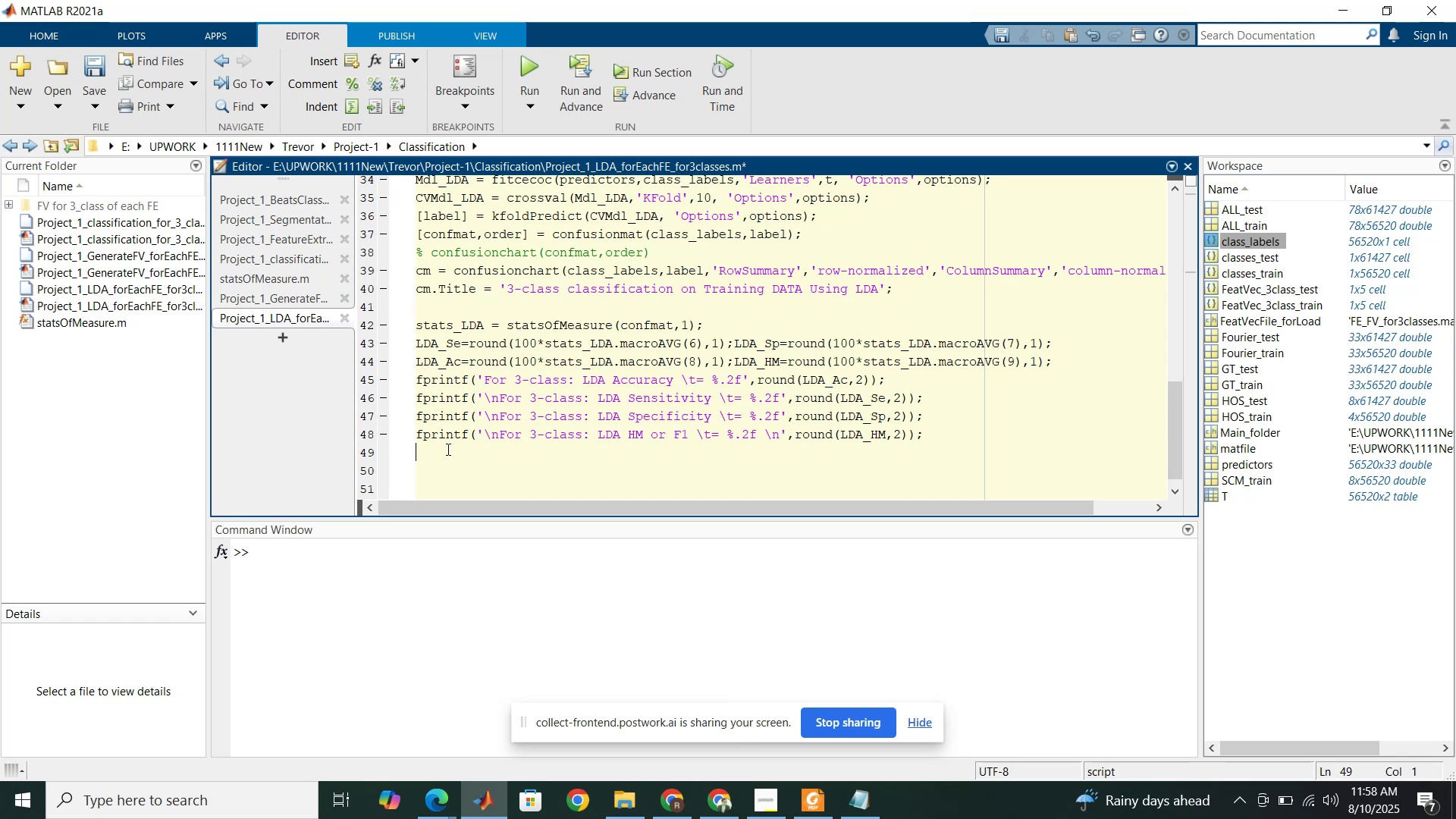 
scroll: coordinate [450, 447], scroll_direction: up, amount: 3.0
 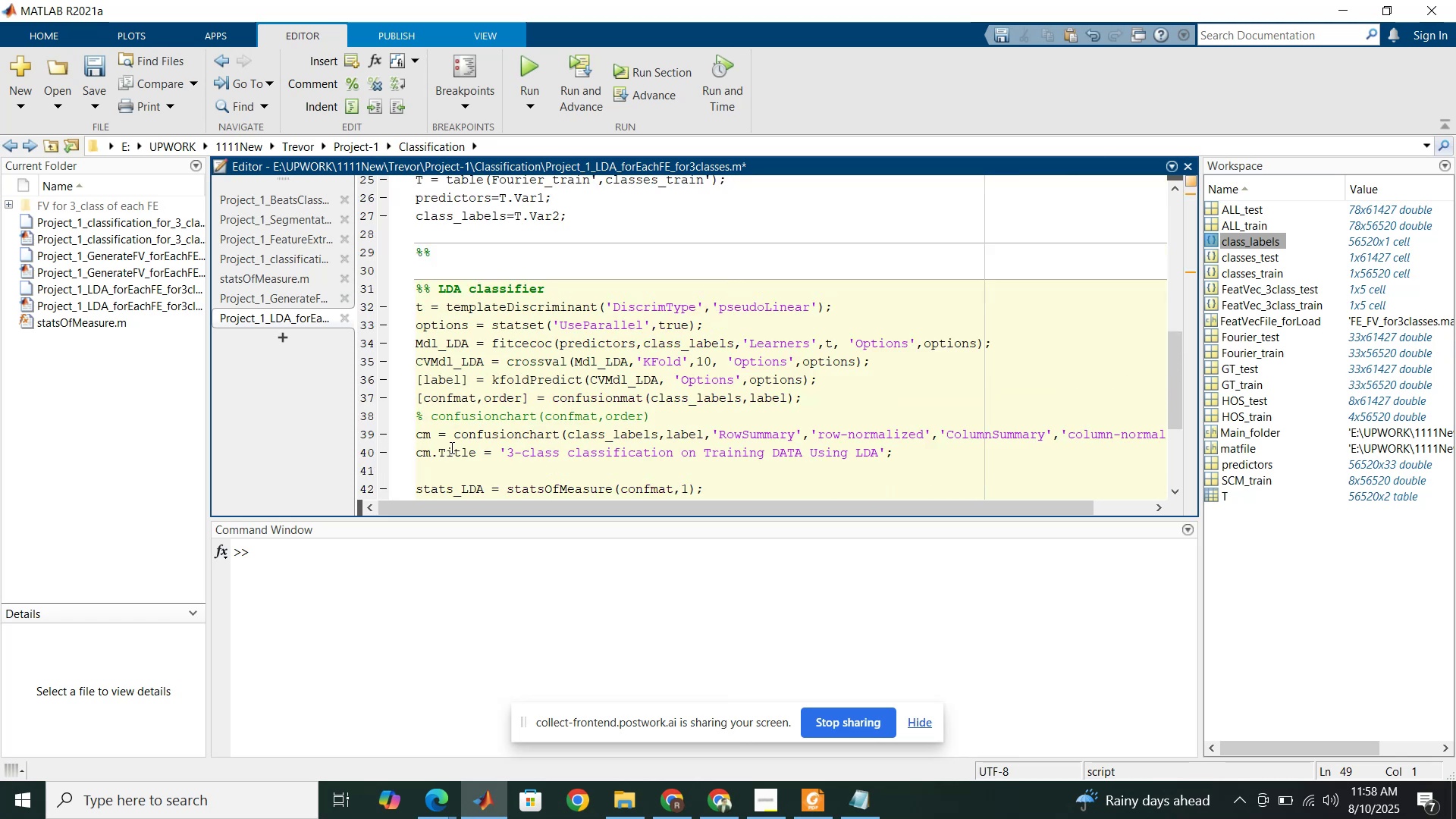 
left_click([472, 255])
 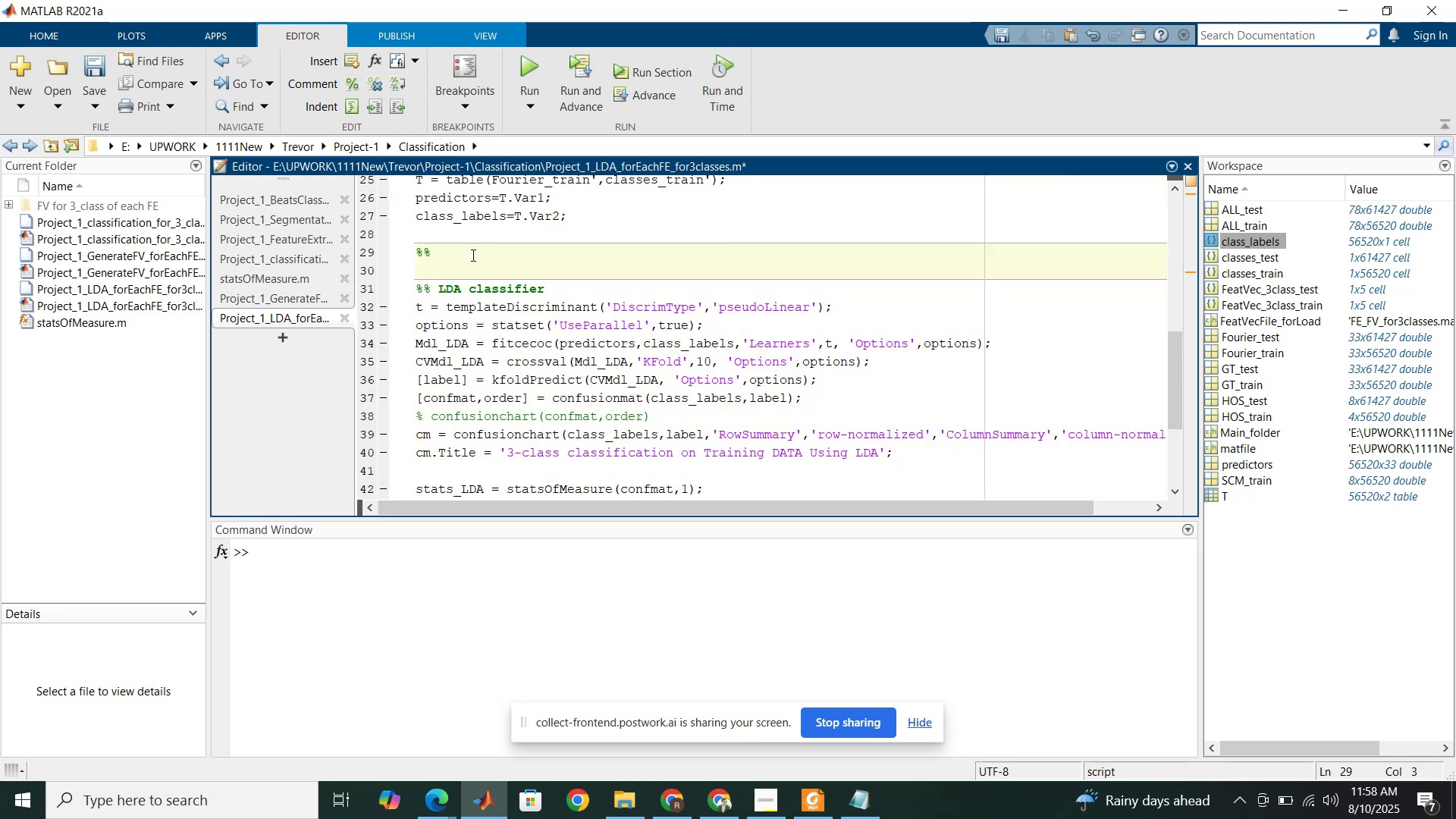 
key(Backspace)
 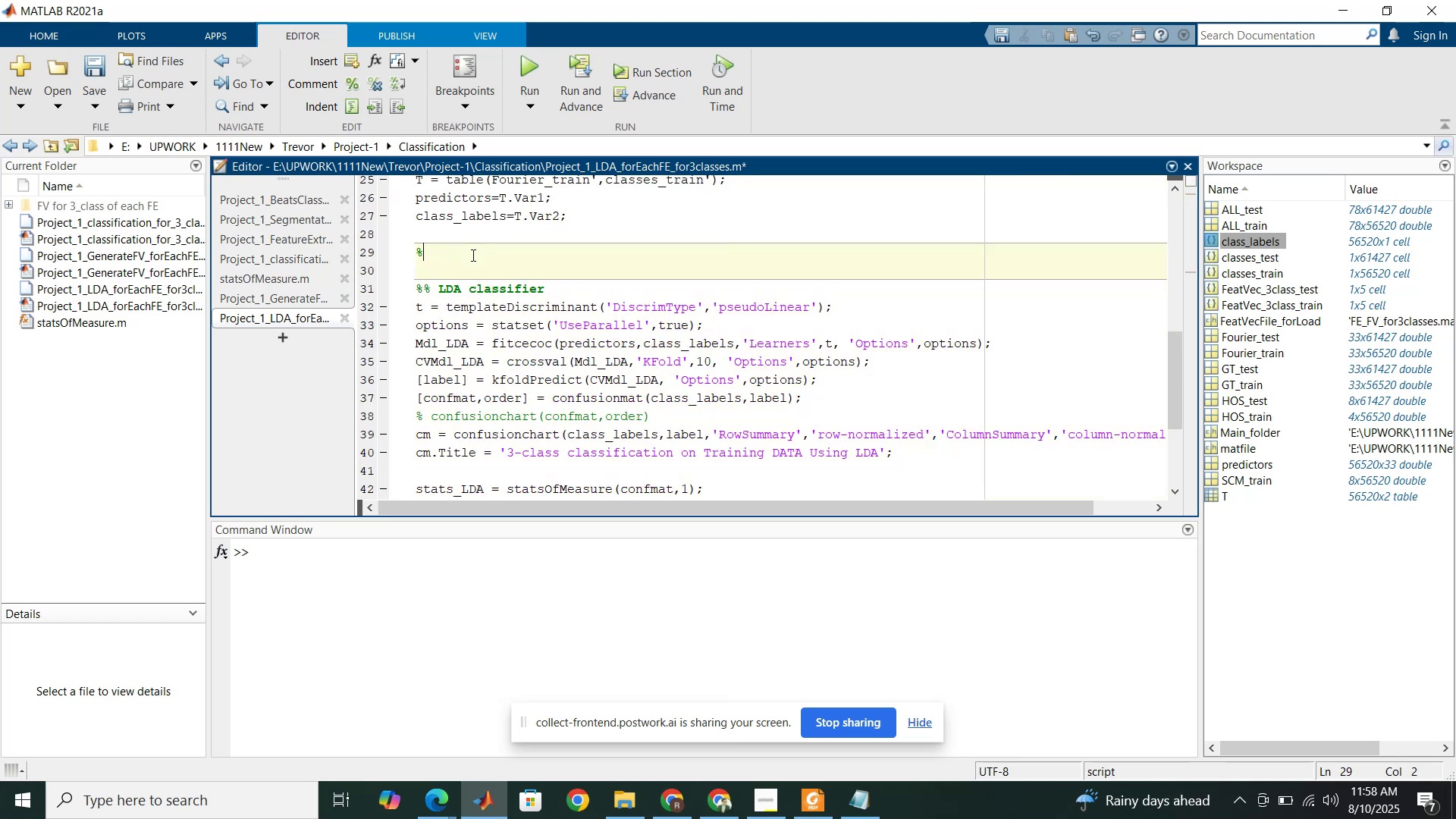 
key(Backspace)
 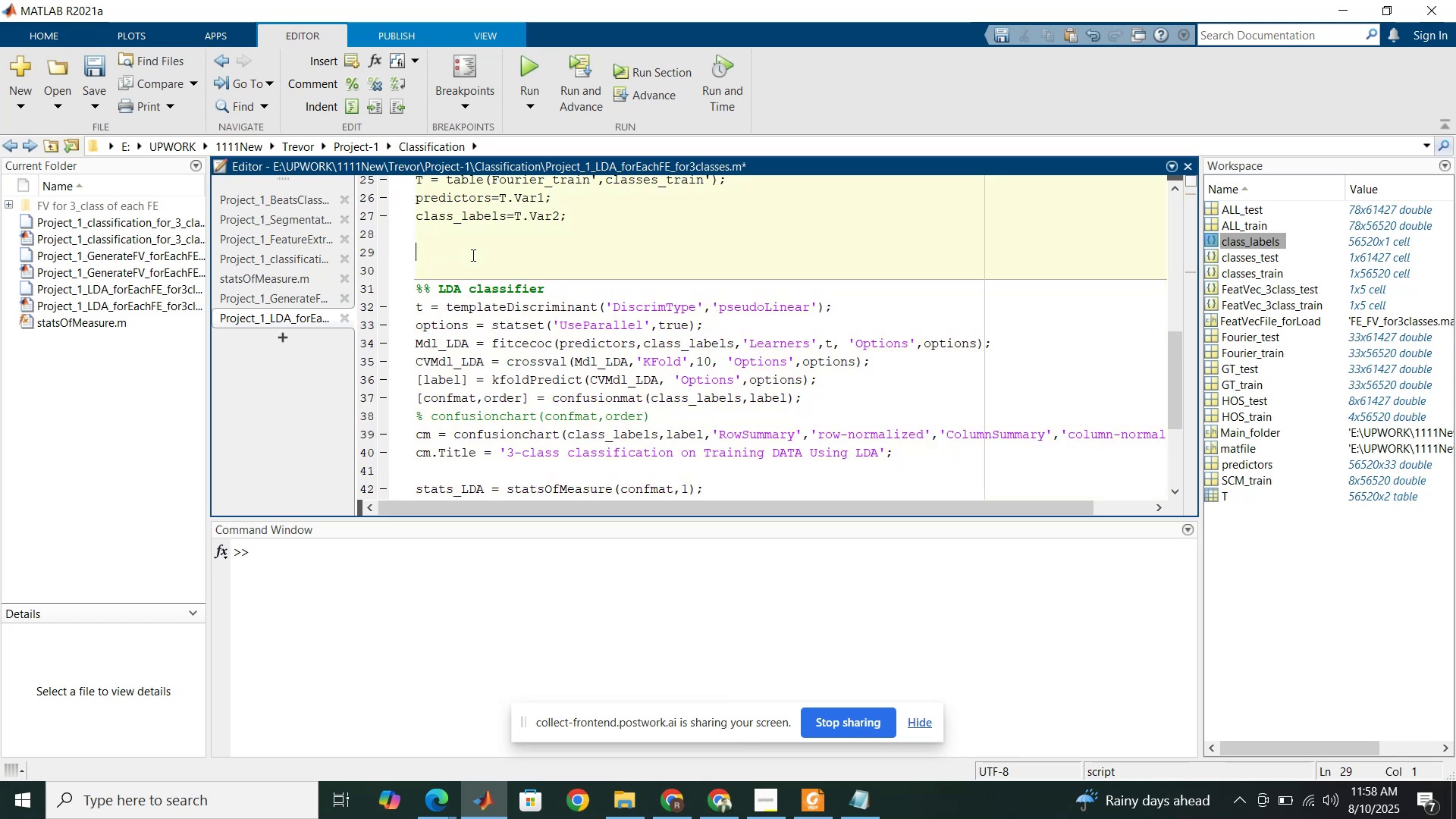 
key(Backspace)
 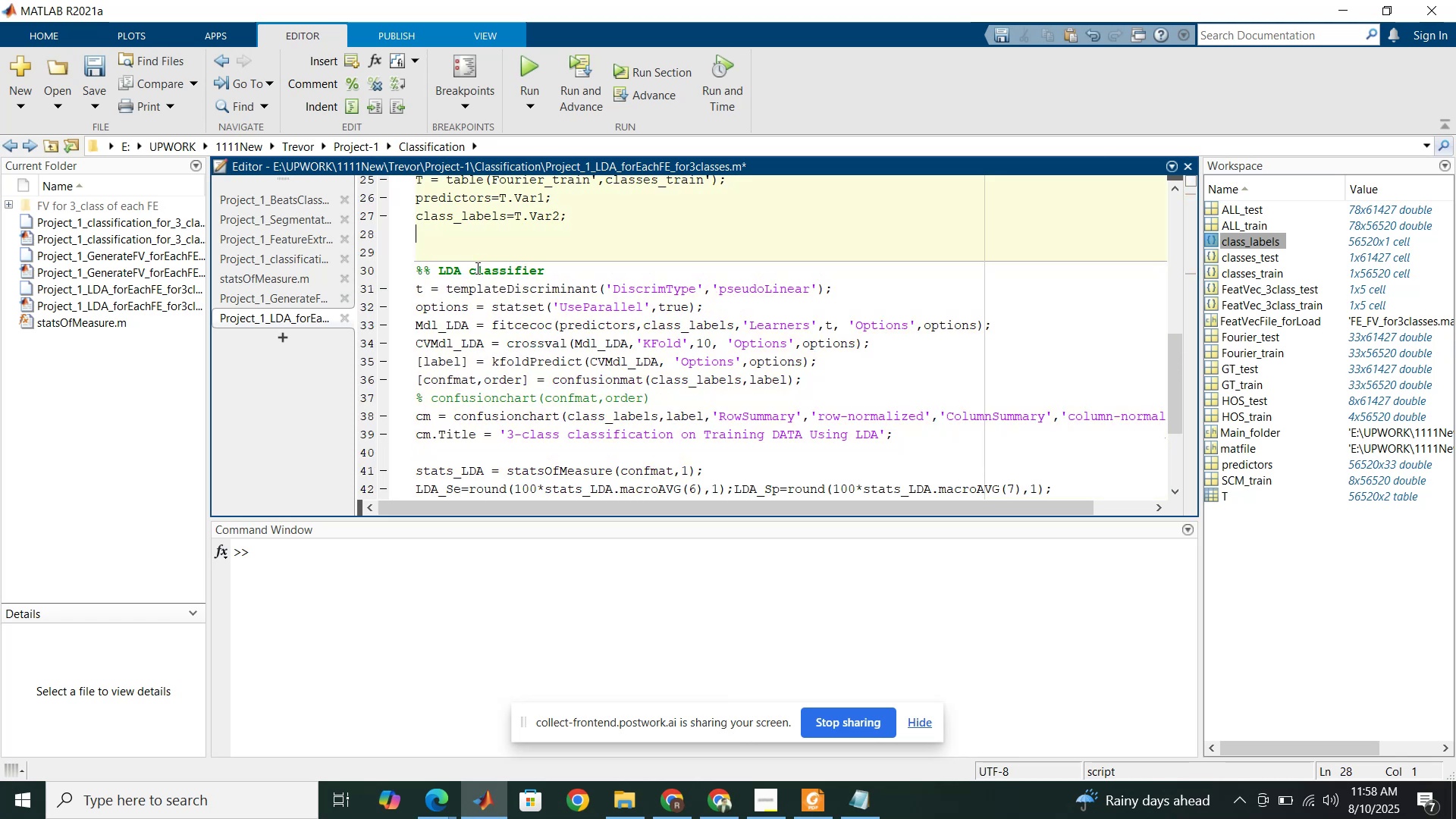 
key(Backspace)
 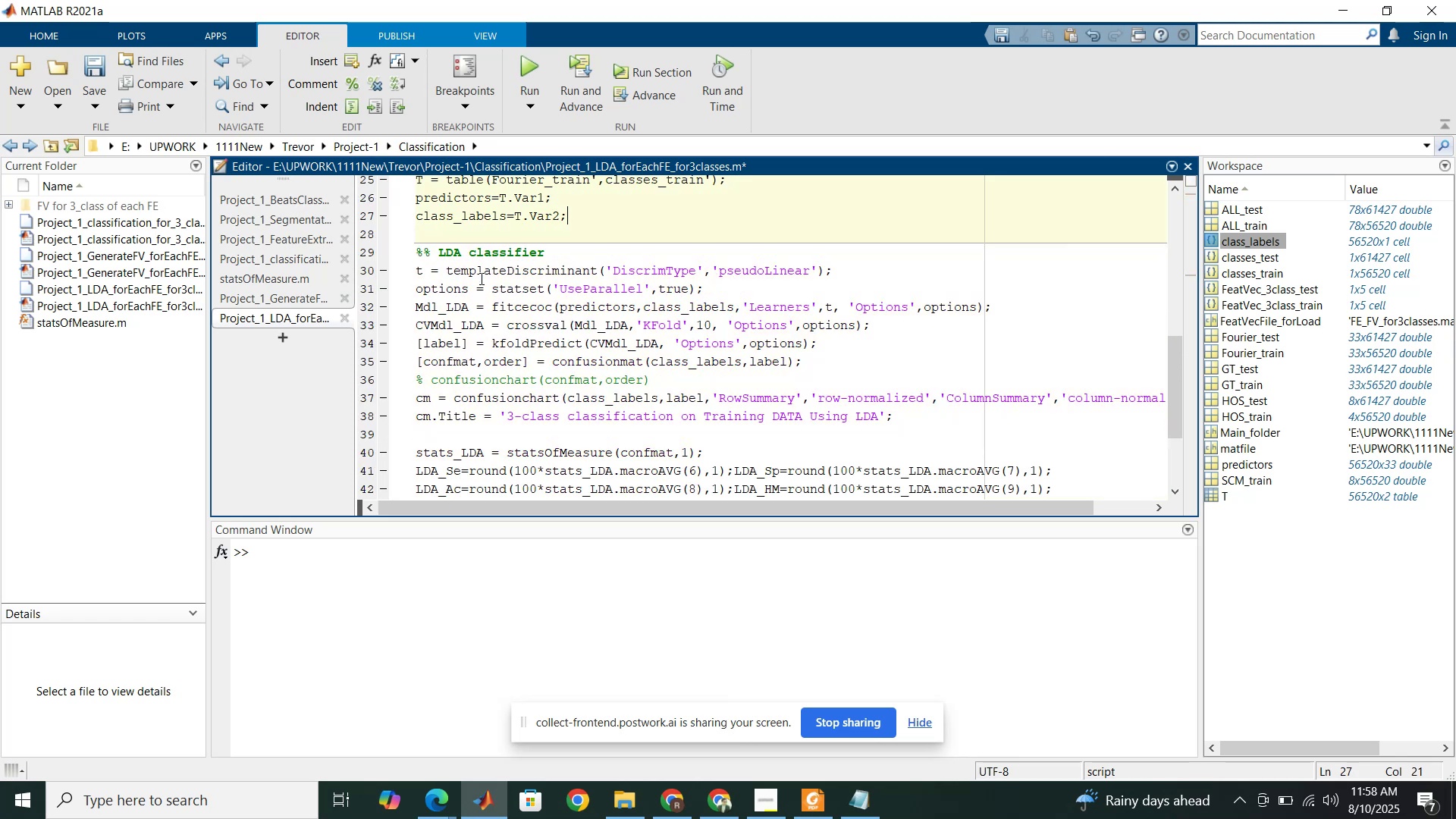 
scroll: coordinate [484, 293], scroll_direction: up, amount: 3.0
 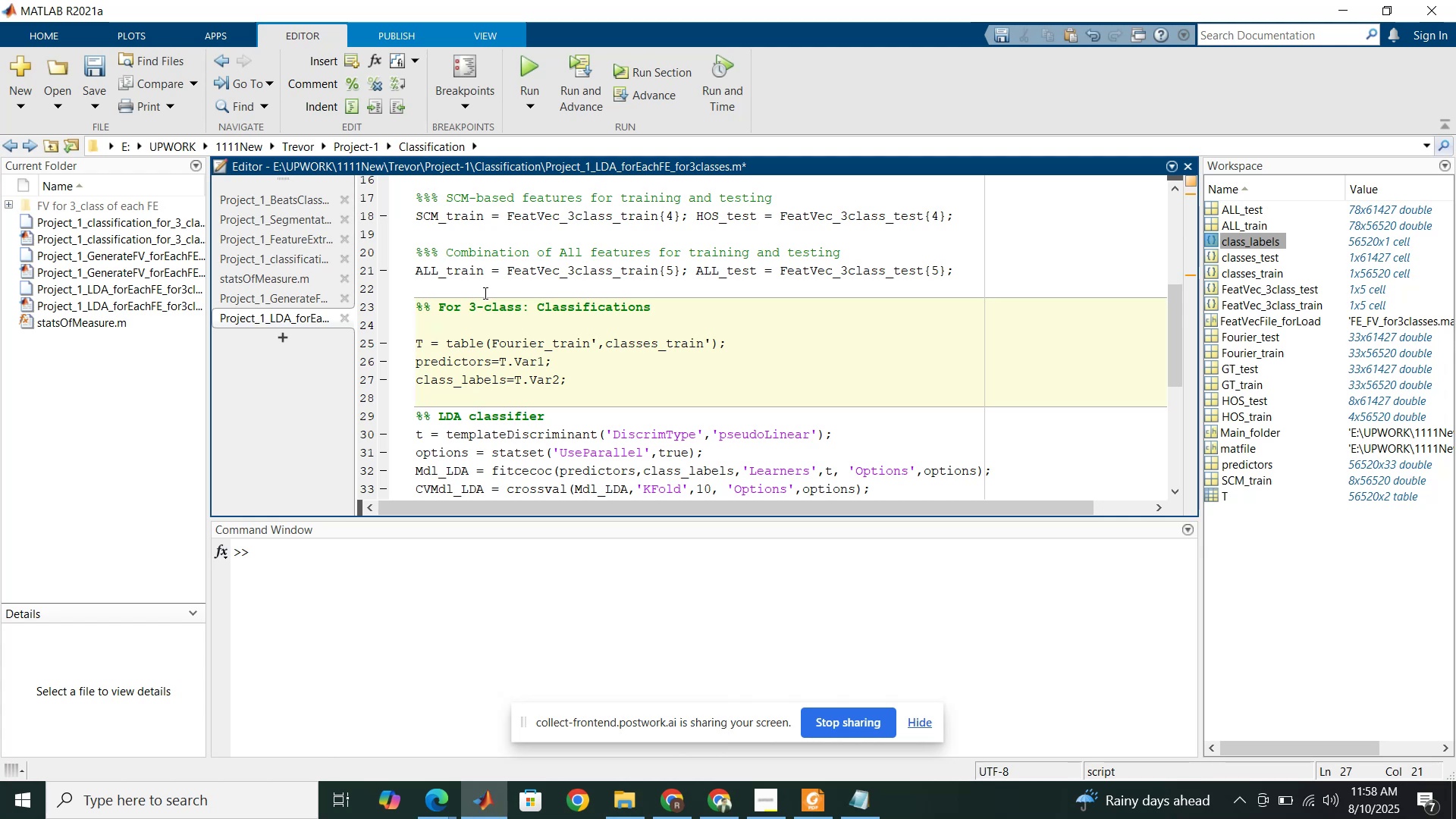 
scroll: coordinate [485, 300], scroll_direction: down, amount: 7.0
 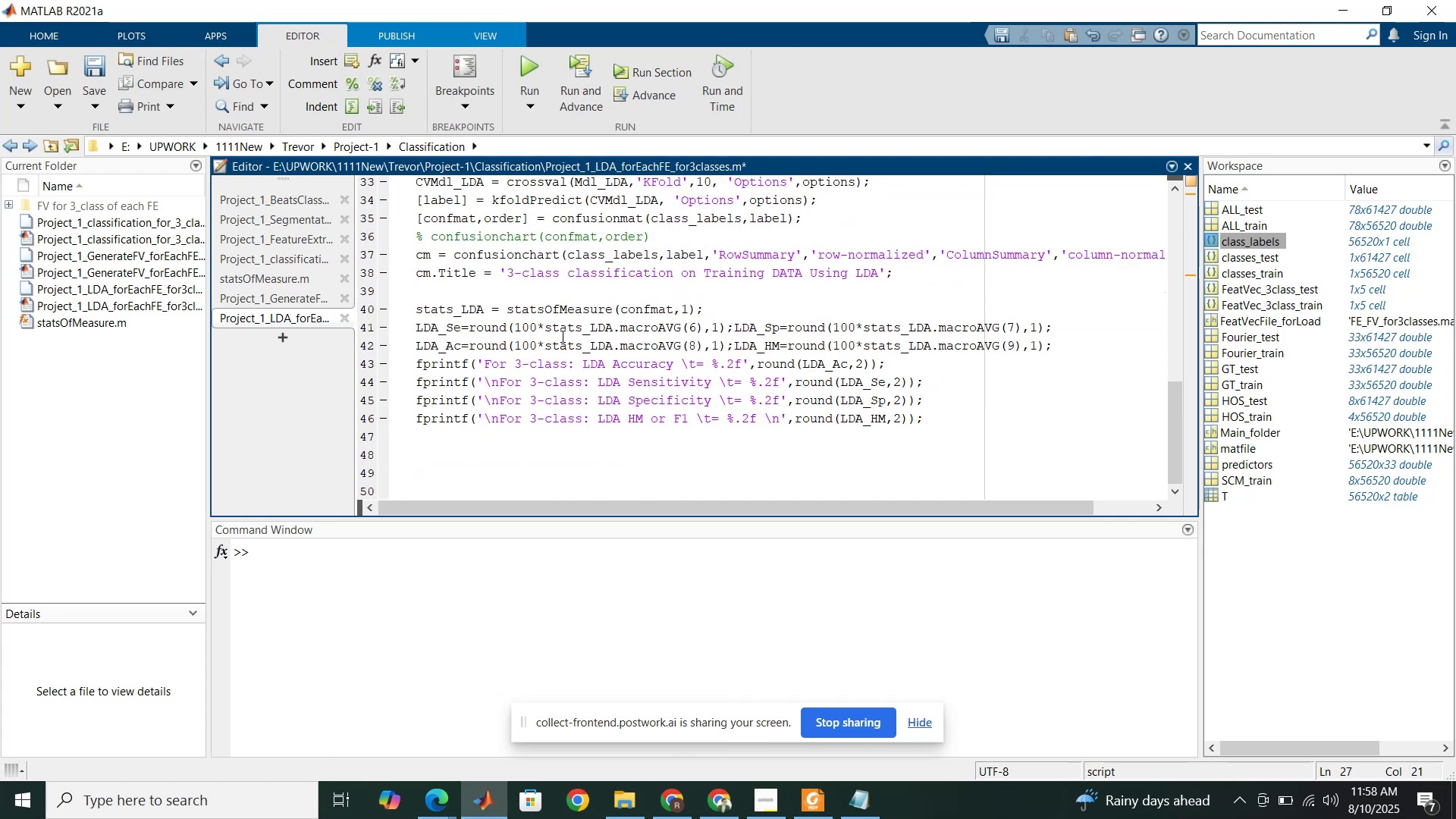 
left_click([561, 336])
 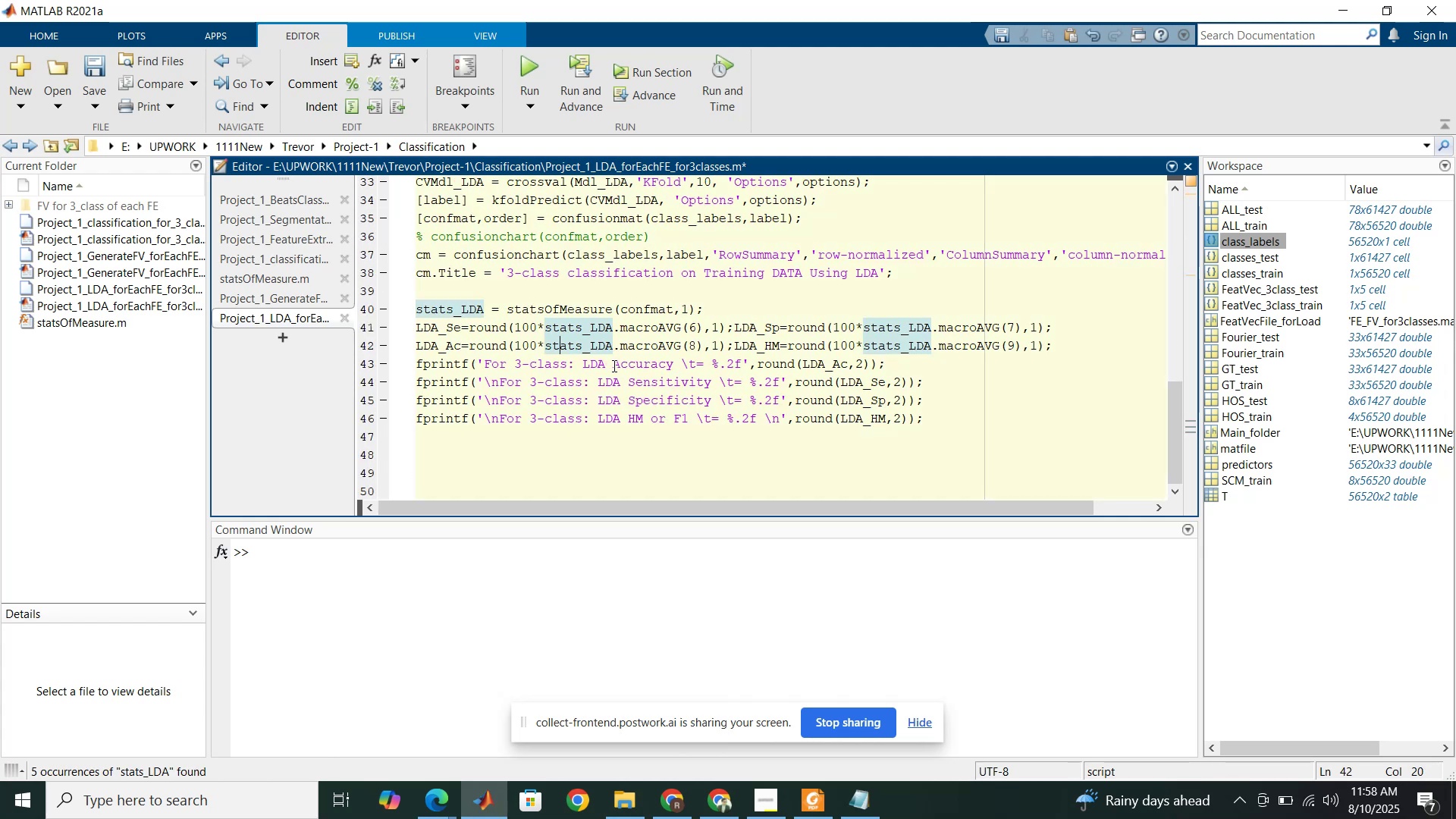 
left_click([613, 366])
 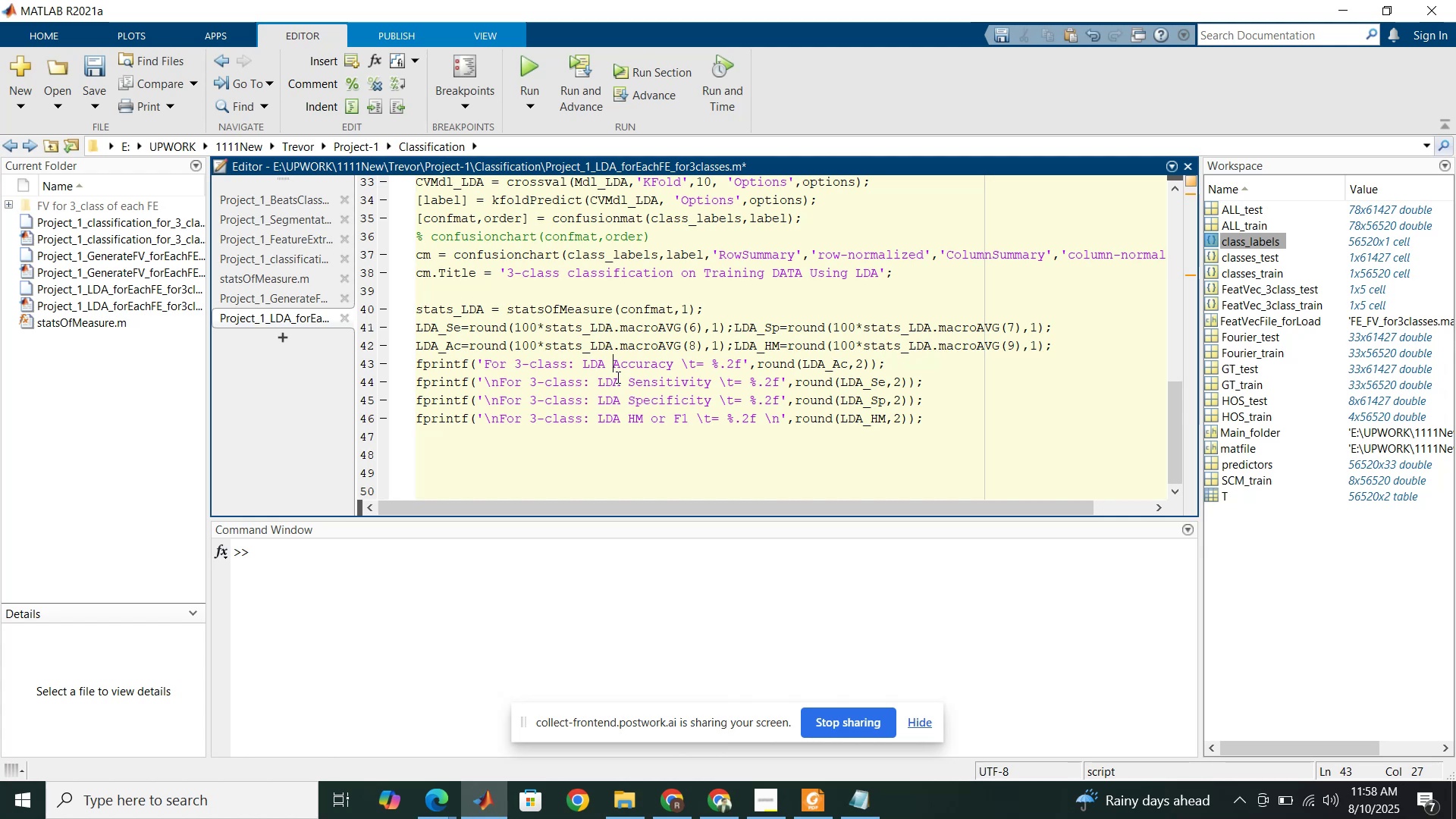 
type(traing )
key(Backspace)
key(Backspace)
type(nii)
key(Backspace)
key(Backspace)
key(Backspace)
type(ing )
 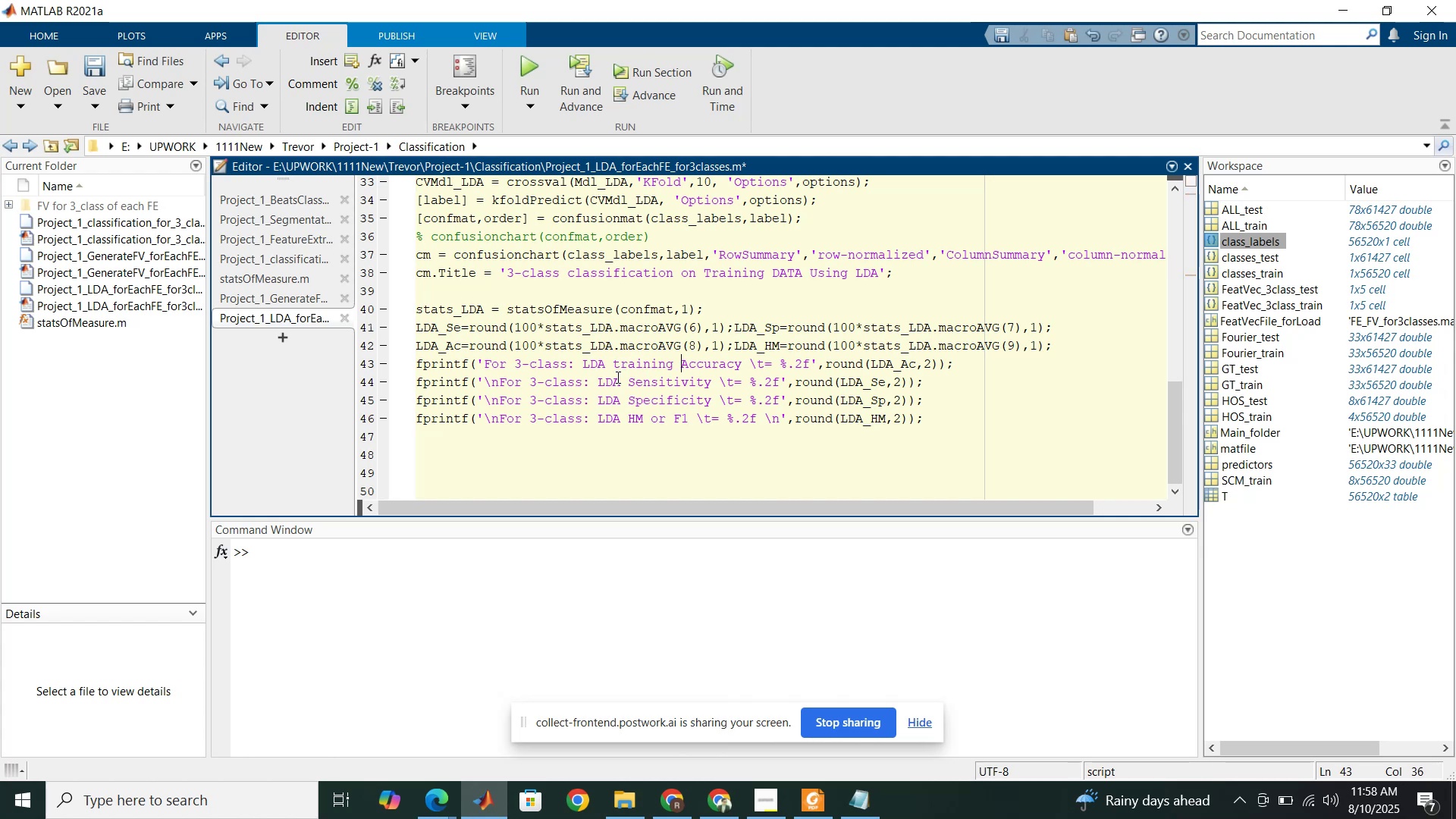 
hold_key(key=ShiftLeft, duration=1.71)
 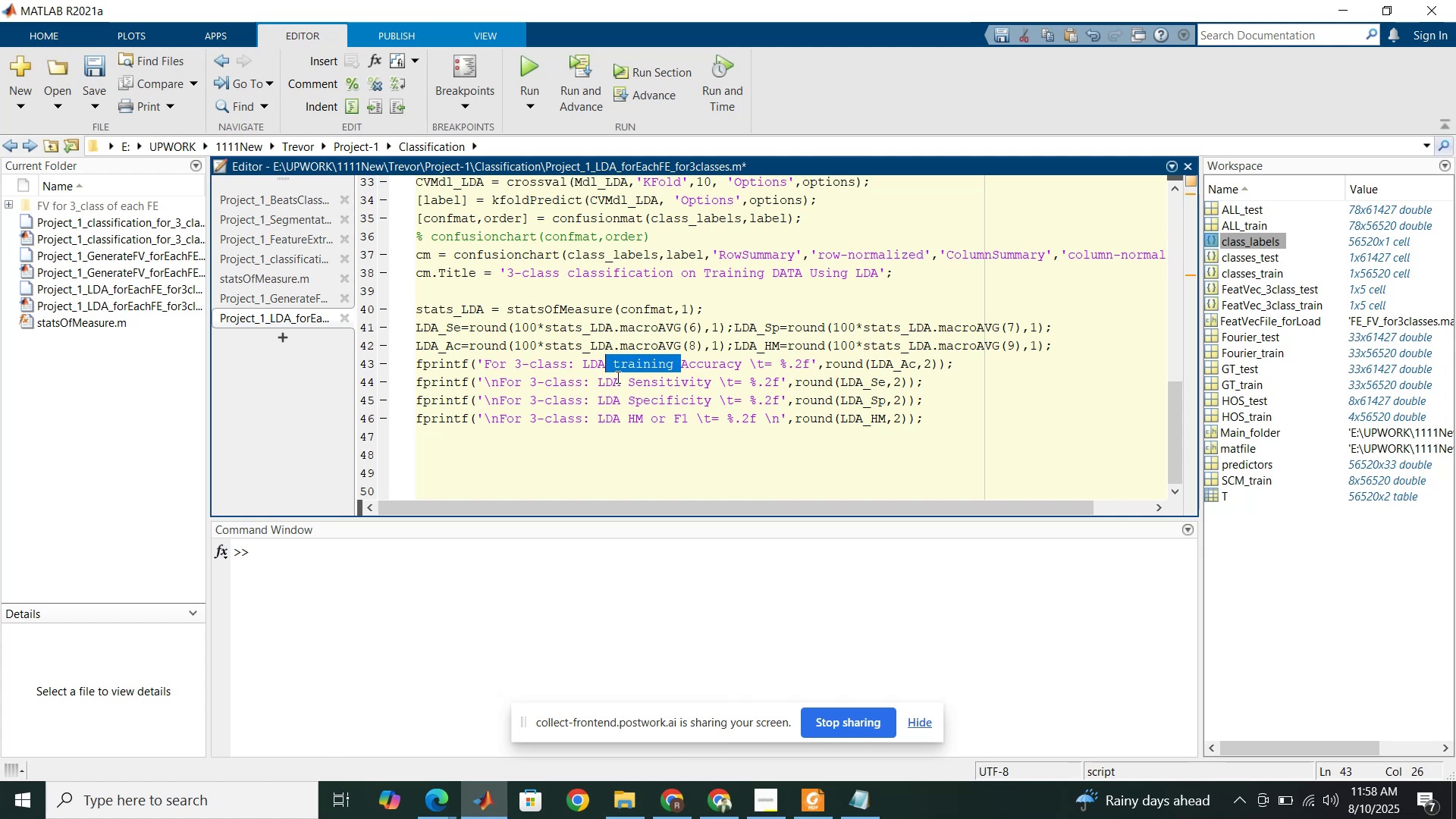 
hold_key(key=ArrowLeft, duration=0.75)
 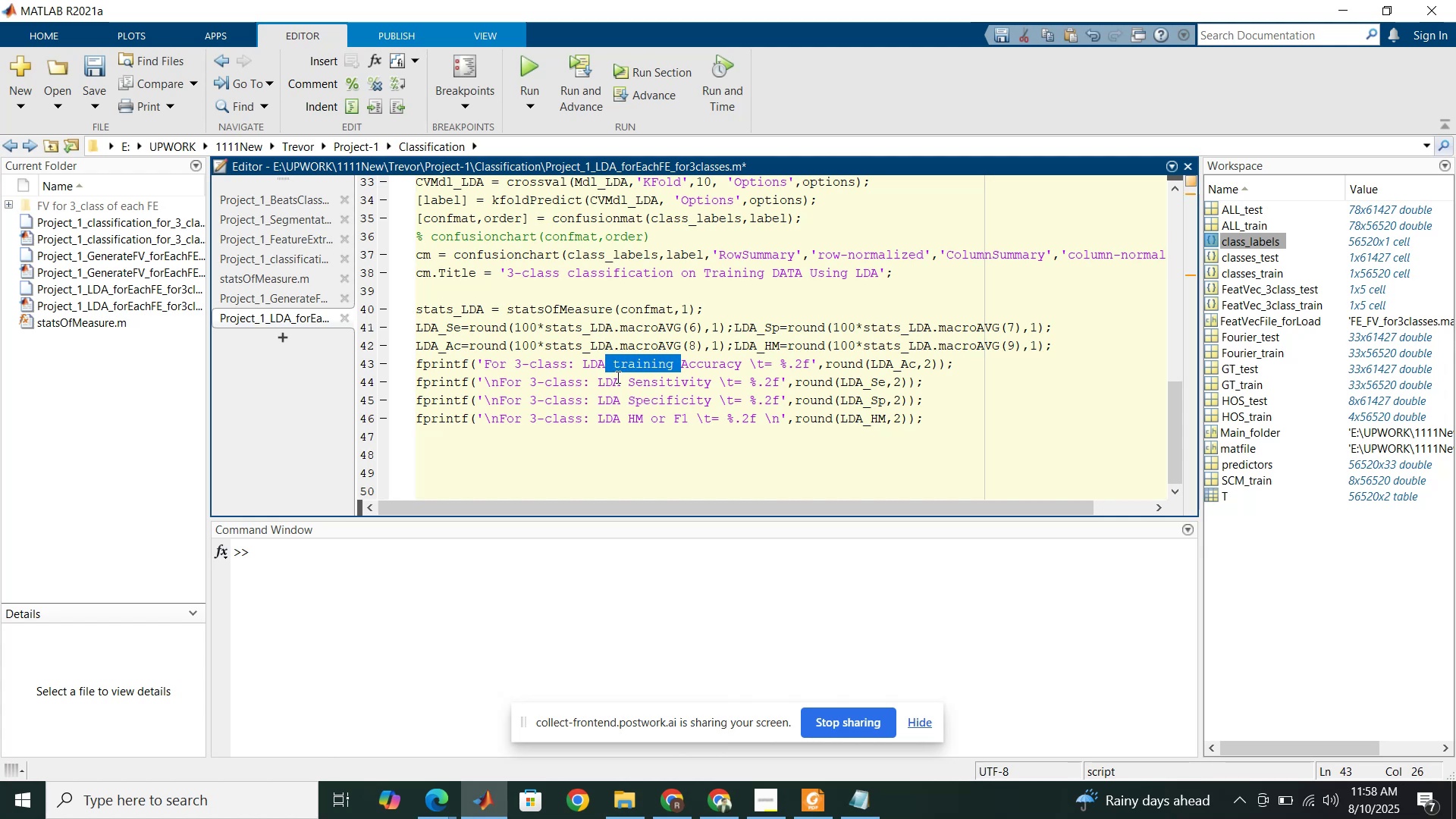 
key(Control+C)
 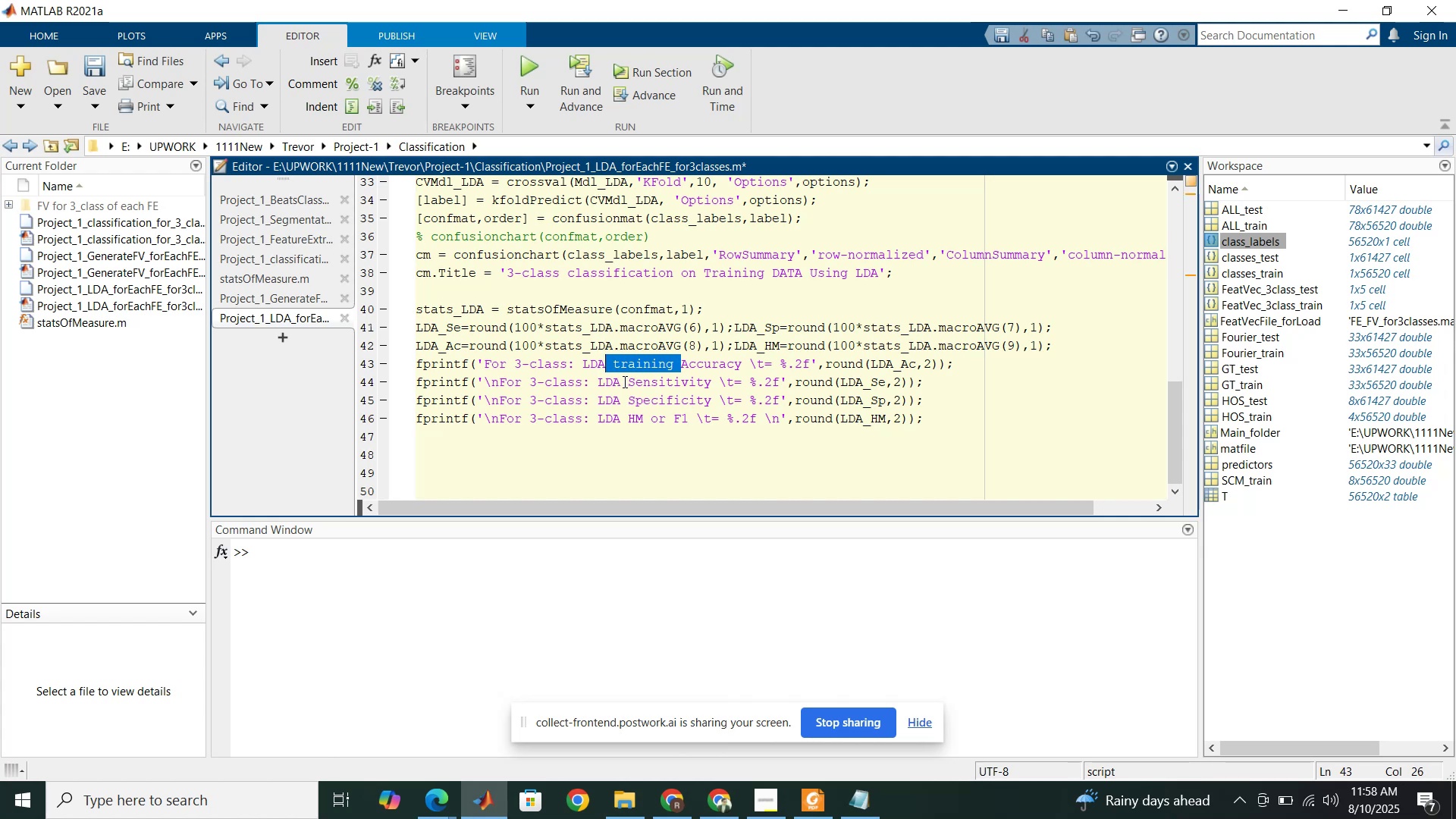 
left_click([623, 381])
 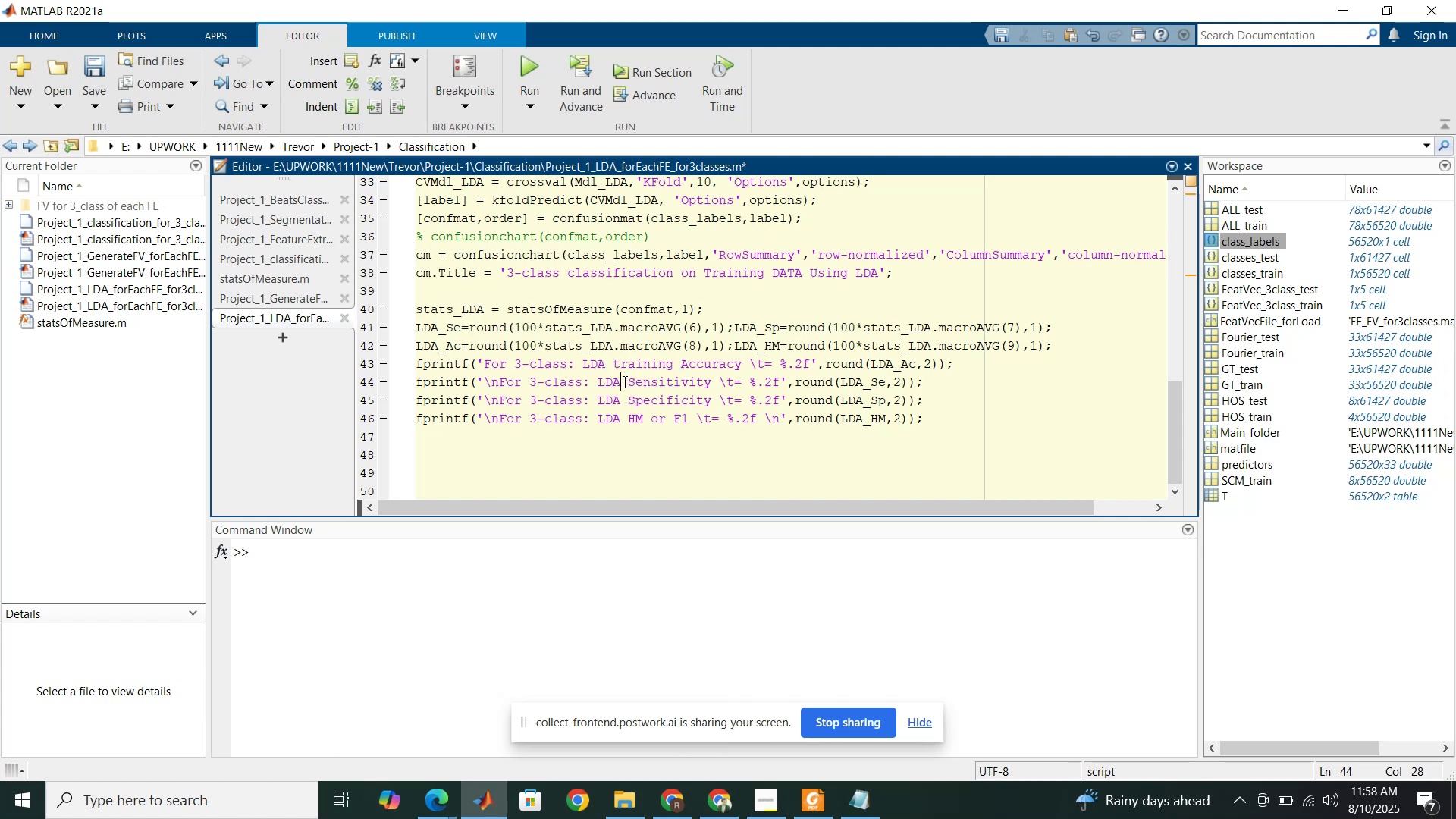 
key(Control+V)
 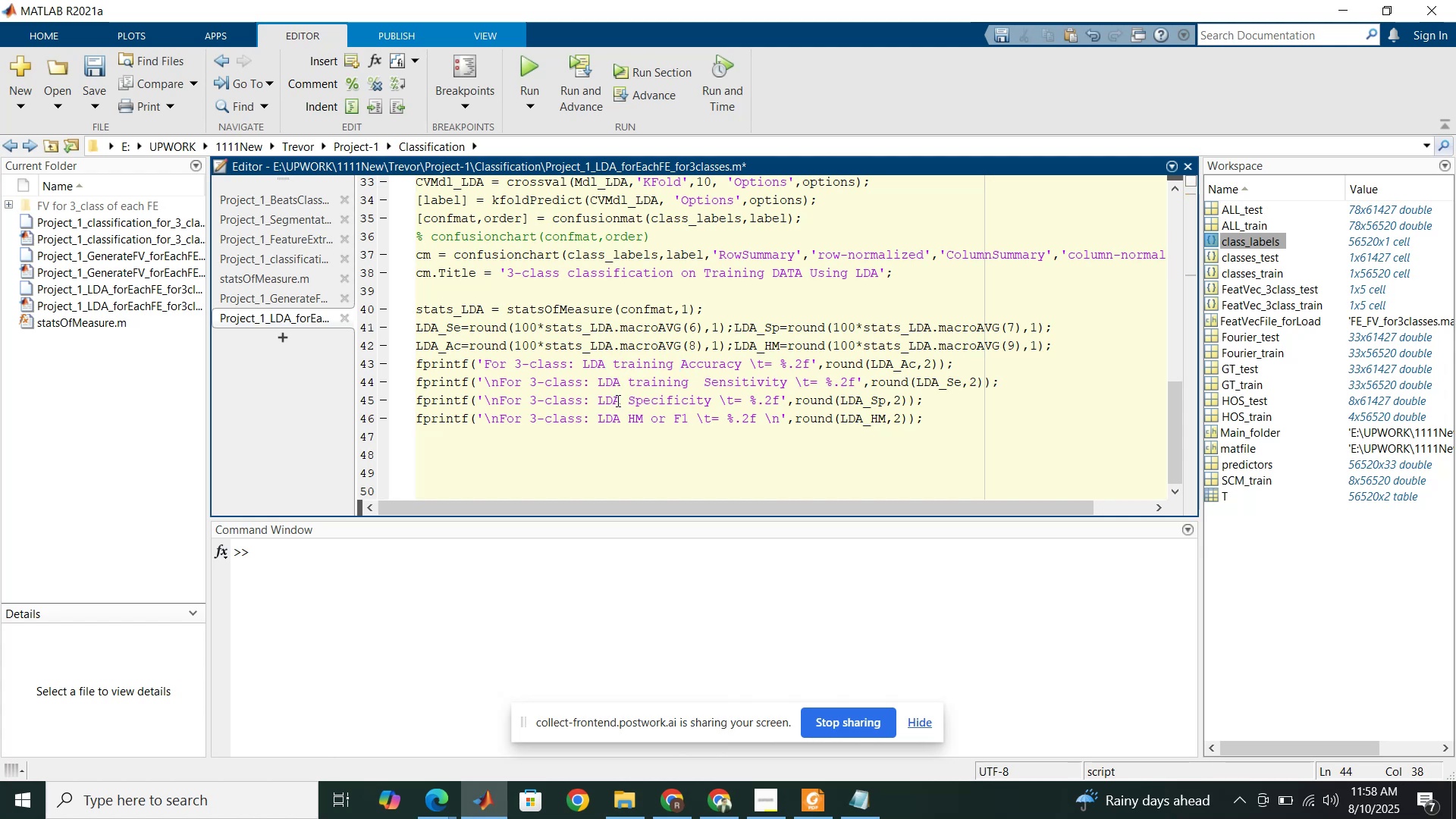 
left_click([620, 401])
 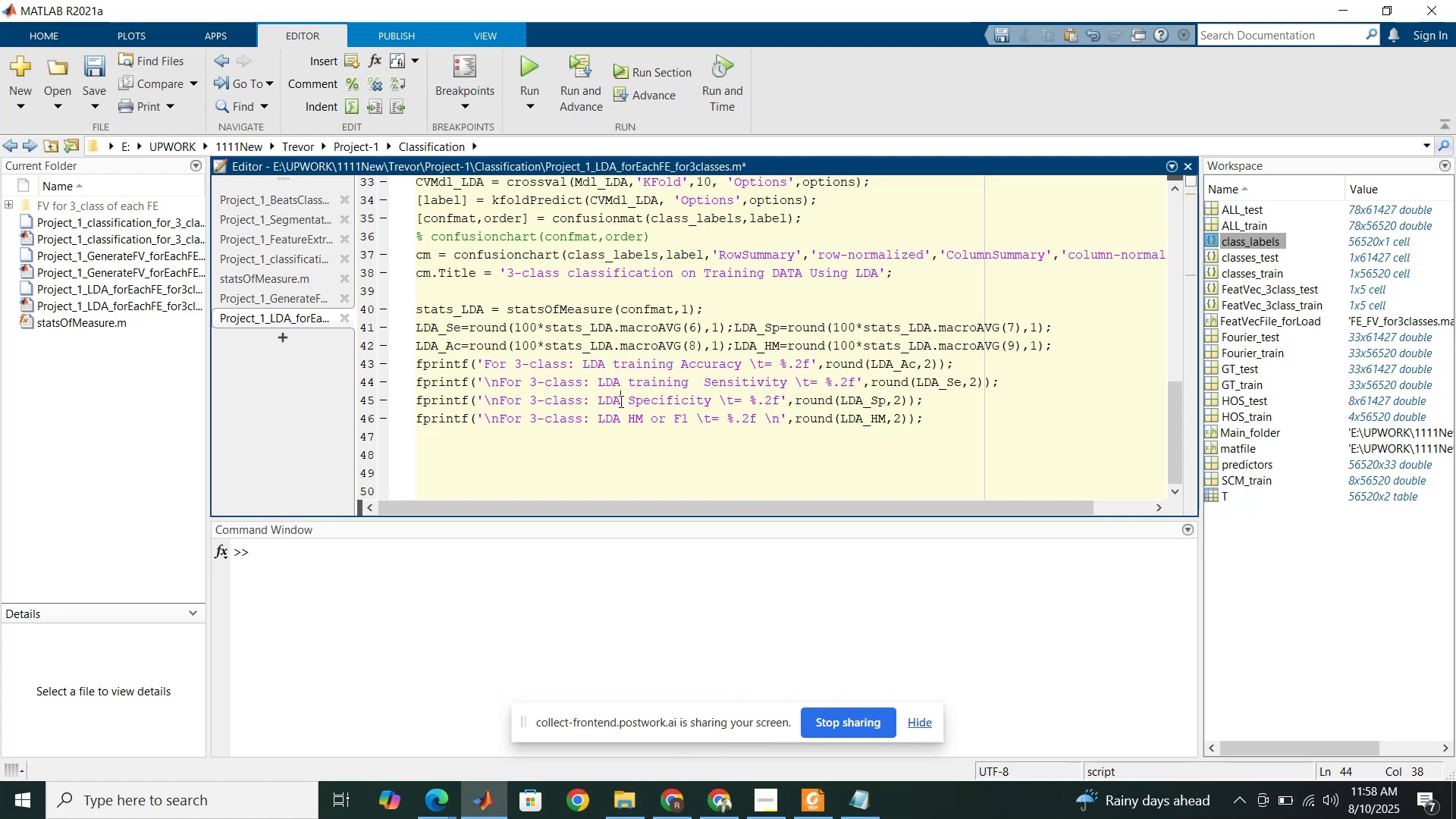 
key(Control+ControlLeft)
 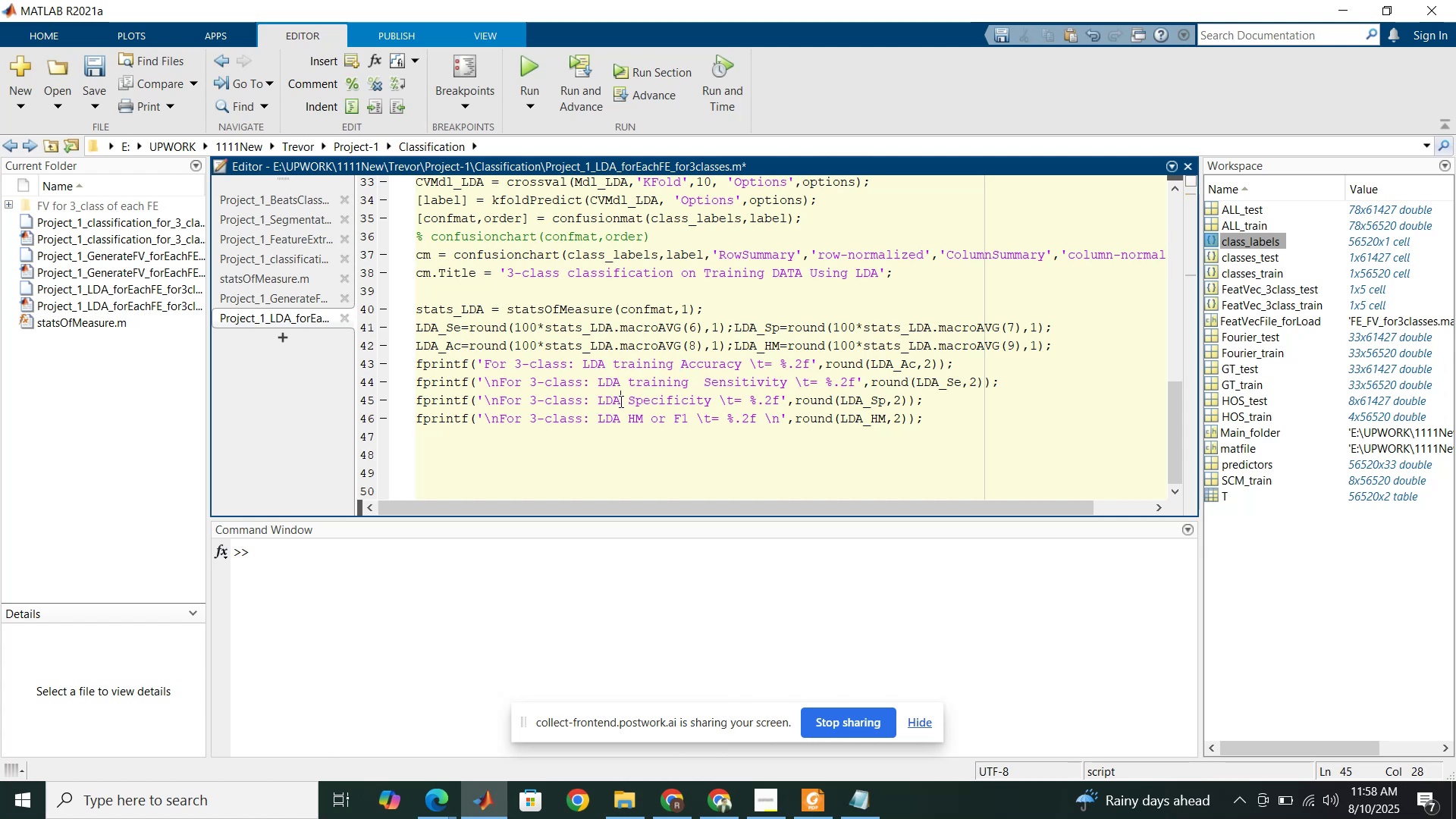 
key(Control+V)
 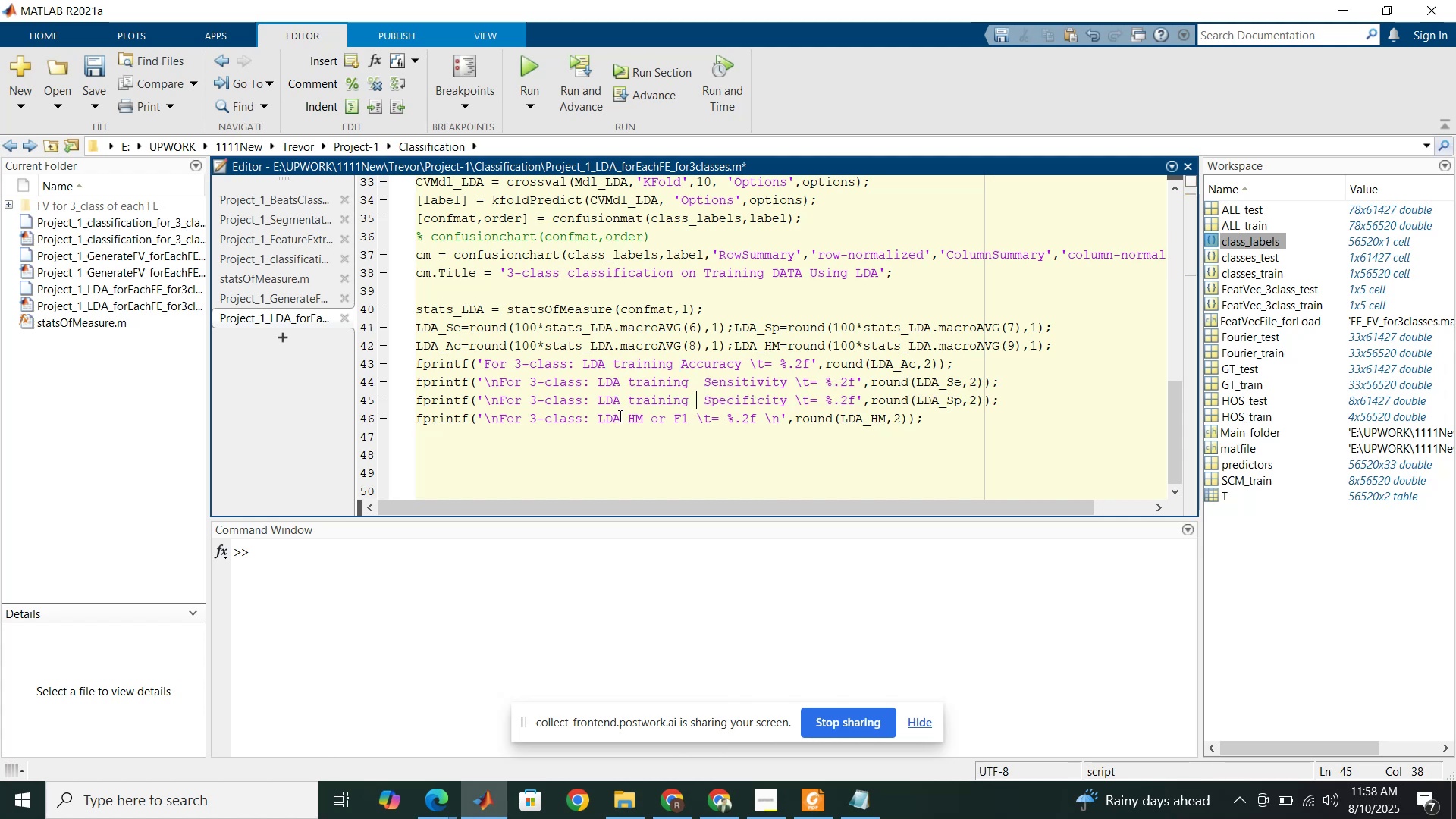 
left_click([619, 416])
 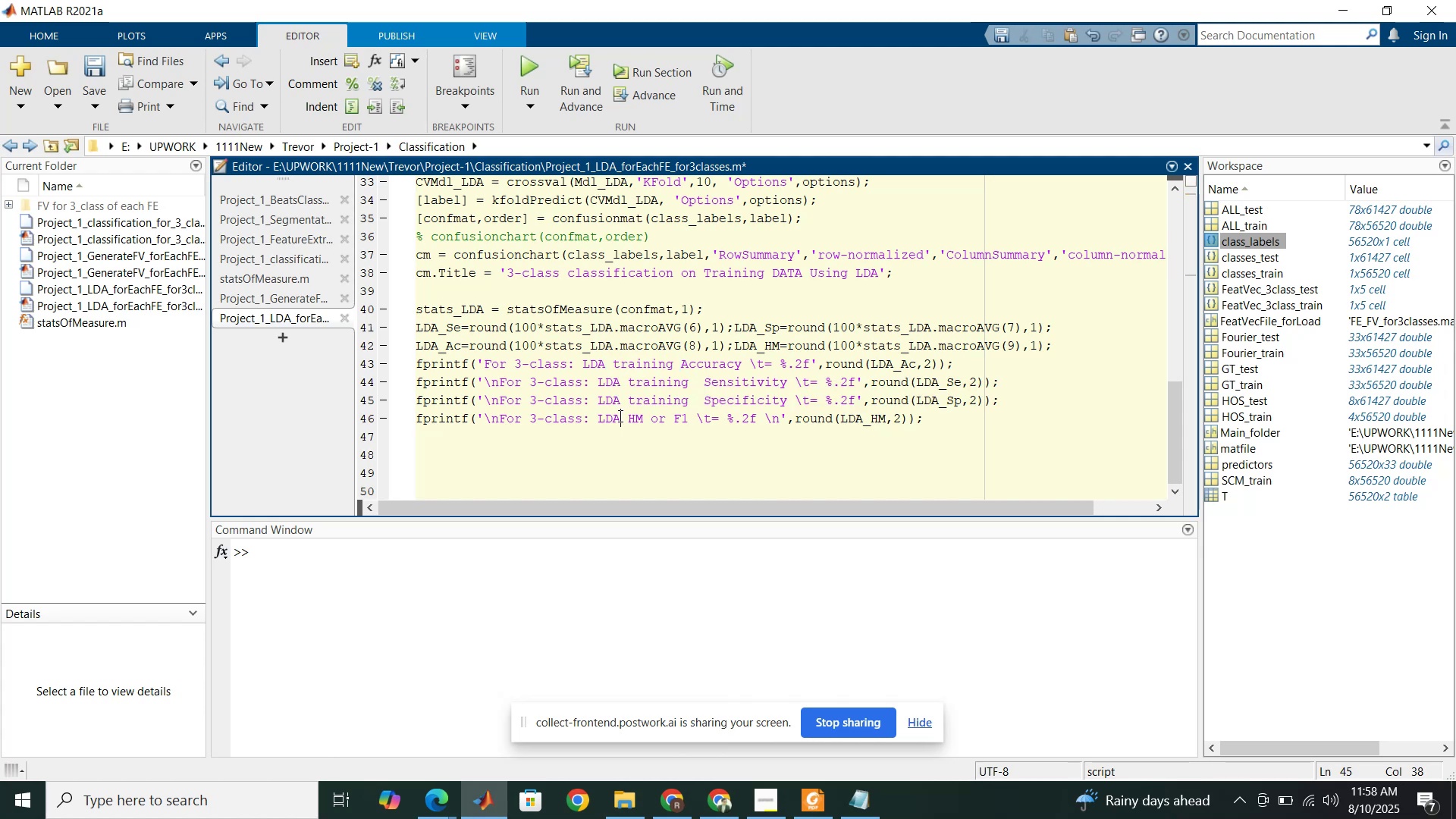 
key(Control+ControlLeft)
 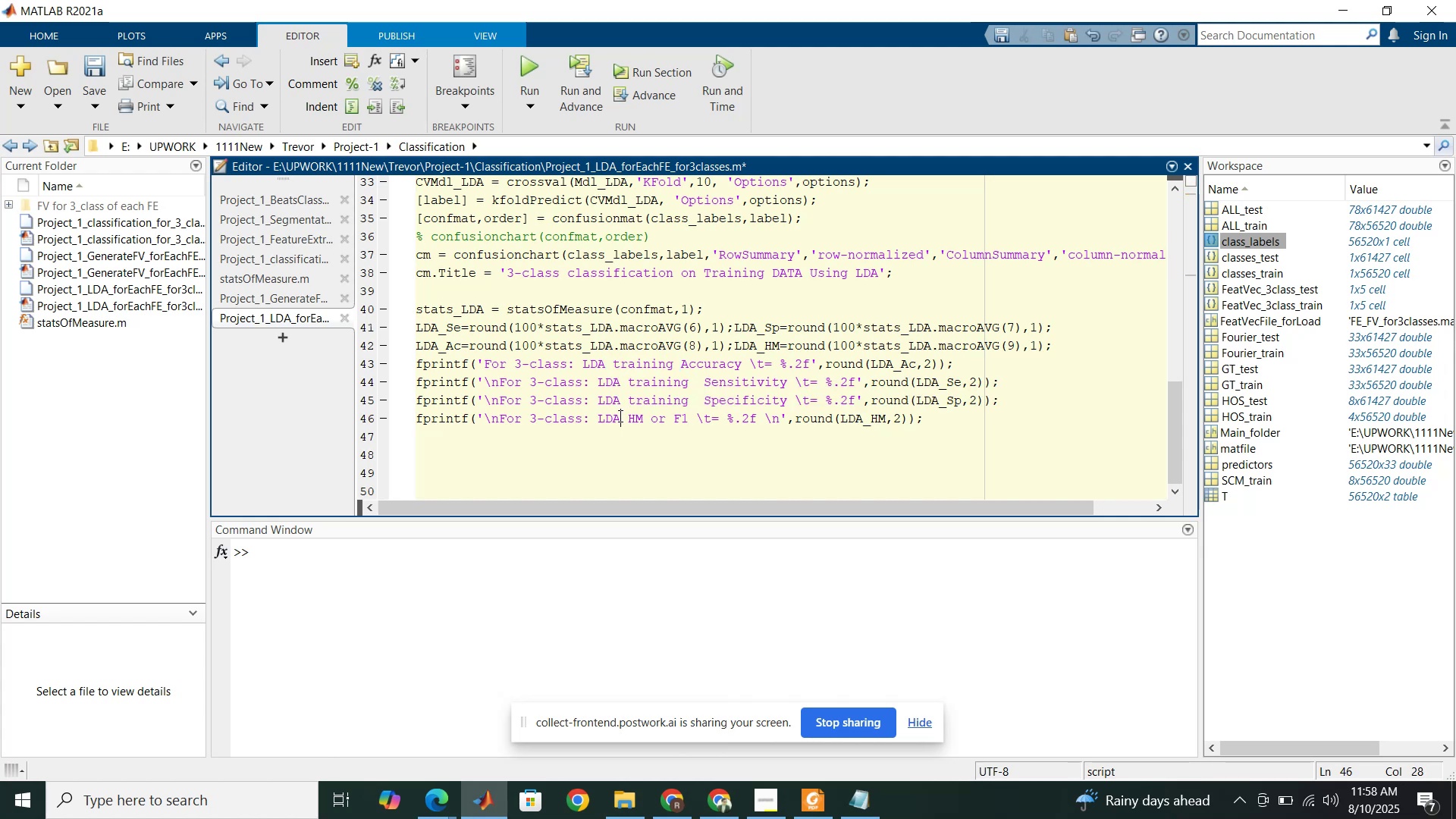 
key(Control+V)
 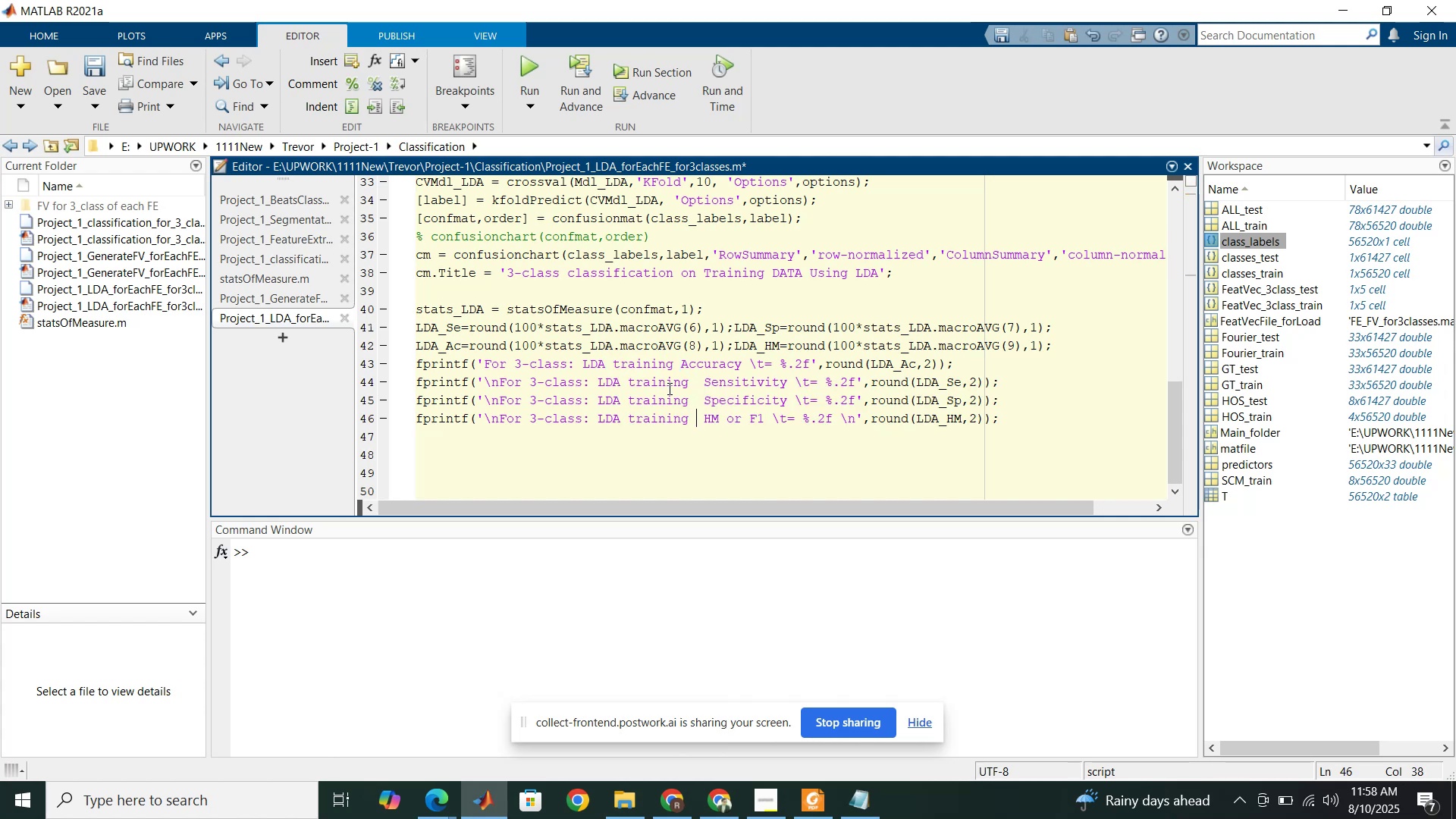 
left_click([668, 388])
 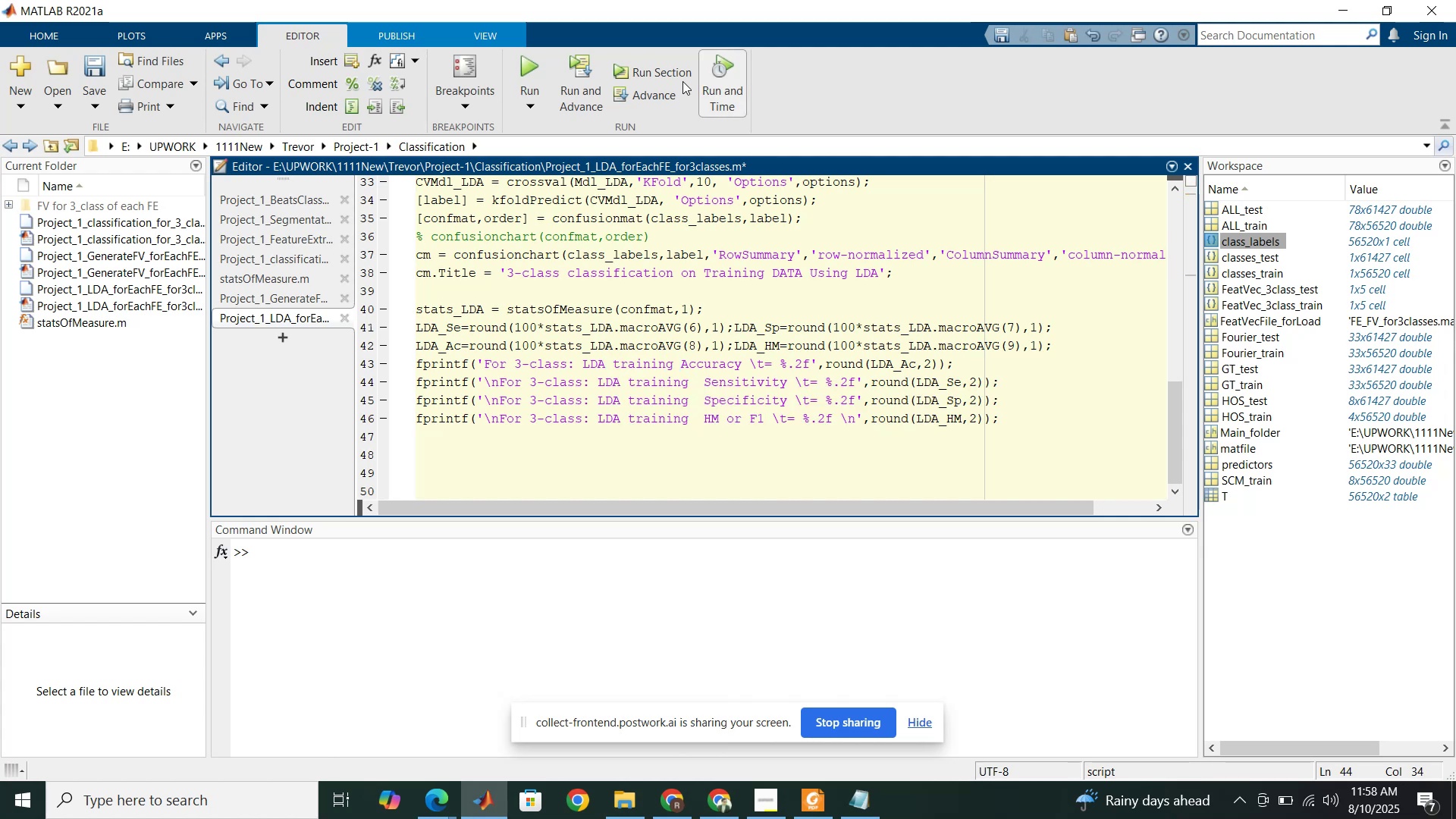 
left_click([670, 77])
 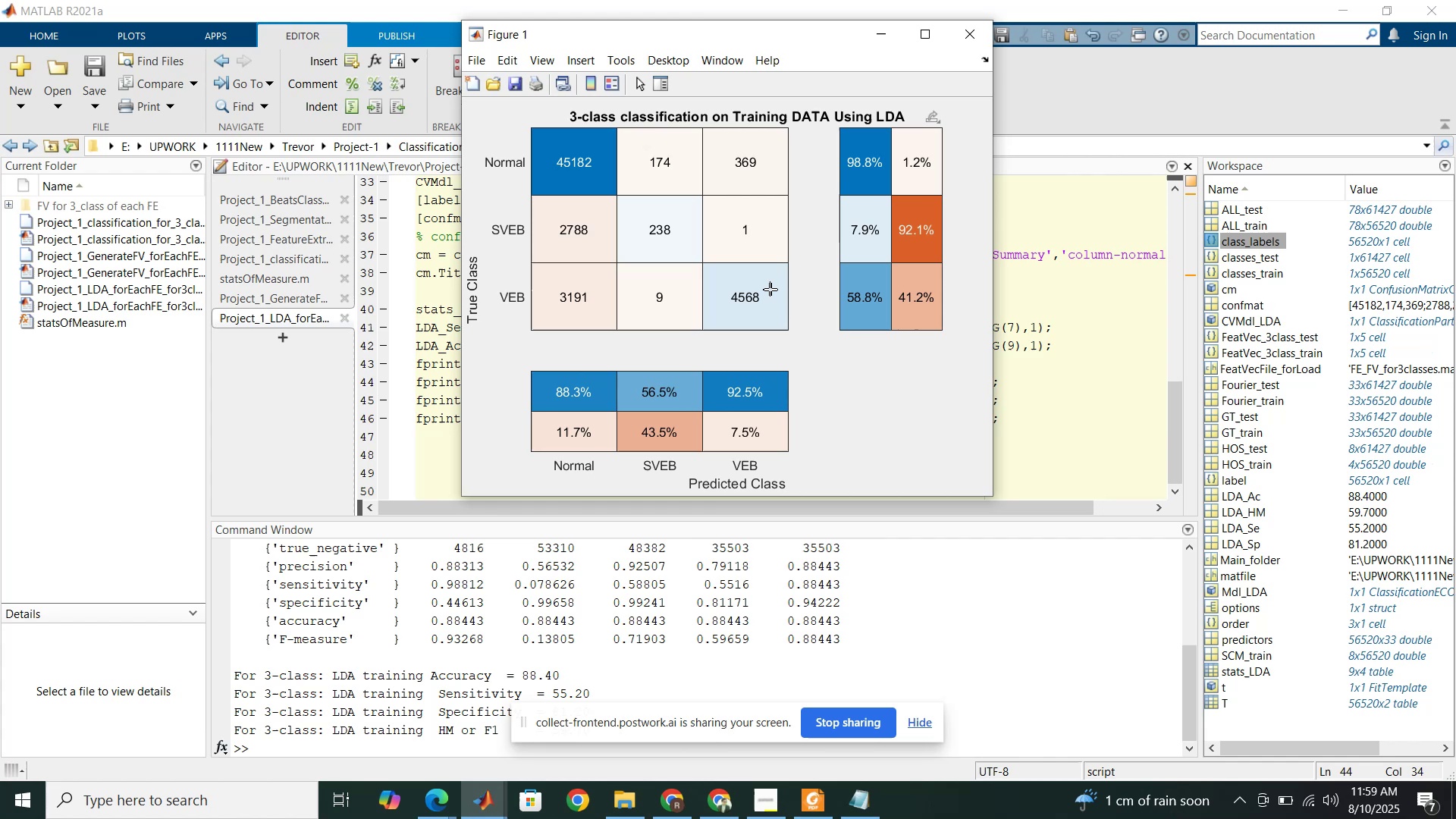 
wait(25.47)
 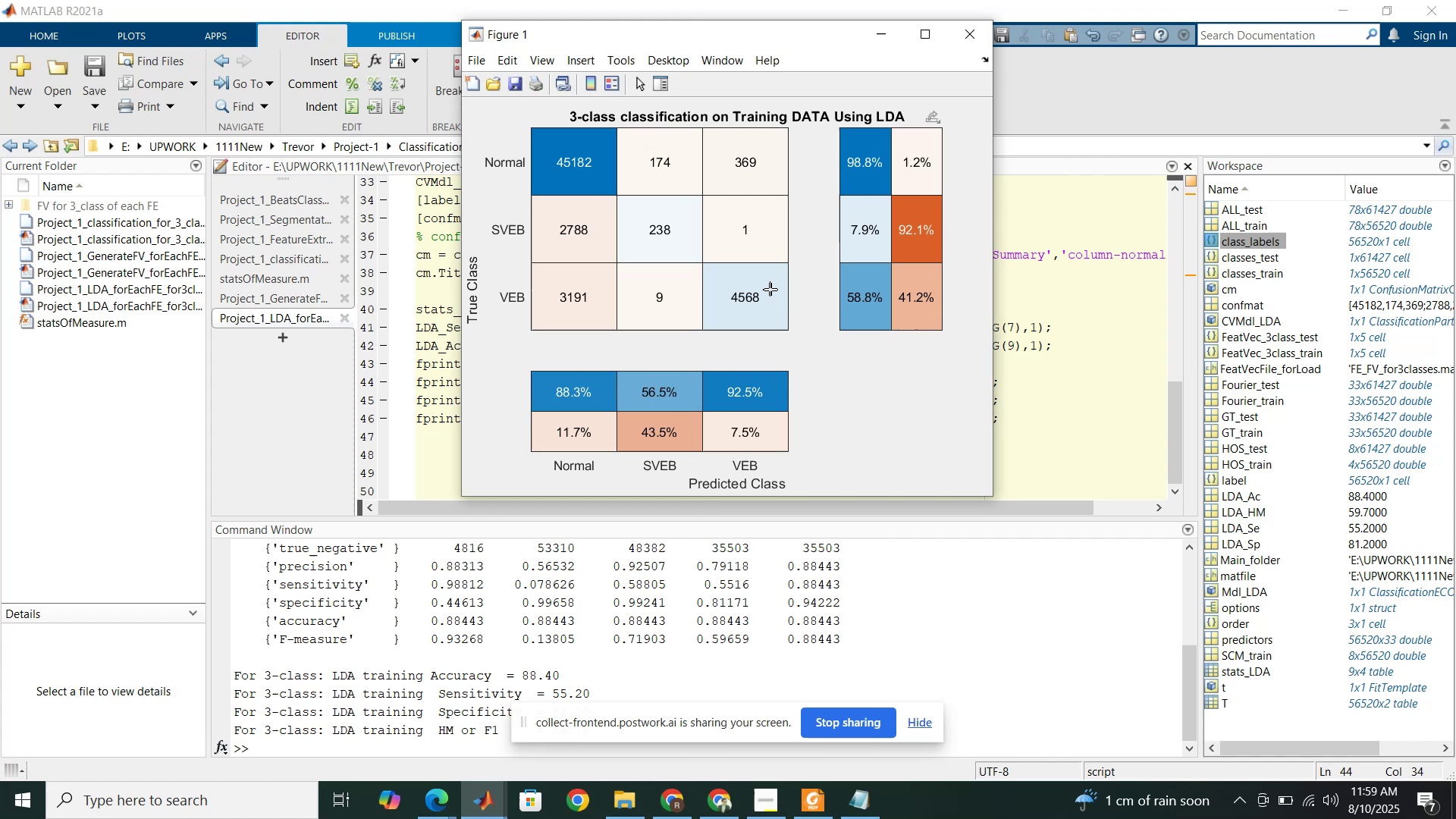 
left_click_drag(start_coordinate=[717, 518], to_coordinate=[730, 519])
 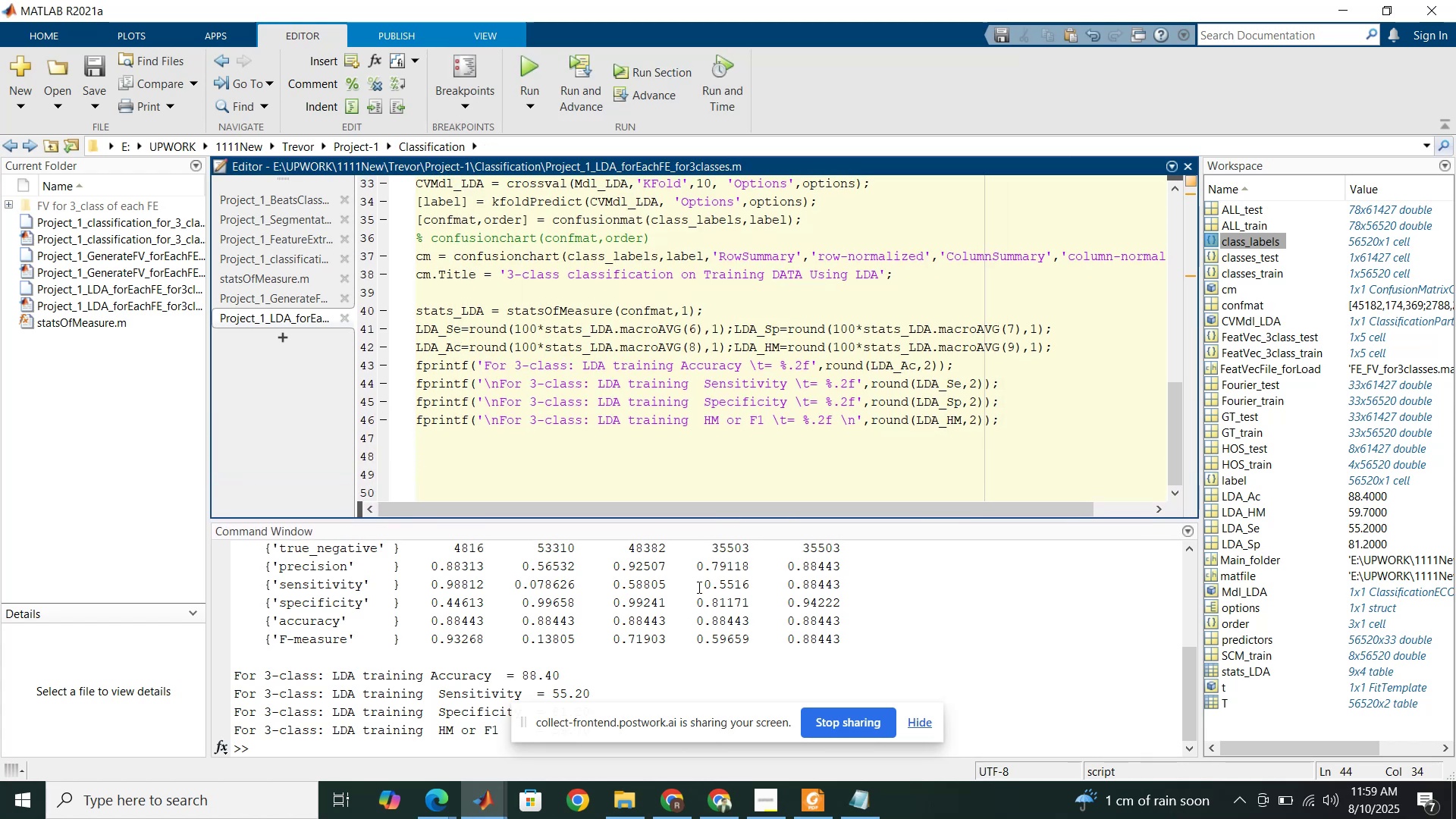 
scroll: coordinate [698, 586], scroll_direction: down, amount: 1.0
 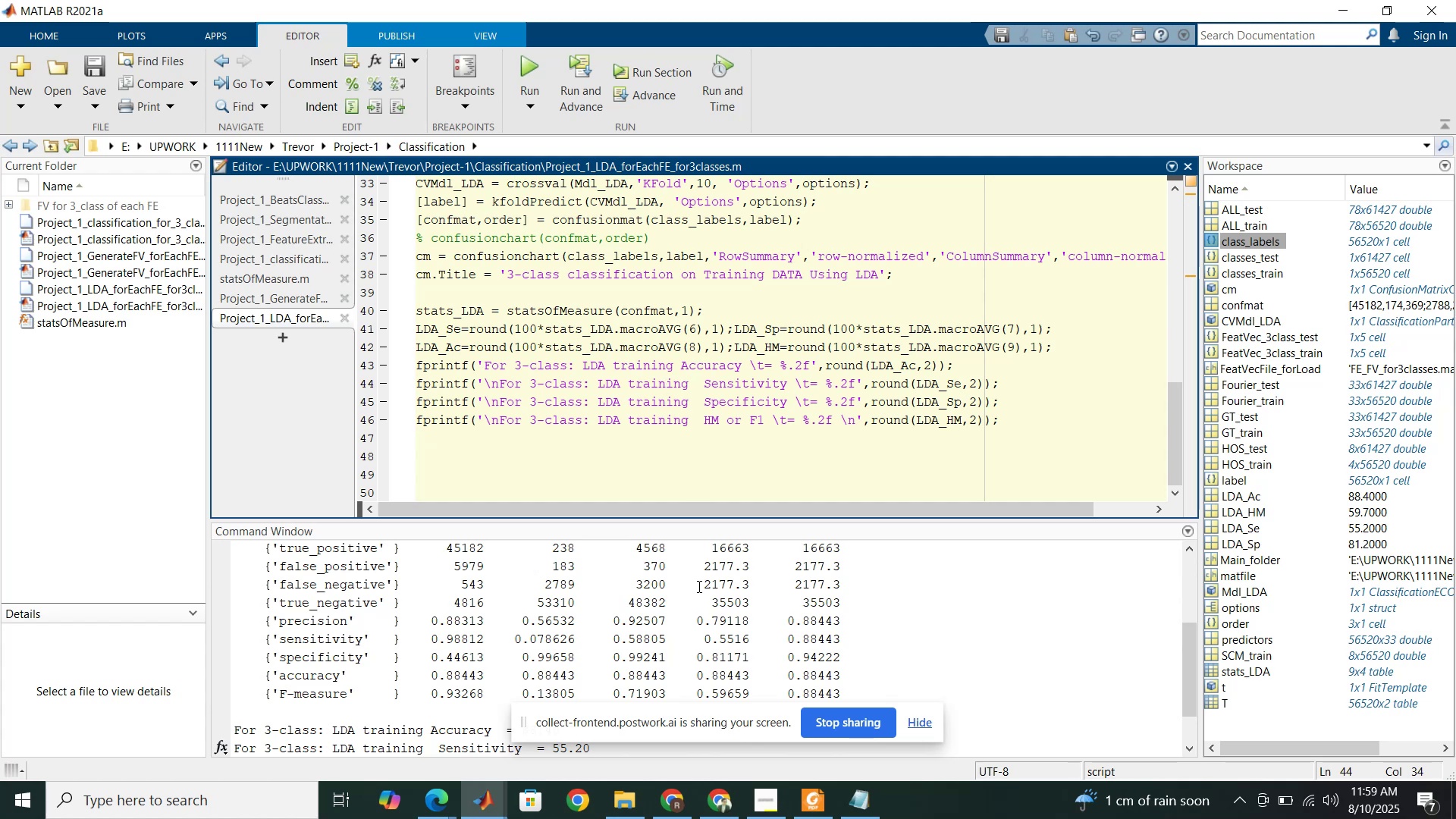 
wait(6.79)
 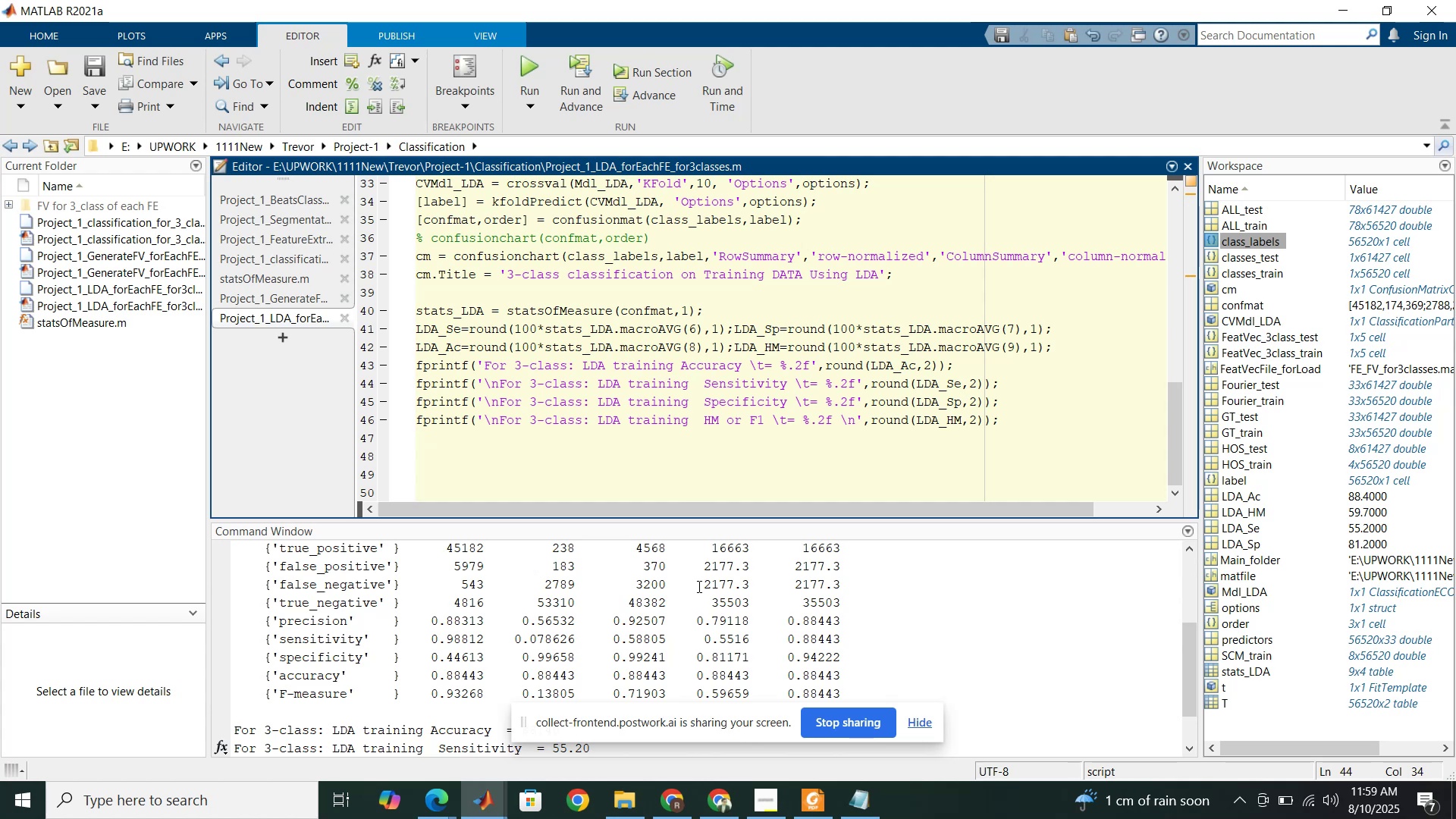 
scroll: coordinate [698, 586], scroll_direction: down, amount: 2.0
 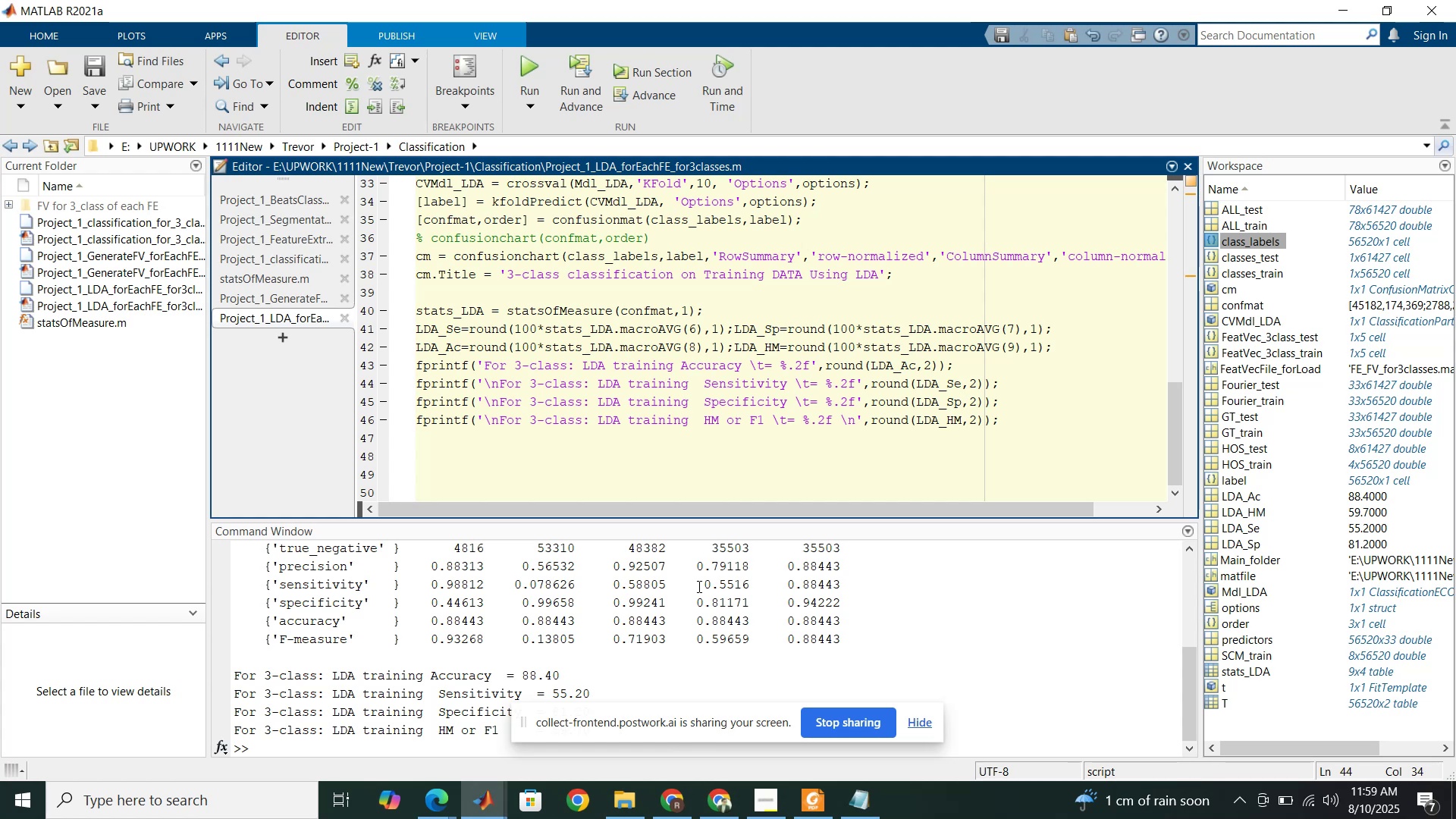 
wait(11.66)
 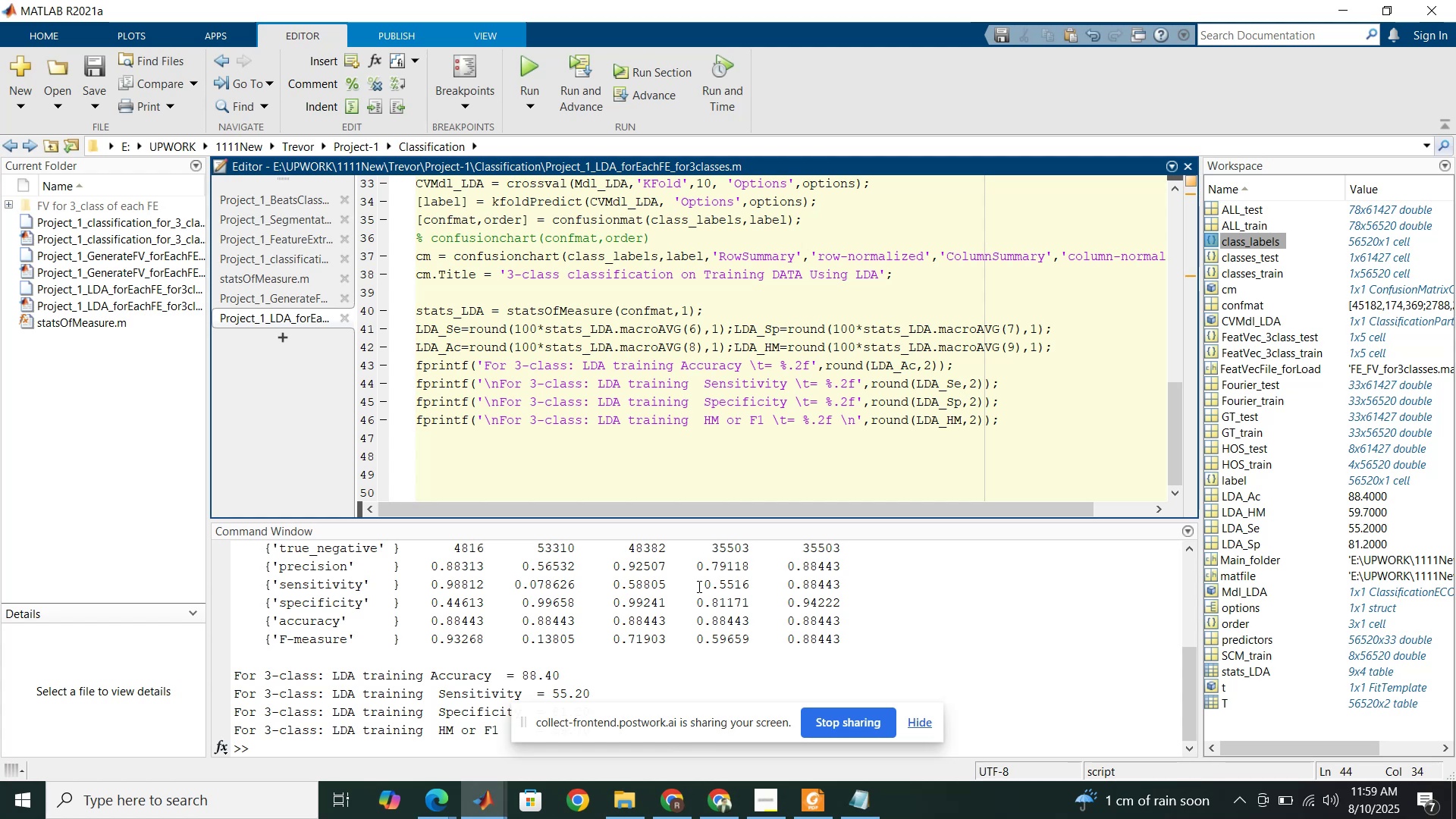 
left_click([497, 791])
 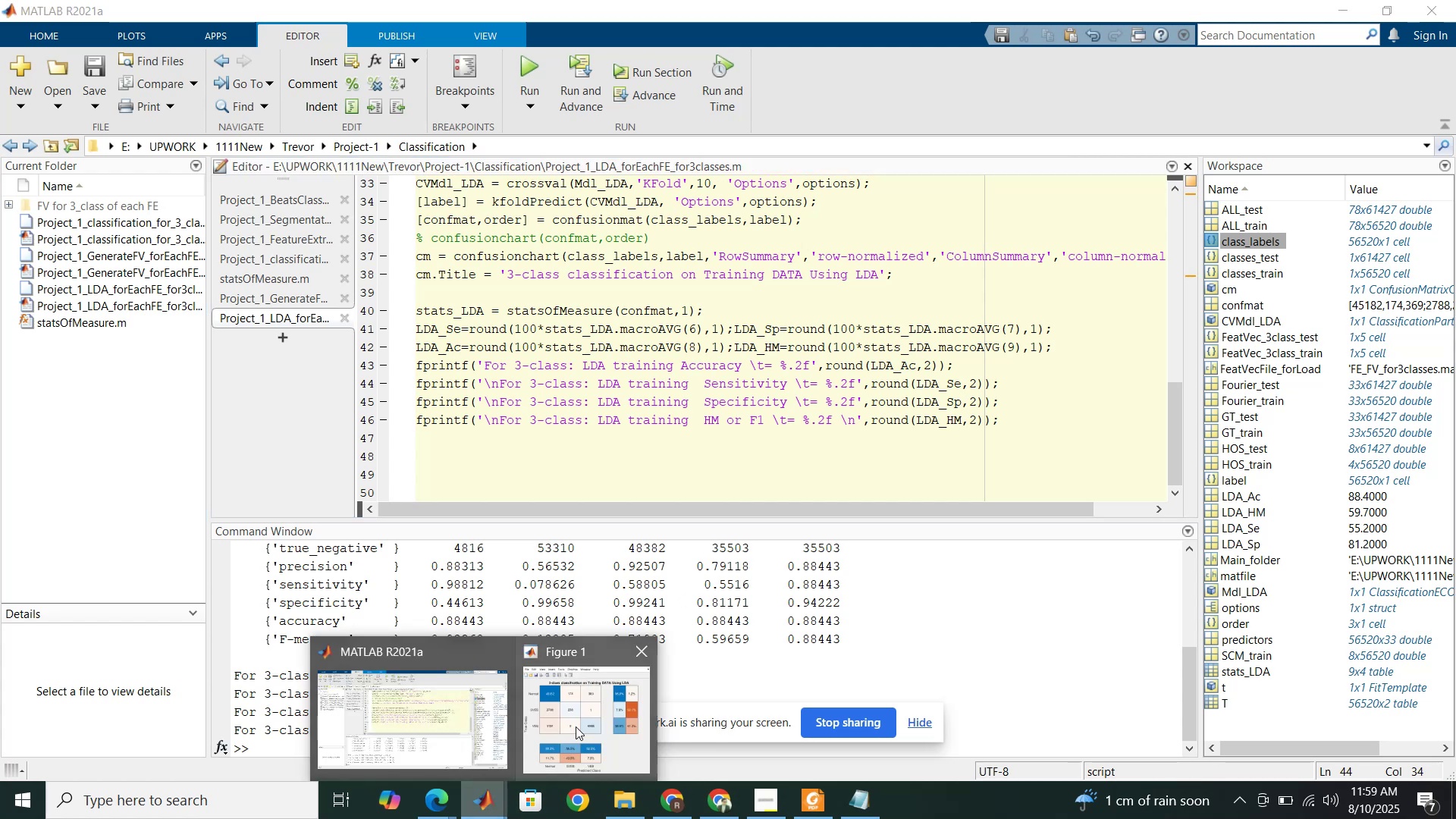 
left_click([576, 726])
 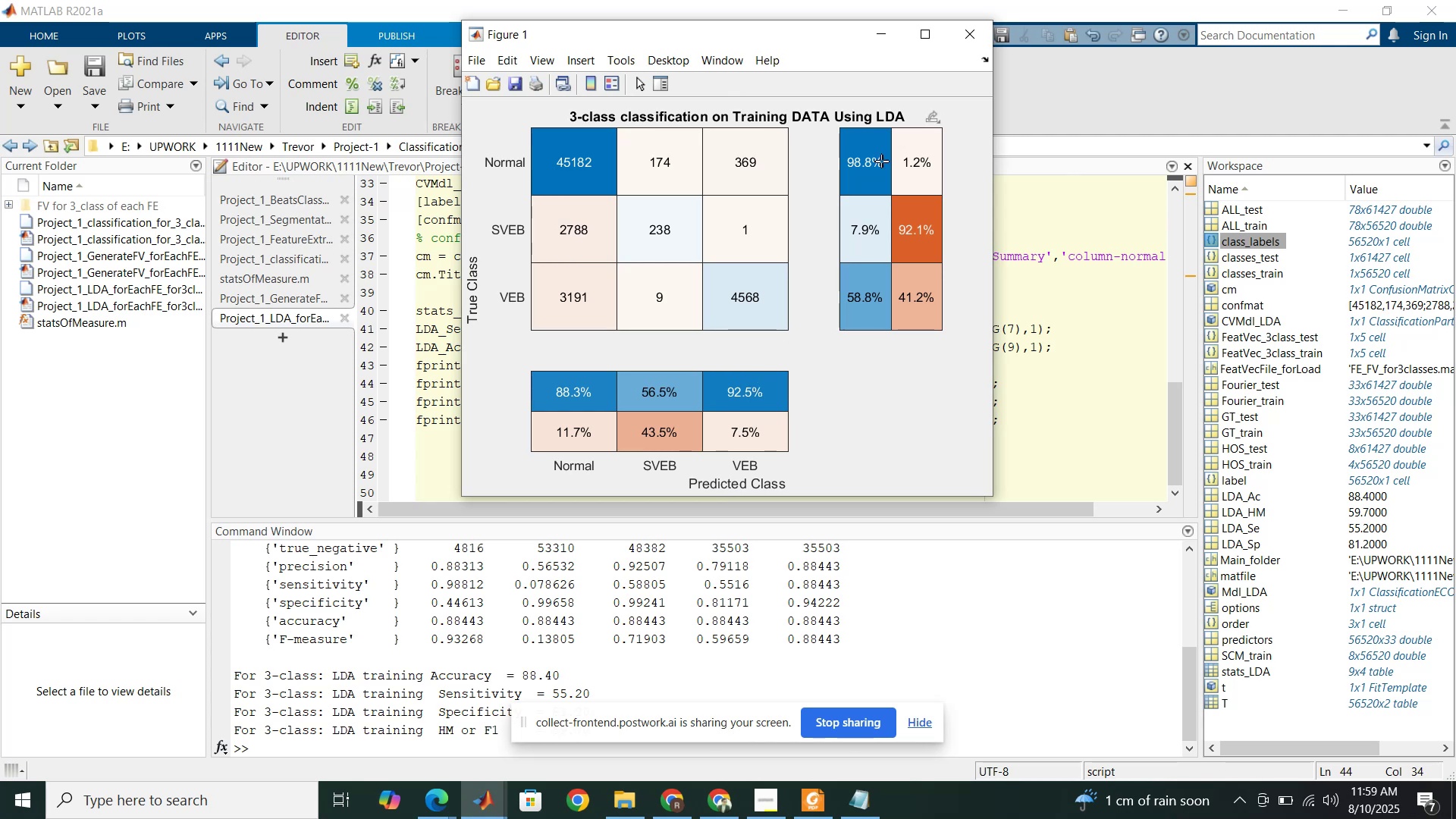 
mouse_move([963, 74])
 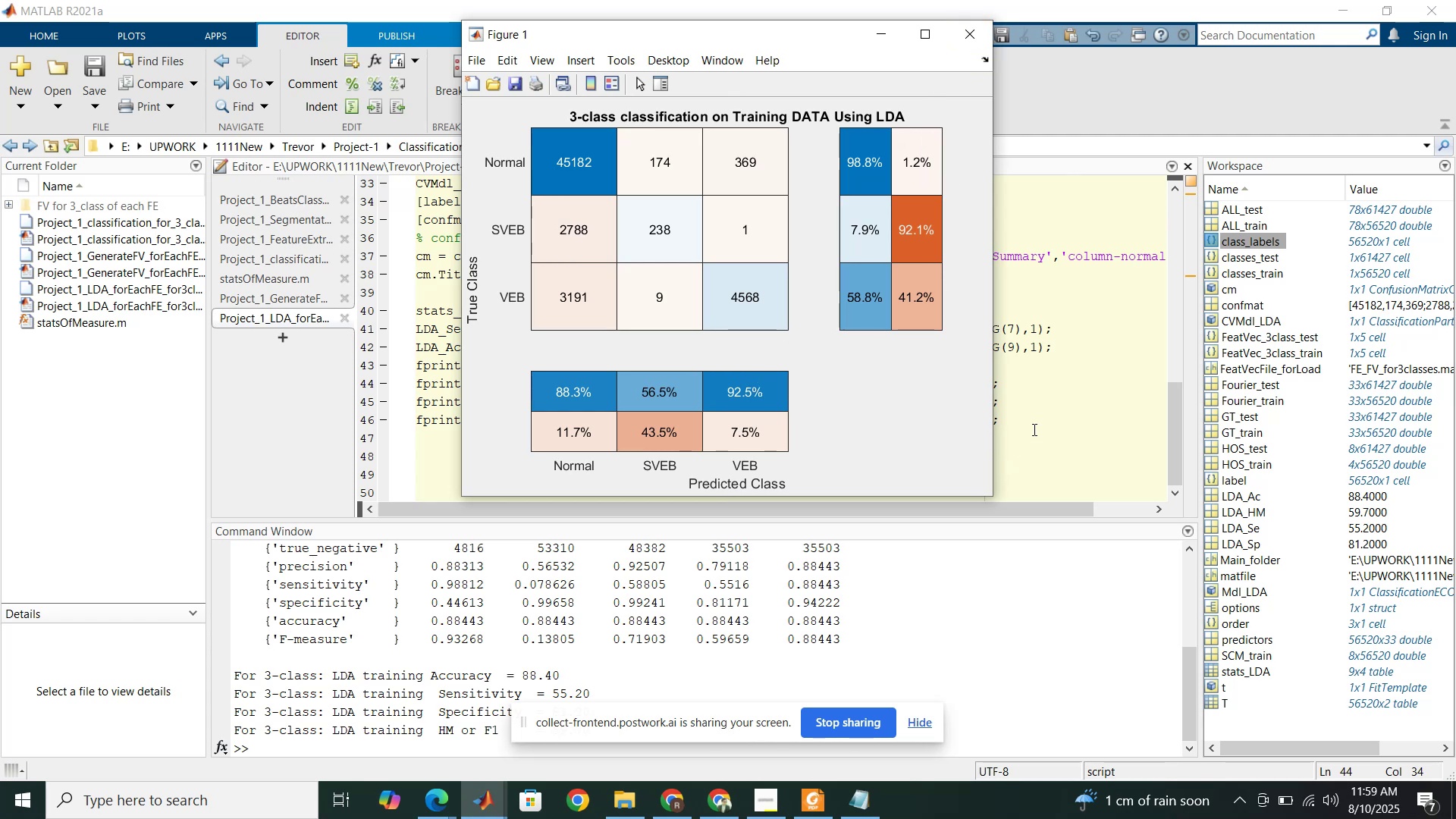 
left_click([1033, 429])
 